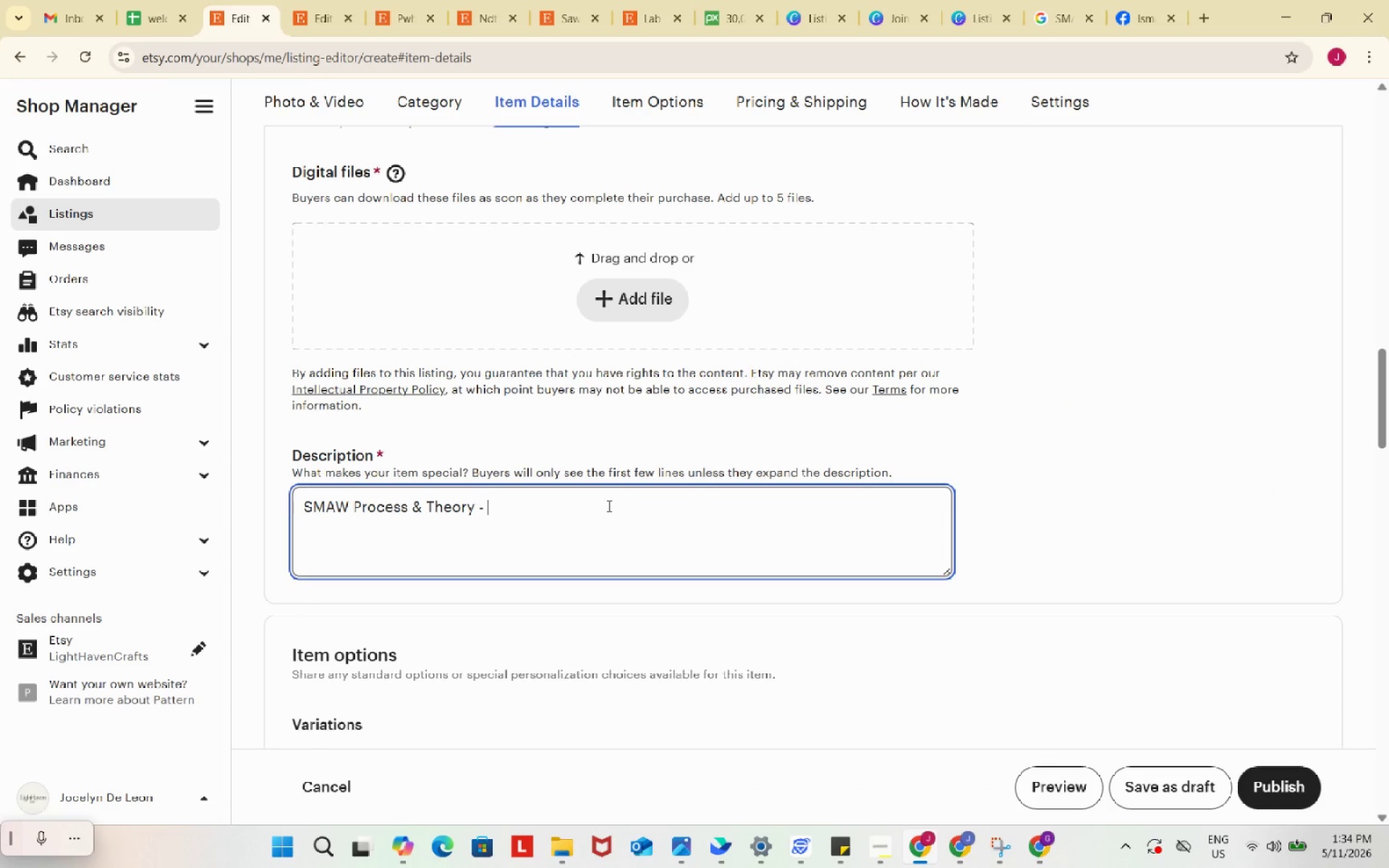 
key(Control+V)
 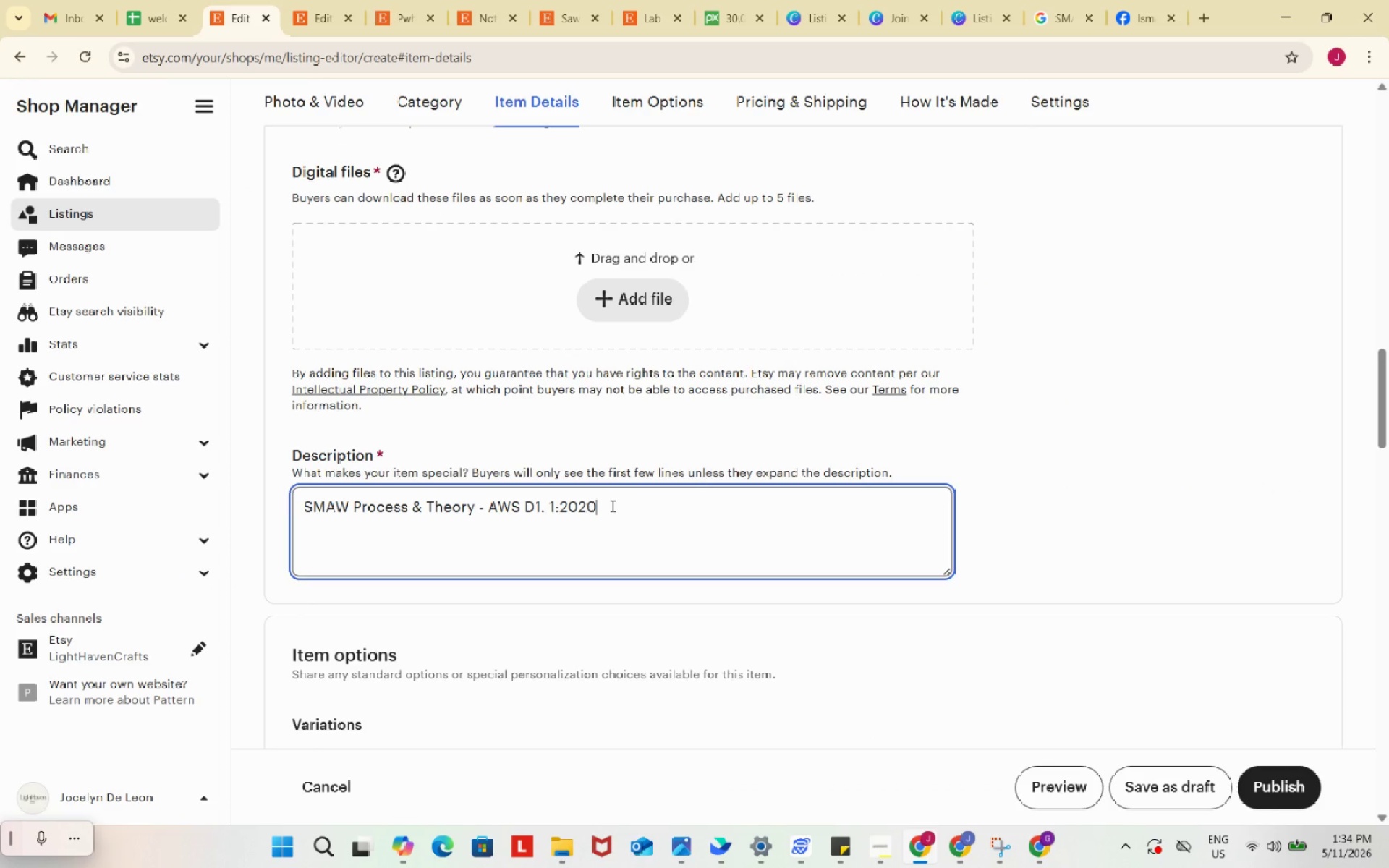 
type( Study Guide)
 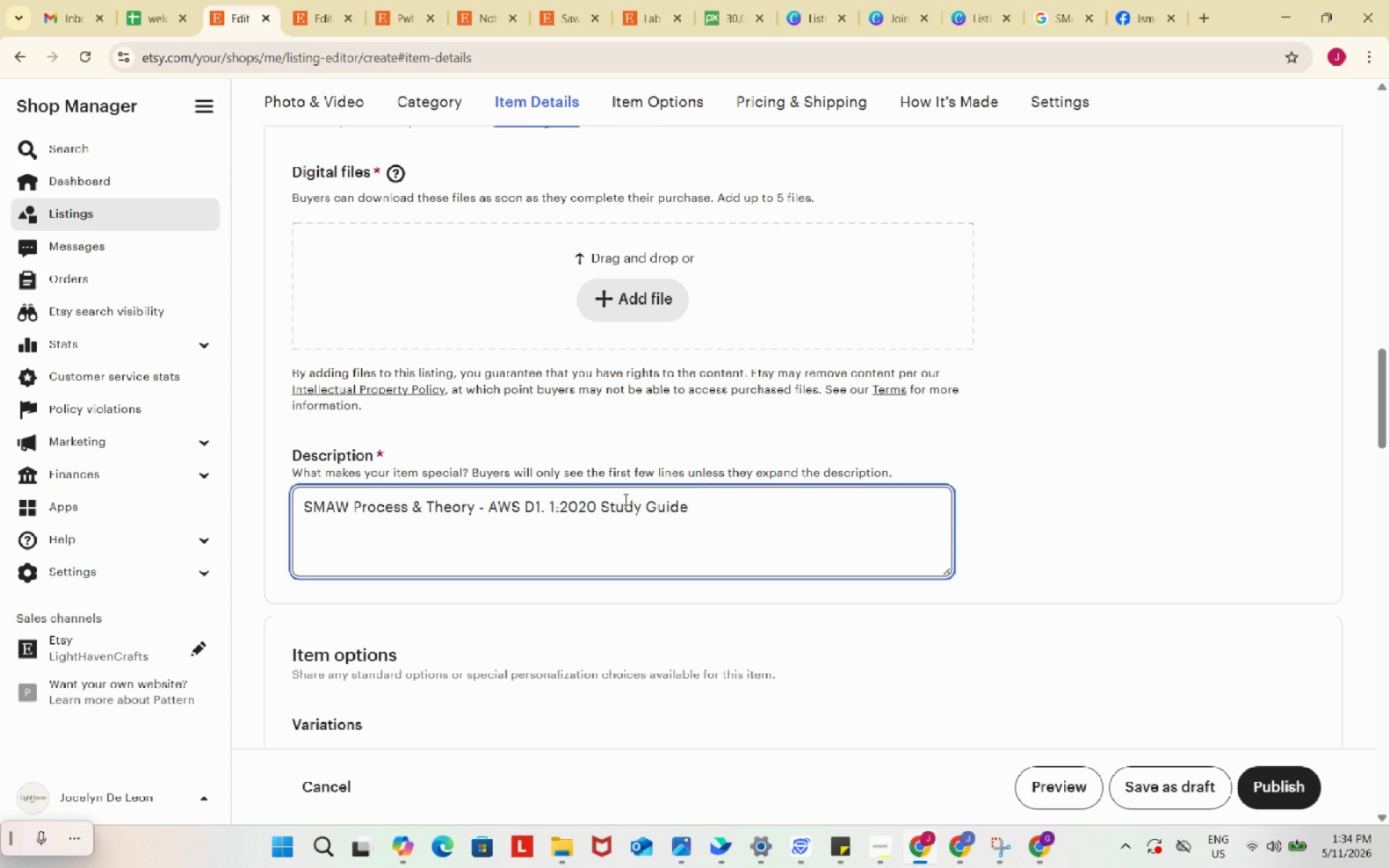 
key(Enter)
 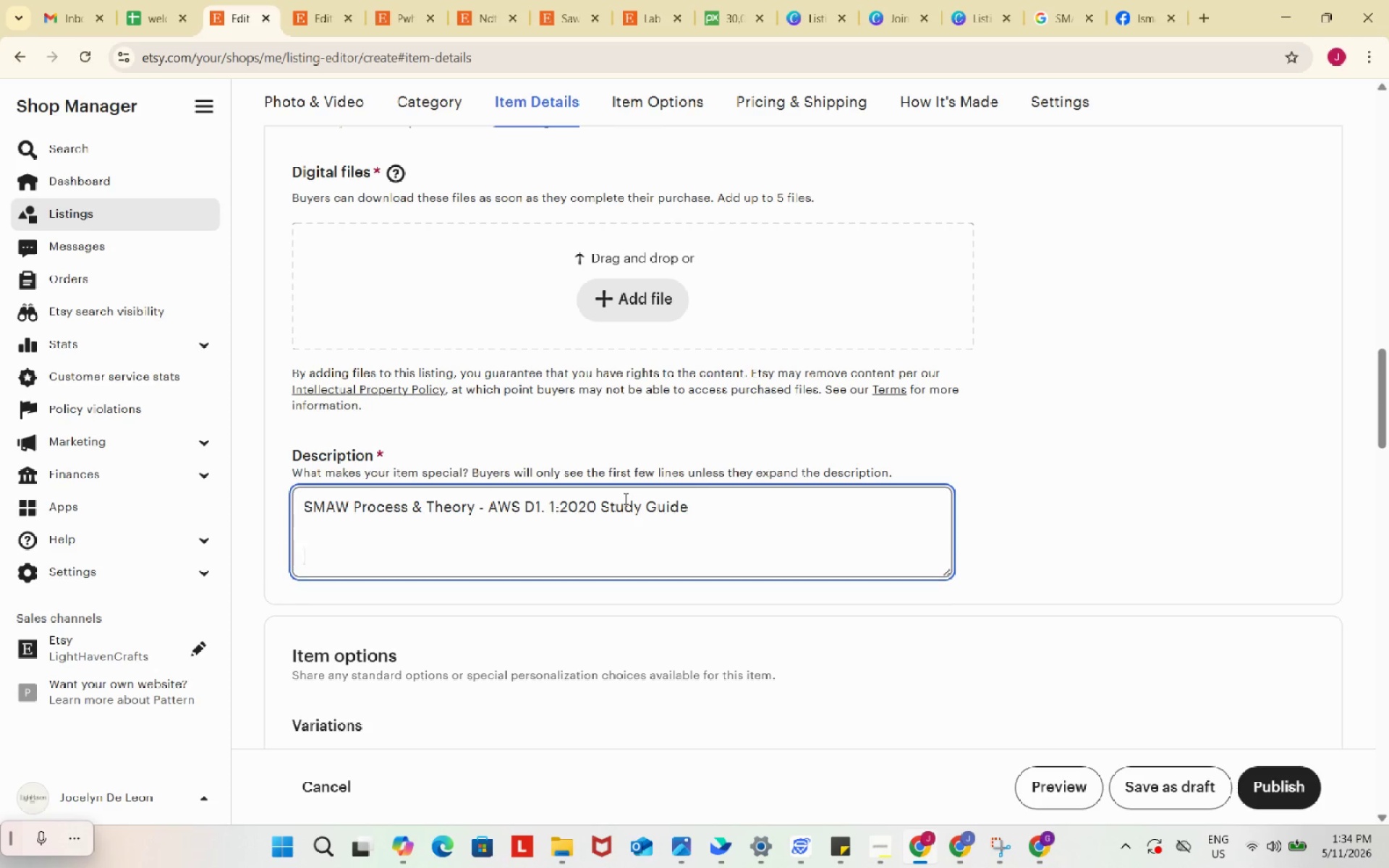 
key(Enter)
 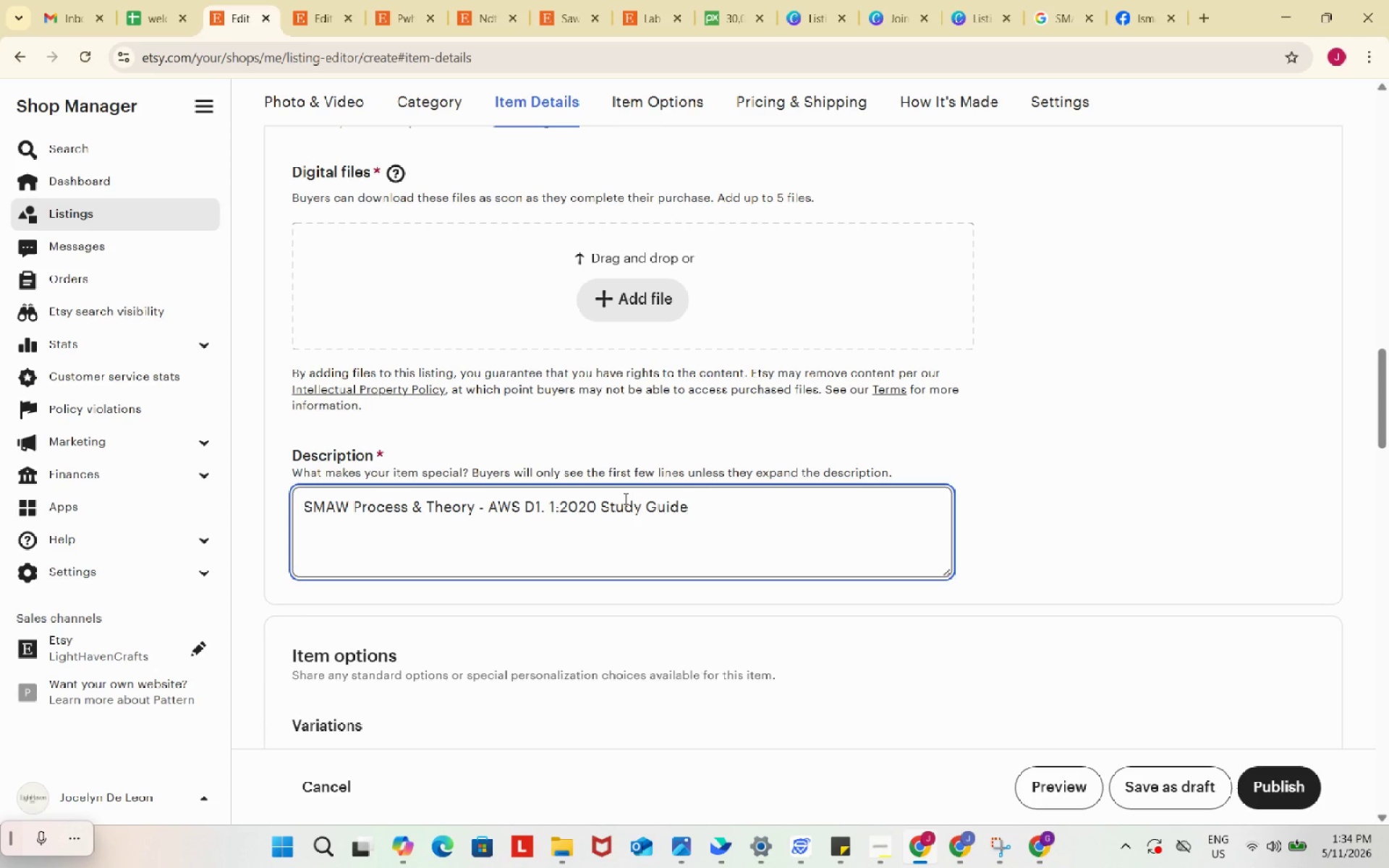 
type(Build a stronger undersat)
key(Backspace)
key(Backspace)
 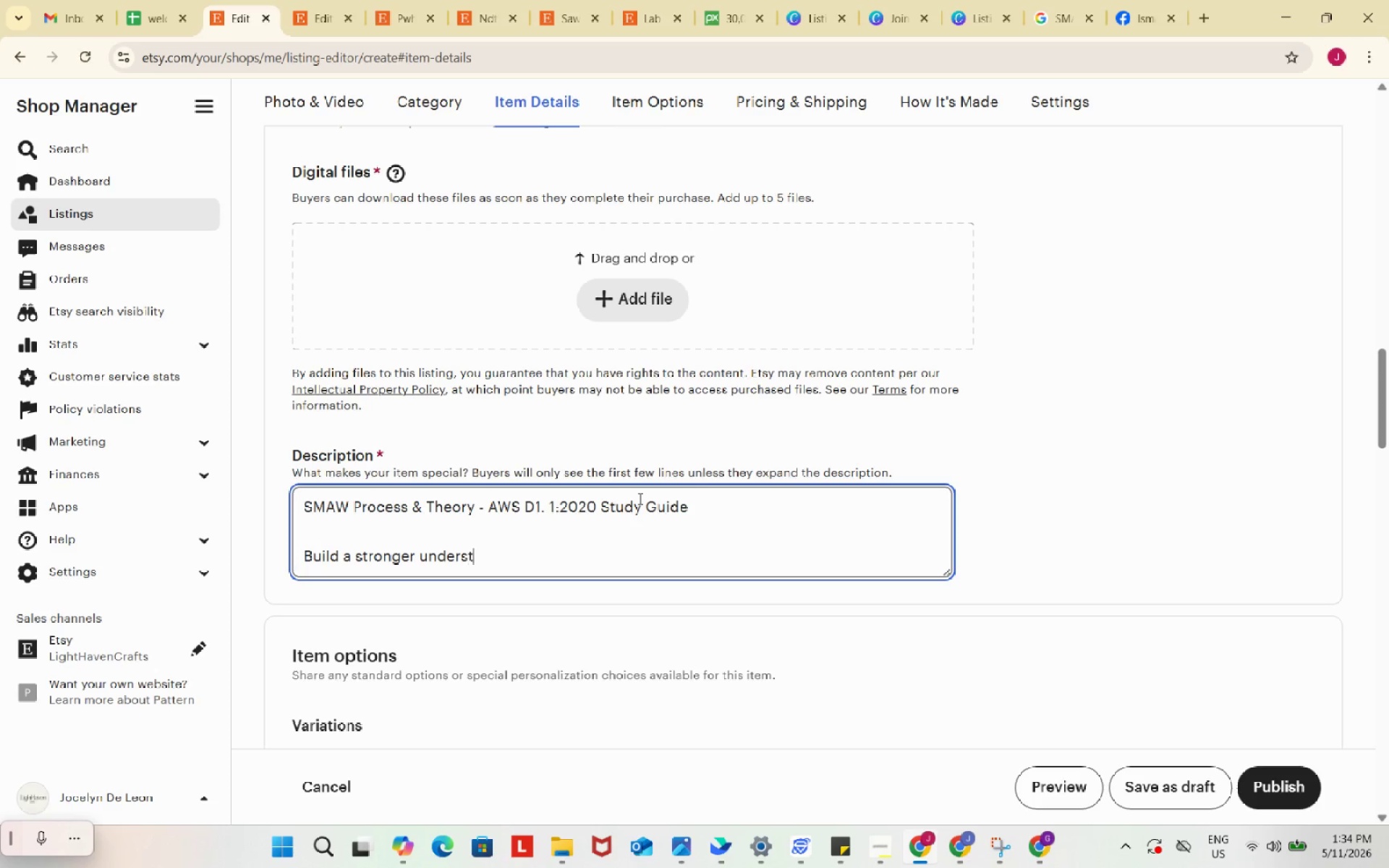 
type(tnading of shielded )
 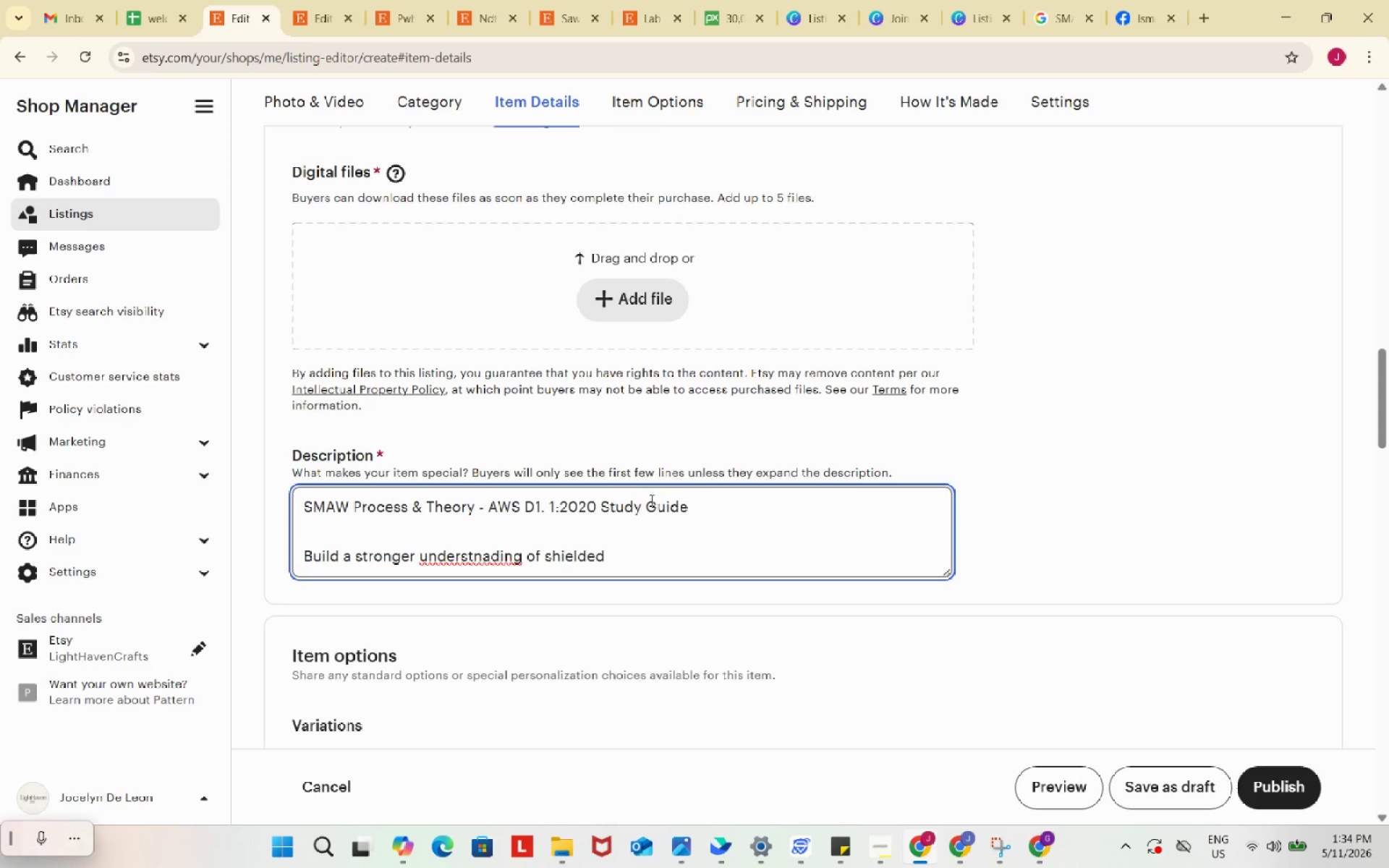 
left_click([472, 560])
 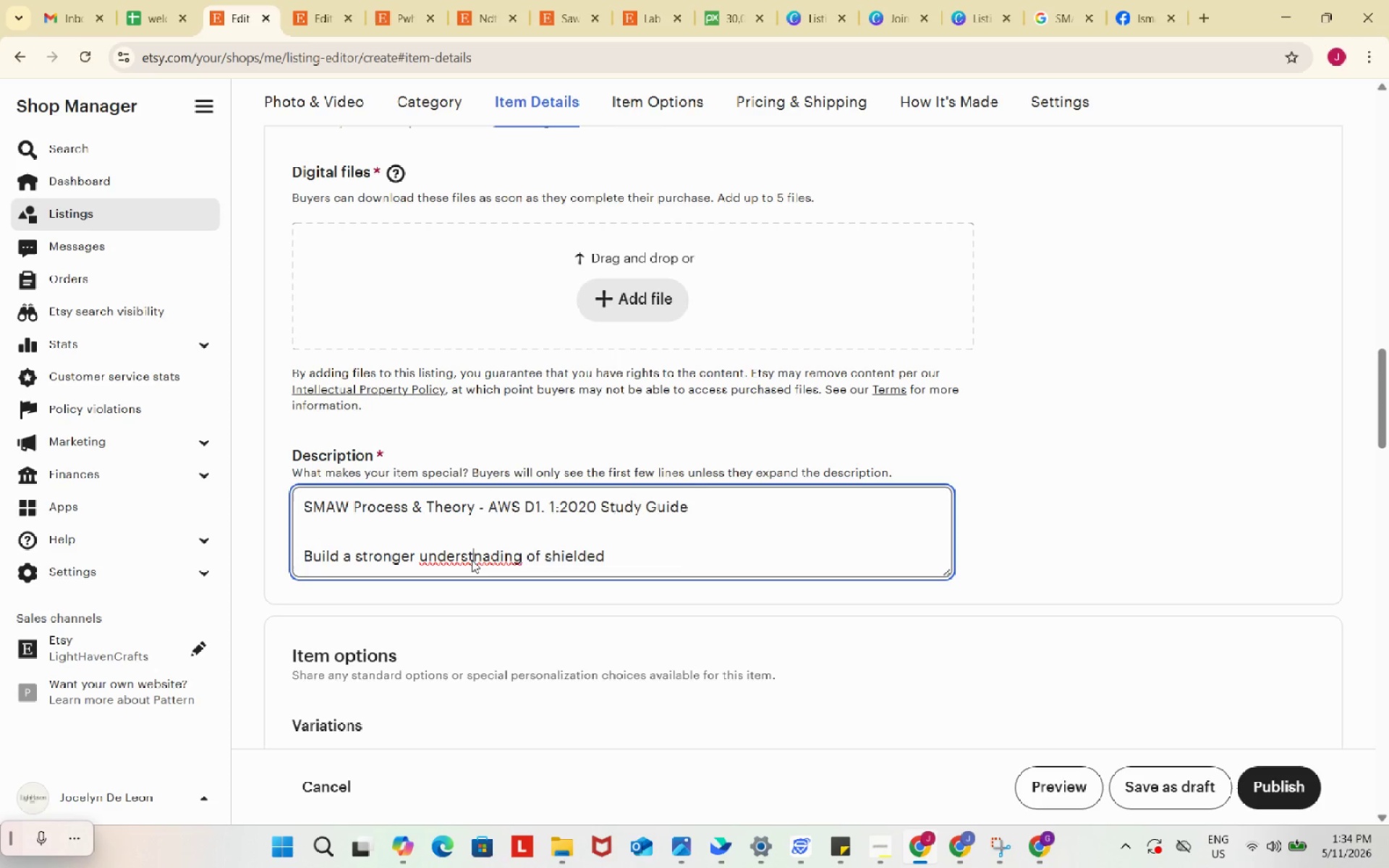 
right_click([472, 560])
 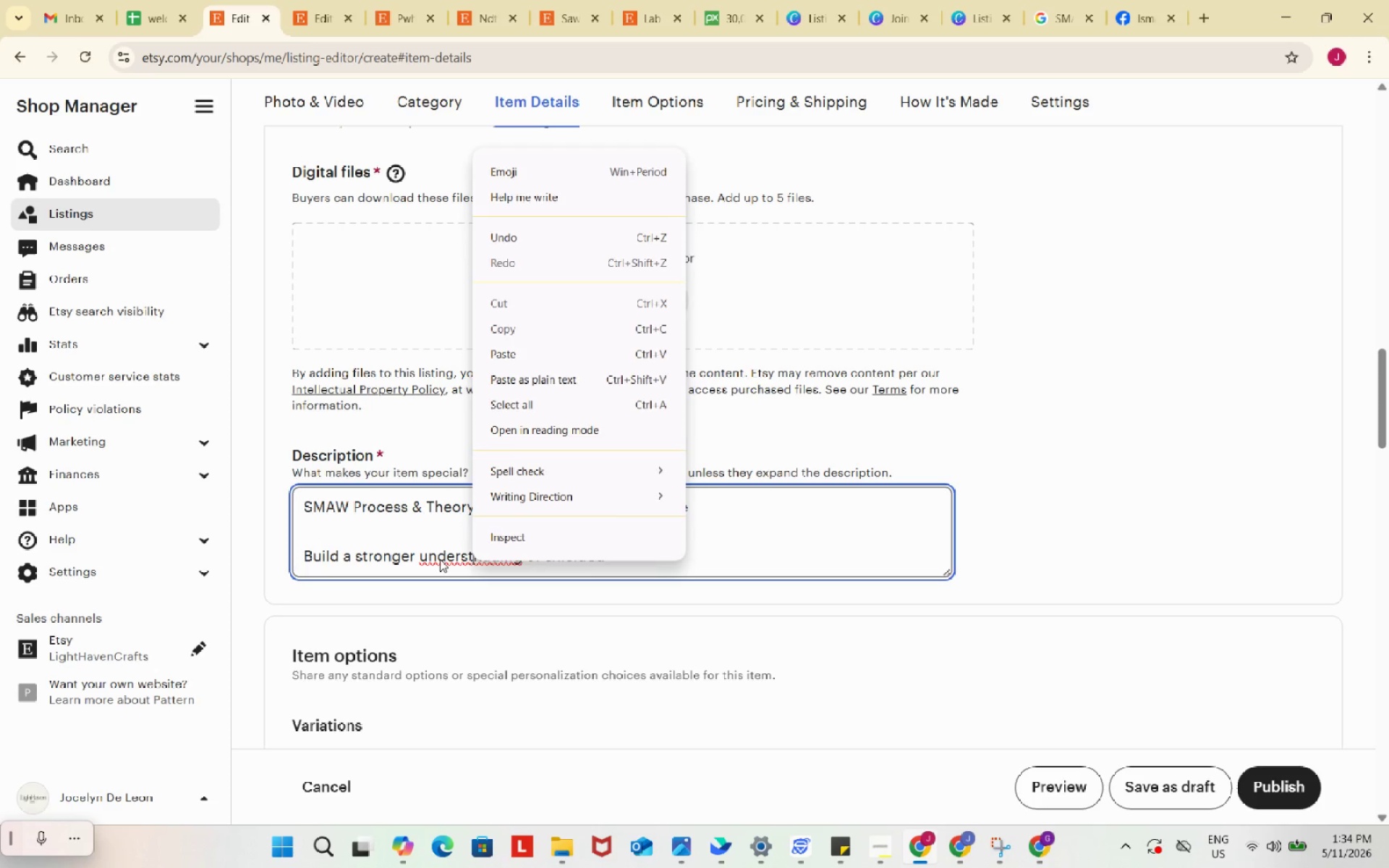 
left_click([440, 559])
 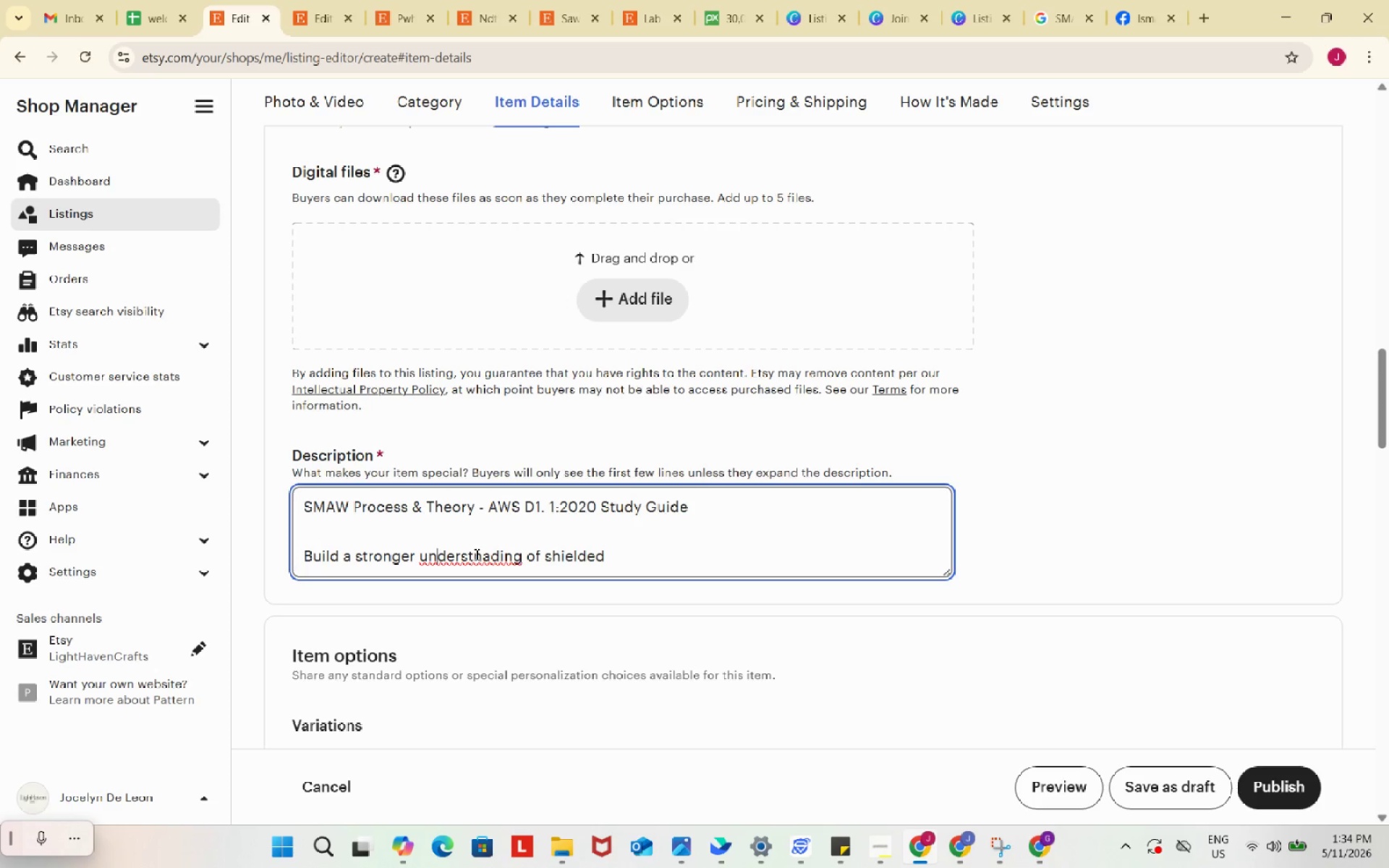 
left_click([475, 554])
 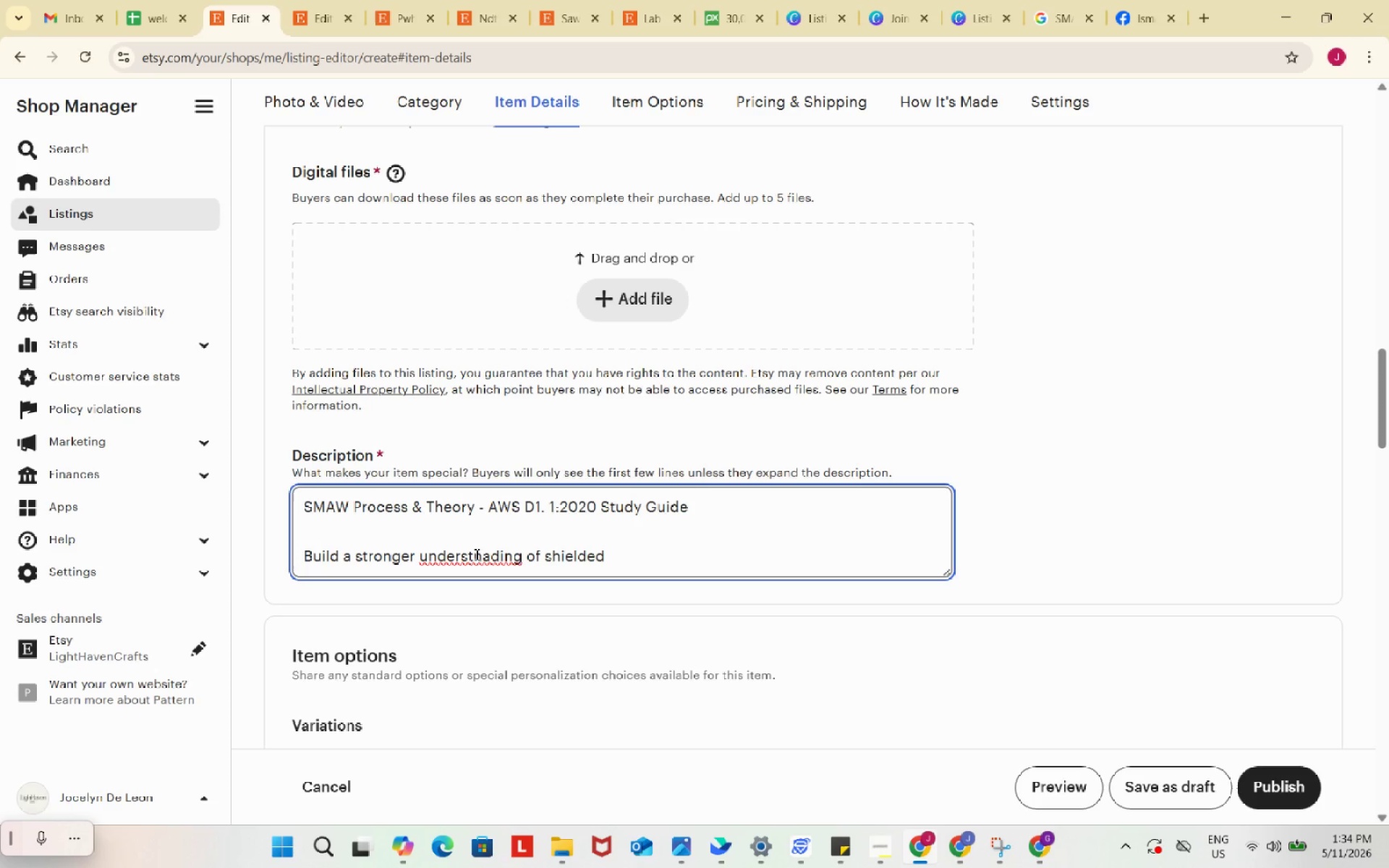 
key(ArrowRight)
 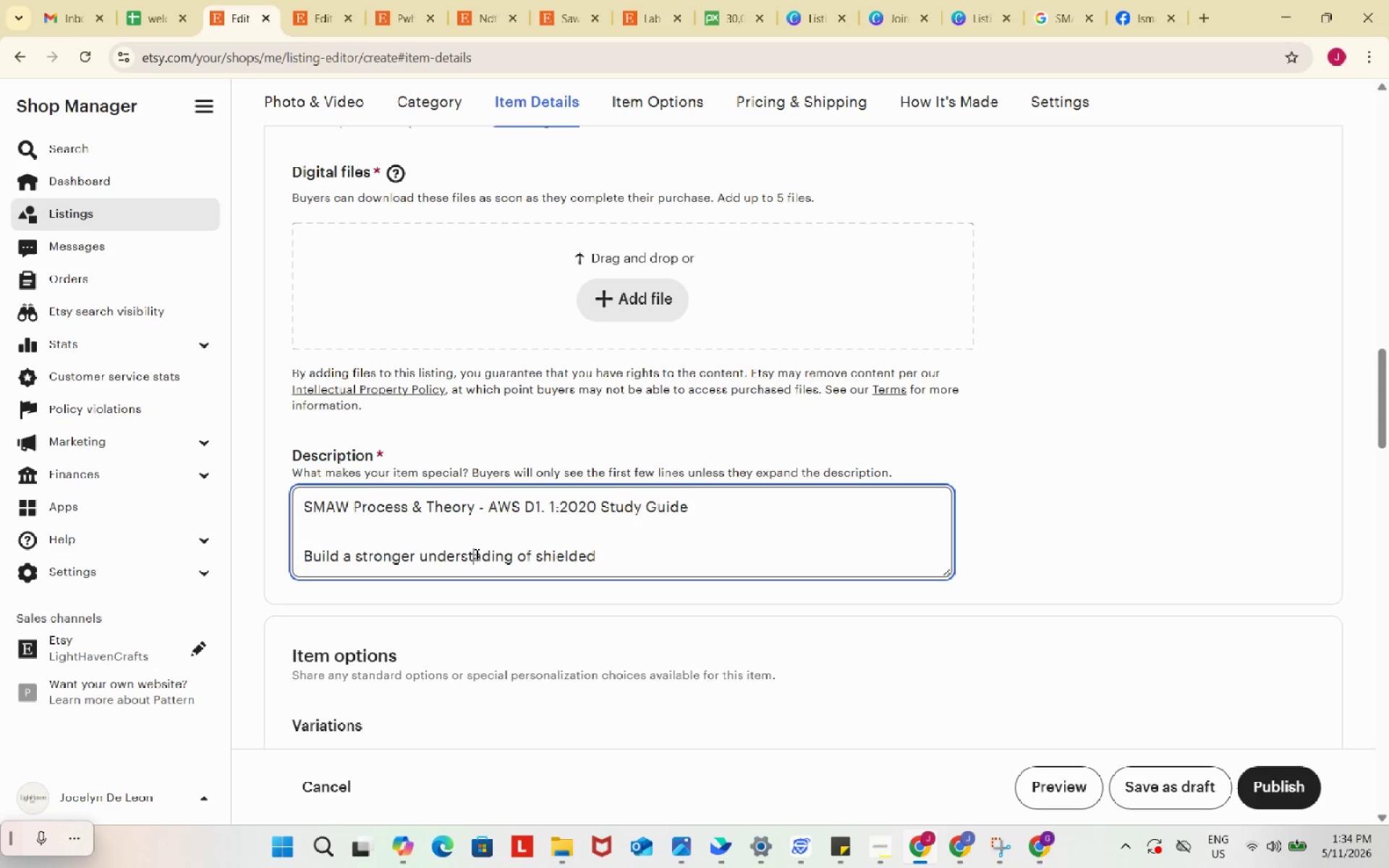 
key(Backspace)
type(an)
 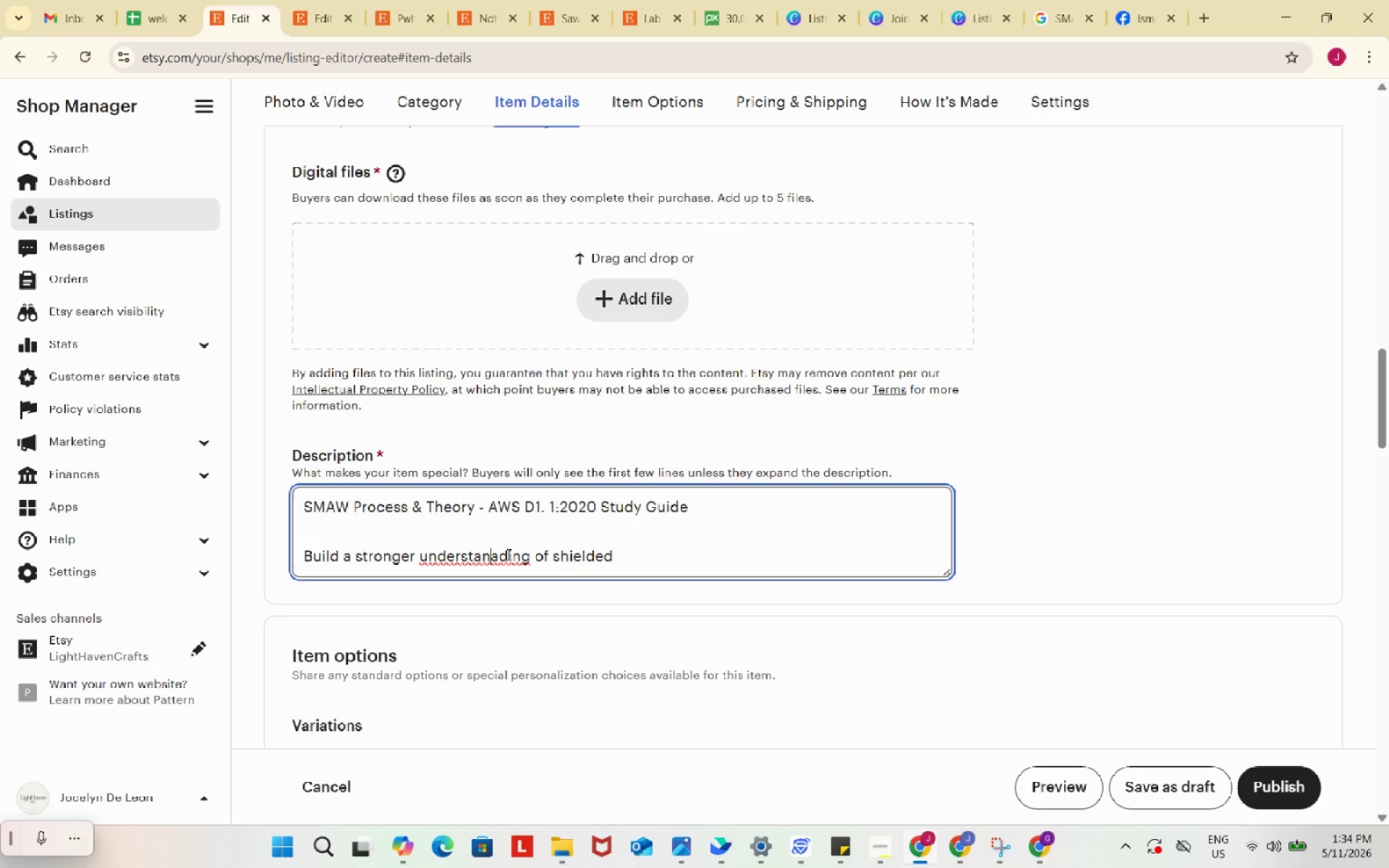 
left_click([499, 553])
 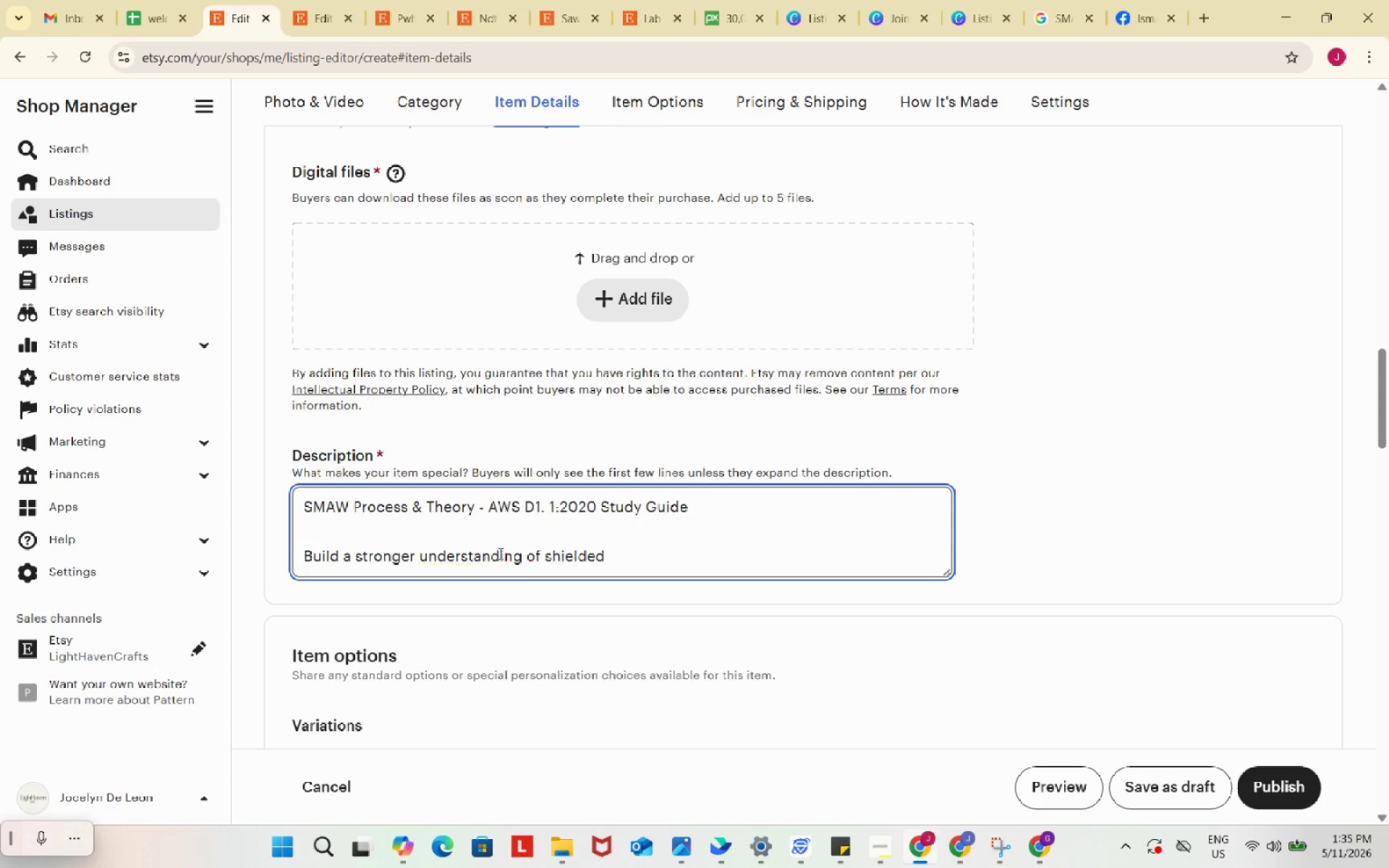 
key(Backspace)
 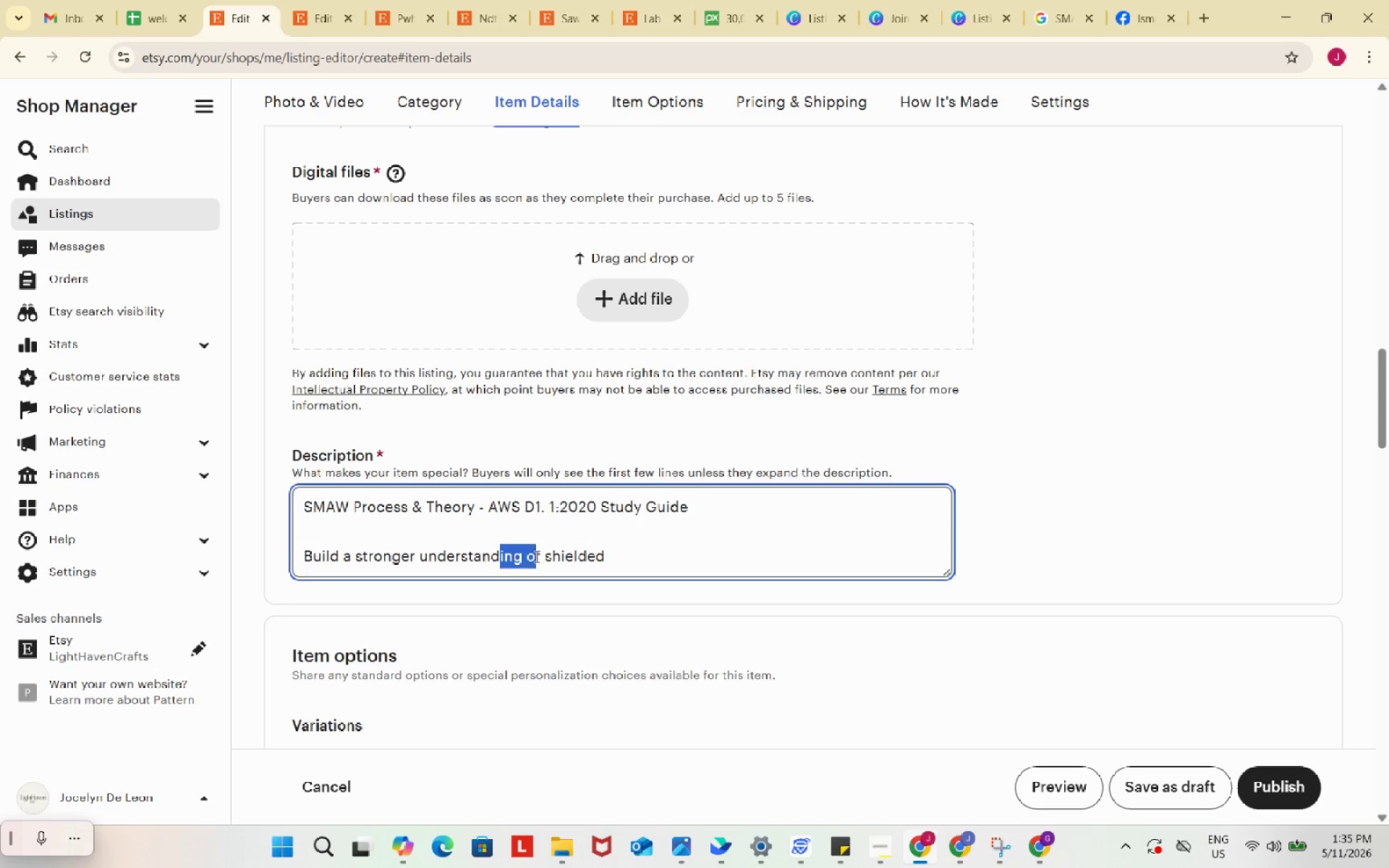 
left_click_drag(start_coordinate=[499, 553], to_coordinate=[551, 584])
 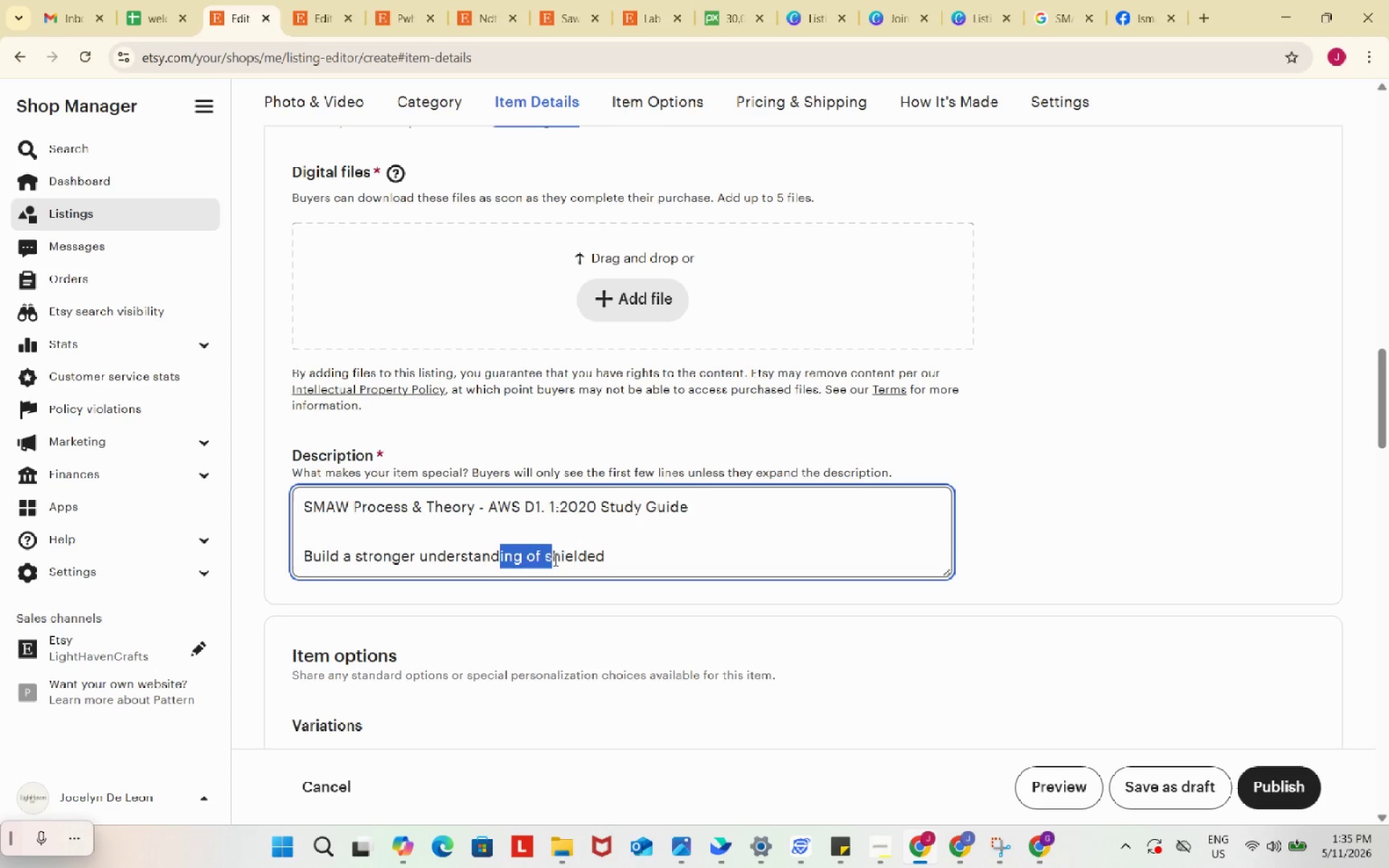 
left_click([554, 560])
 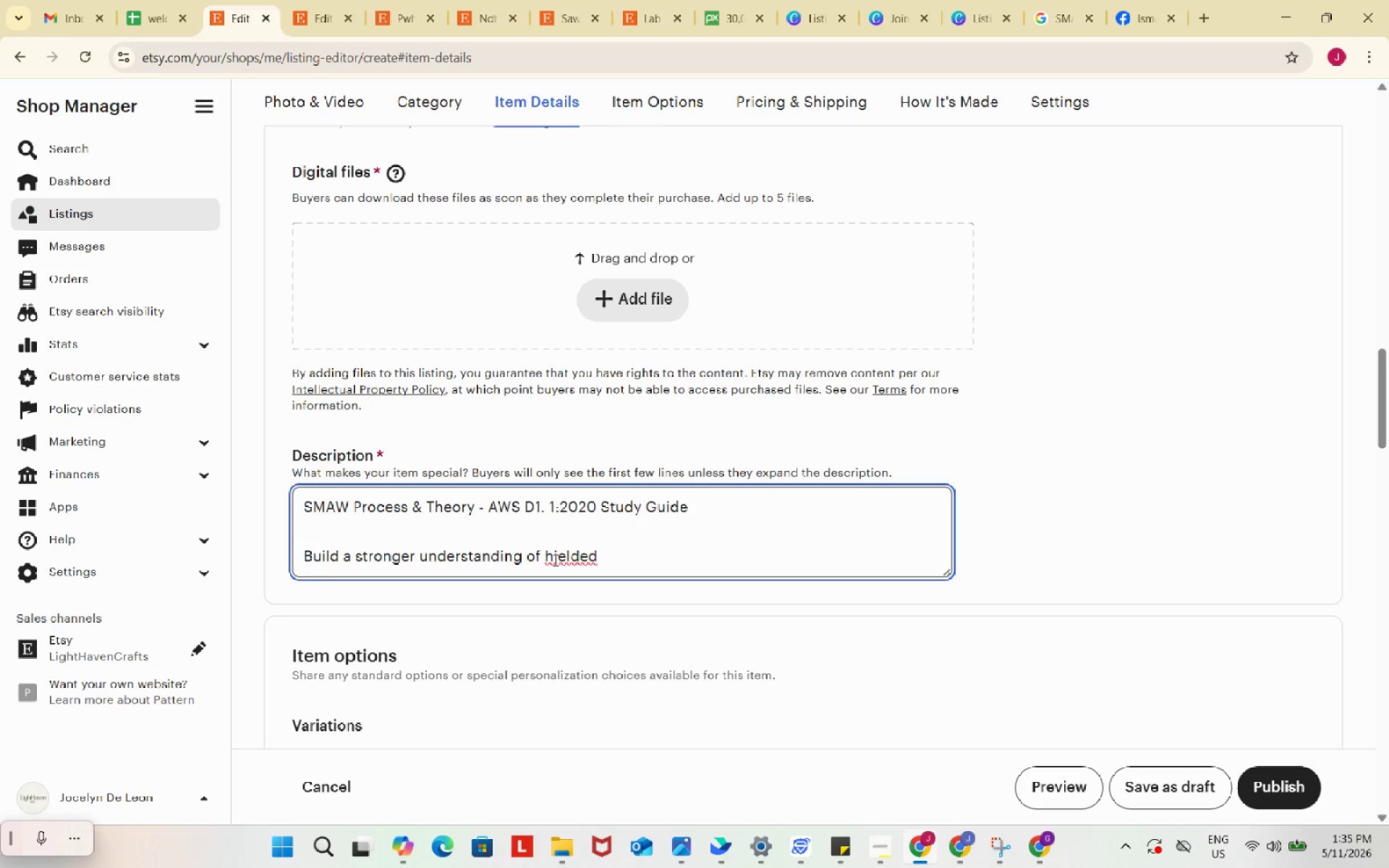 
key(Backspace)
 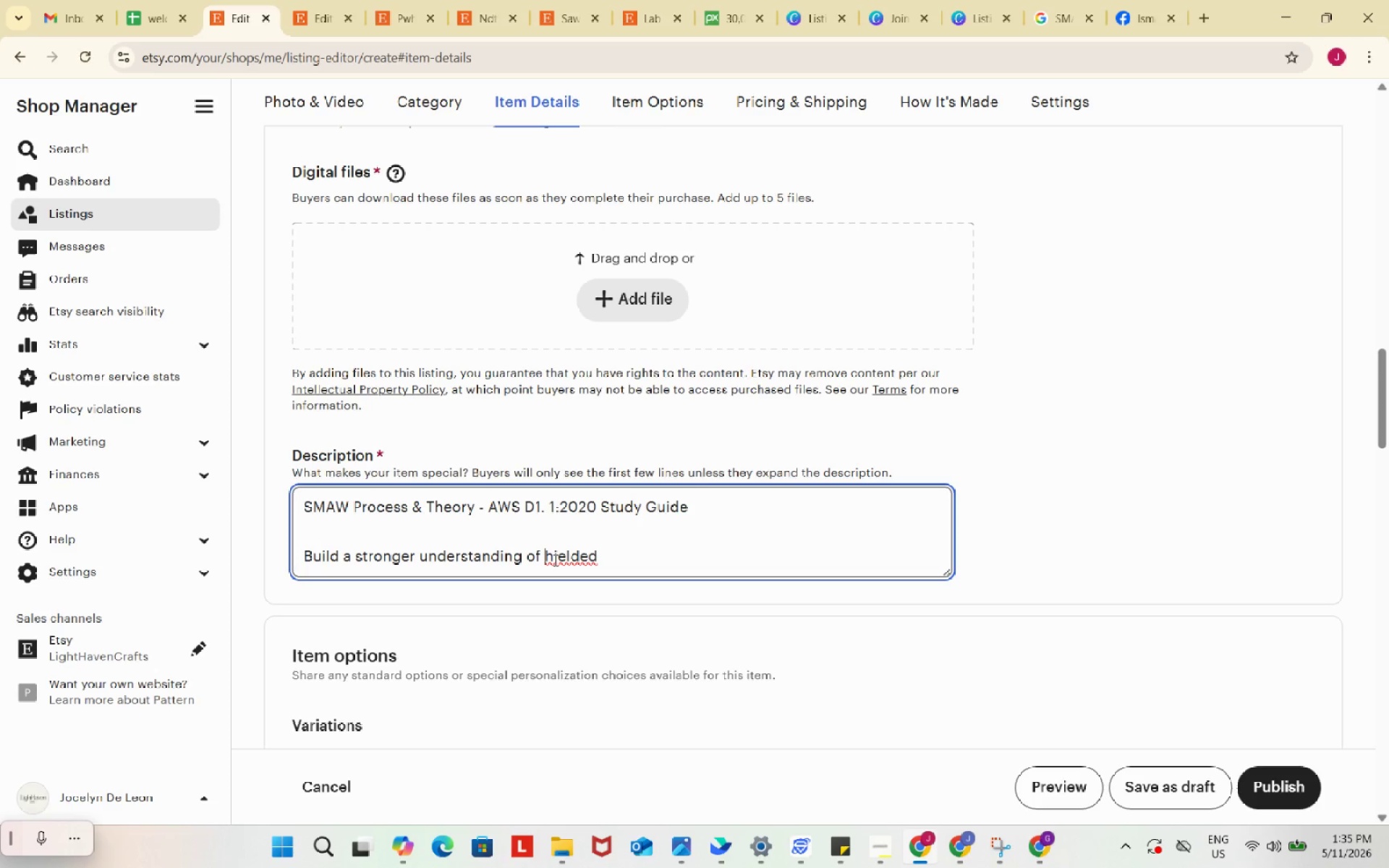 
key(Shift+S)
 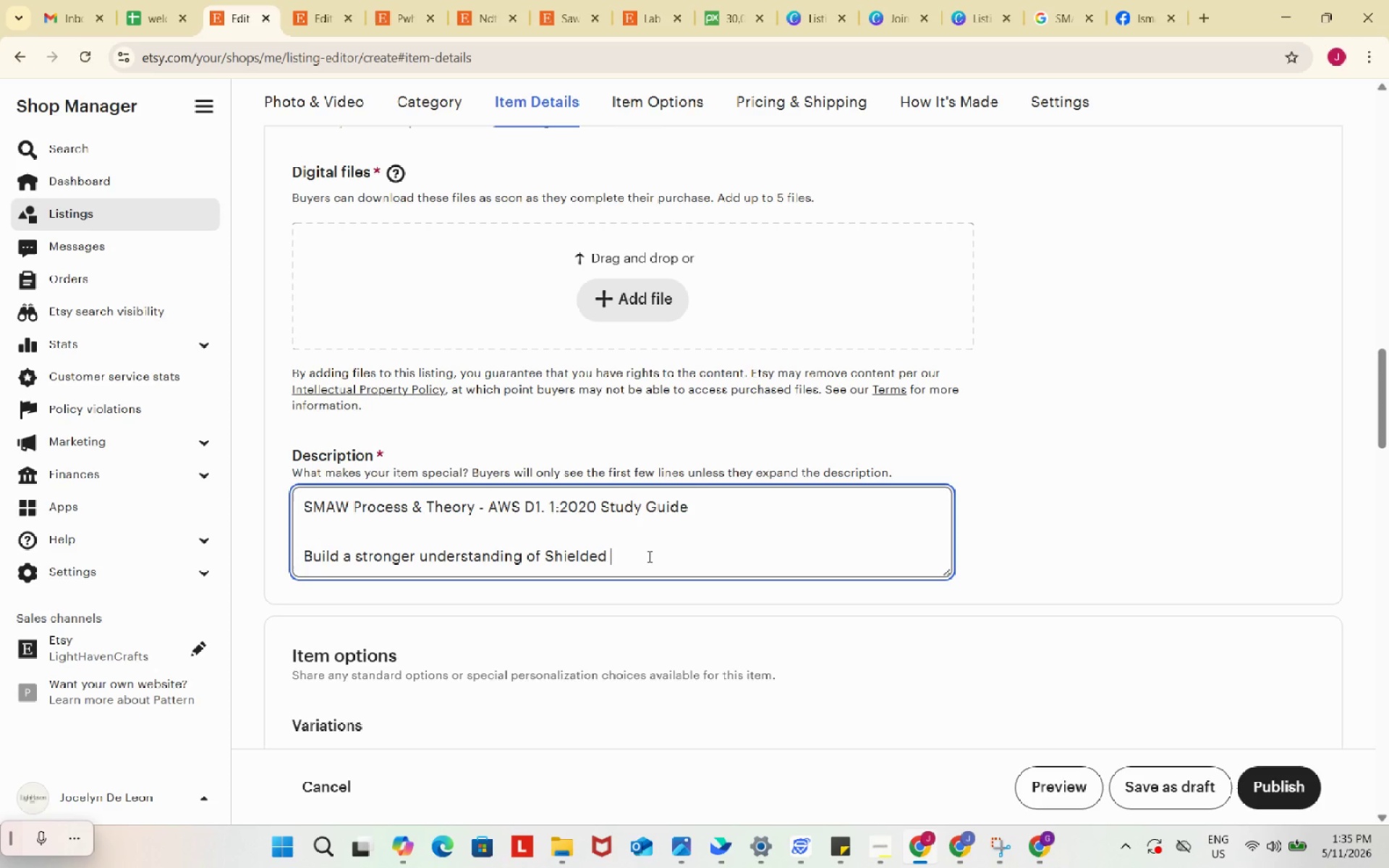 
left_click([648, 556])
 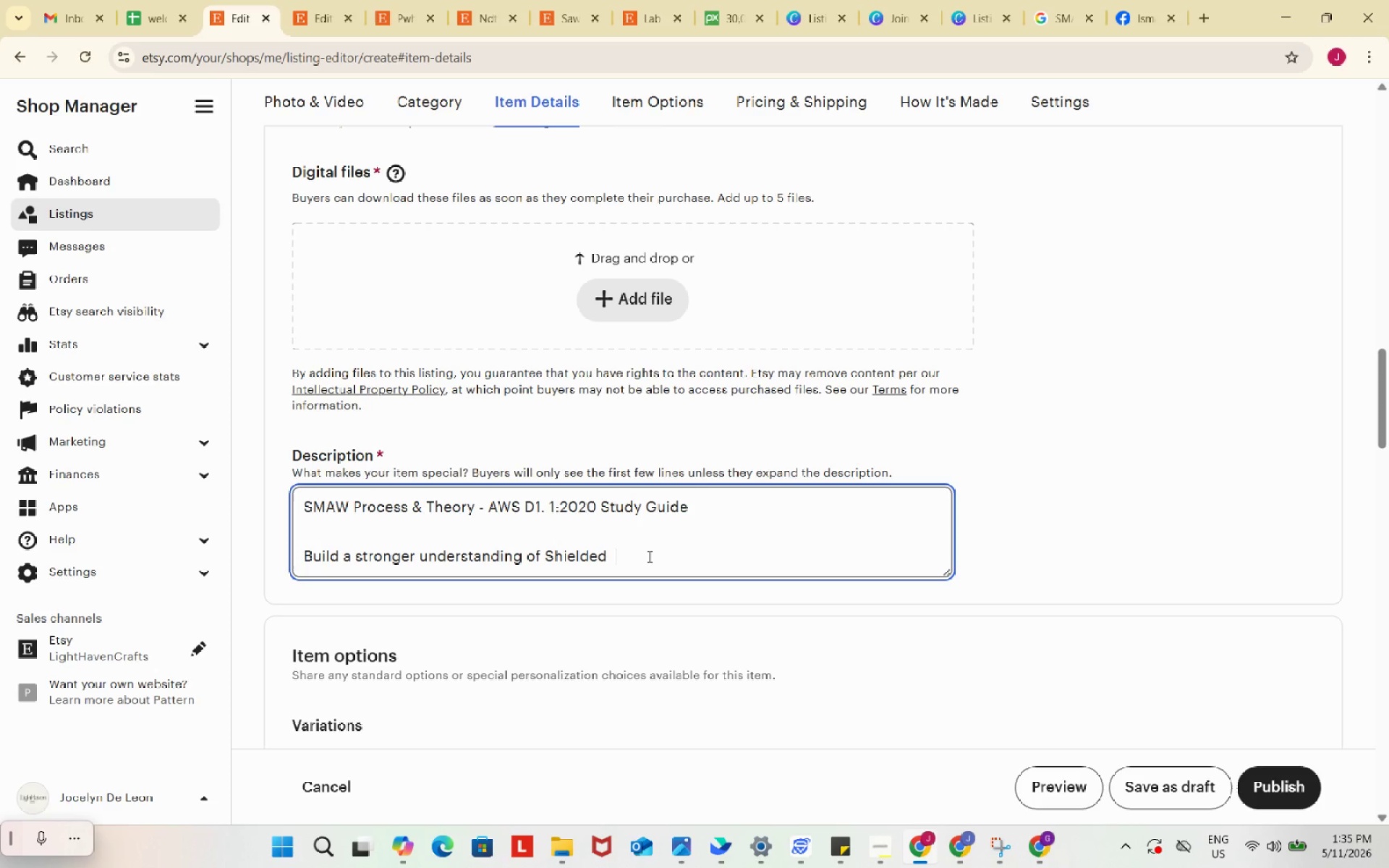 
type( )
key(Backspace)
type(Metal Arc Welding)
 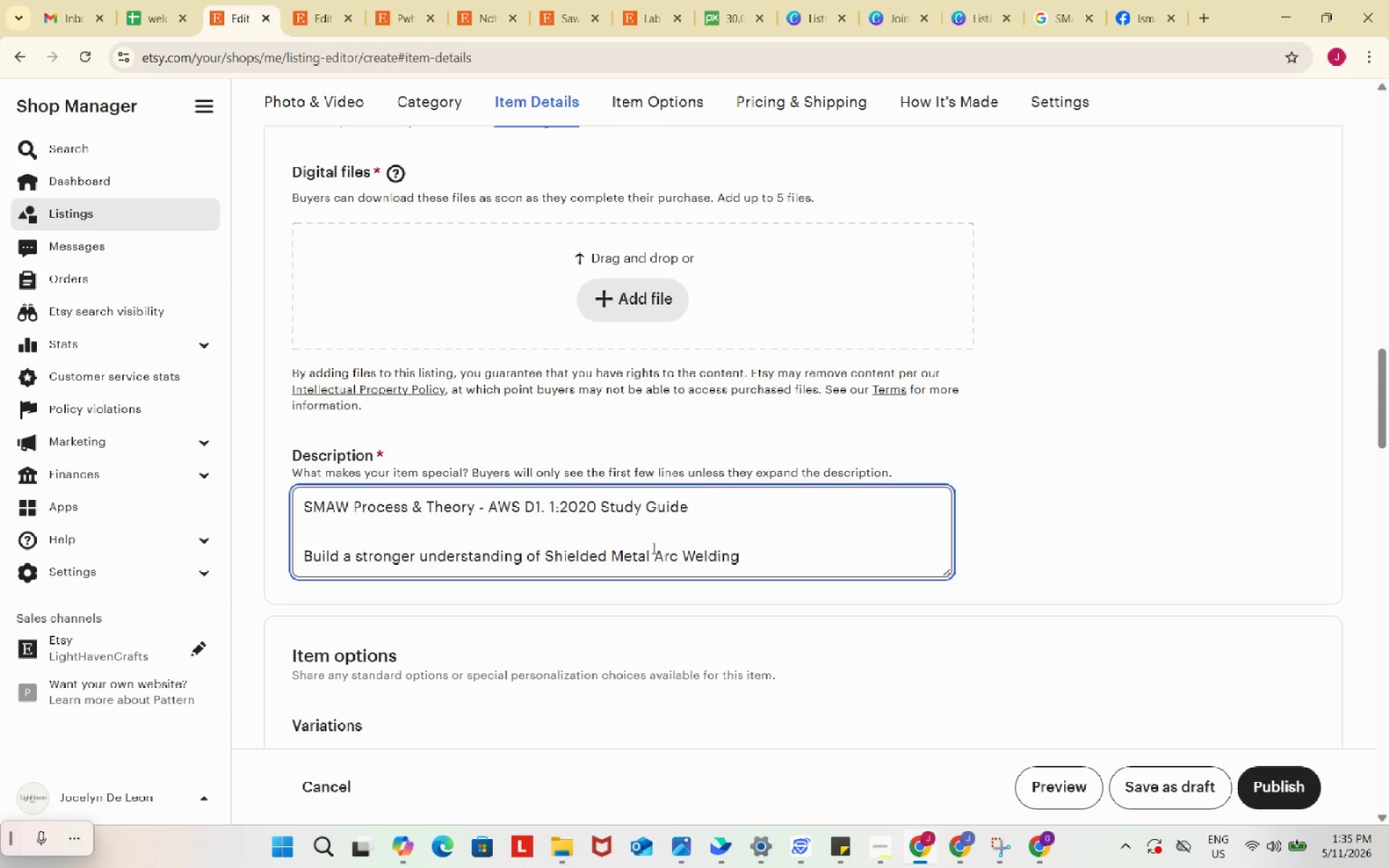 
type( (SMAW))
 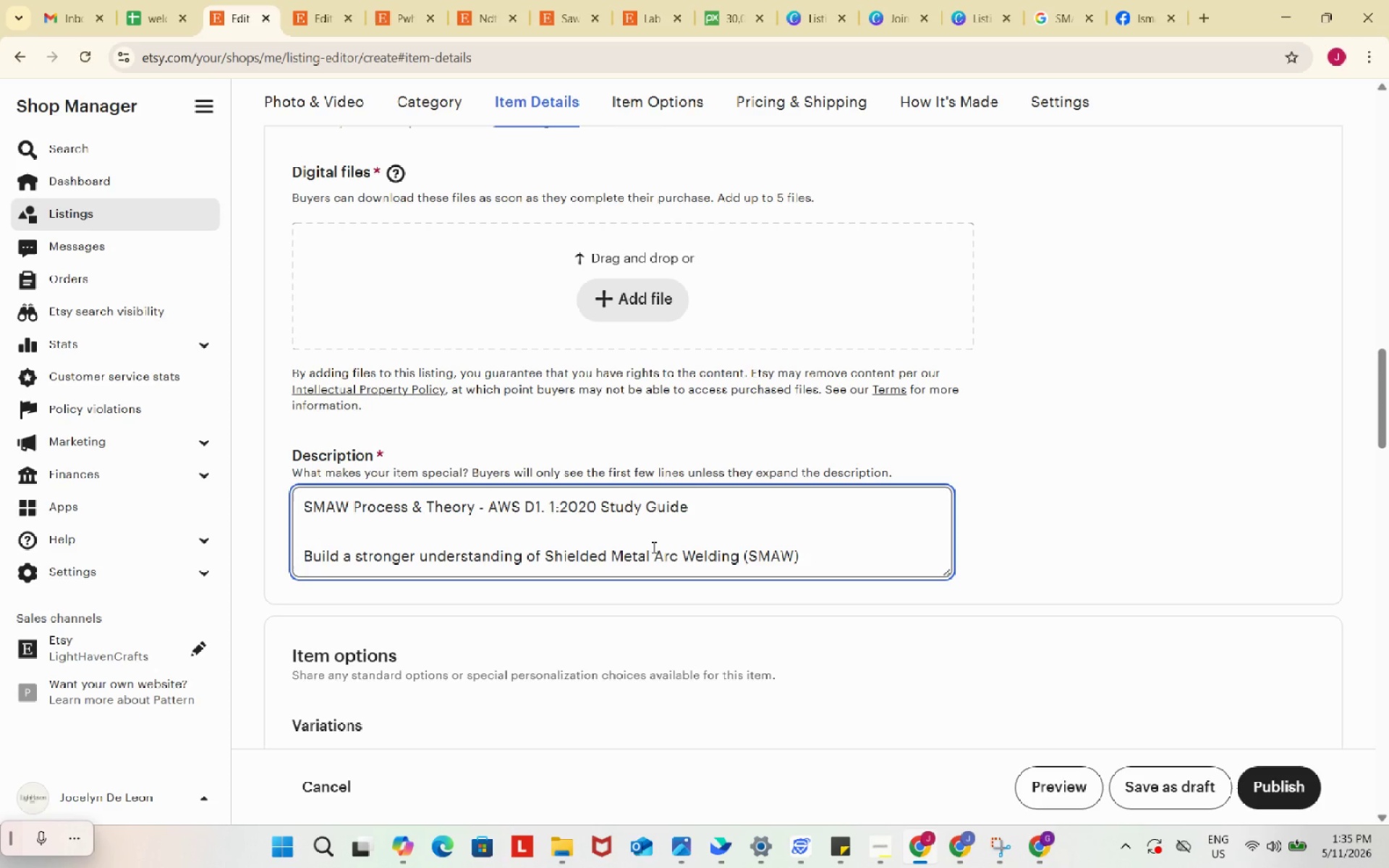 
type(fundamentals.)
 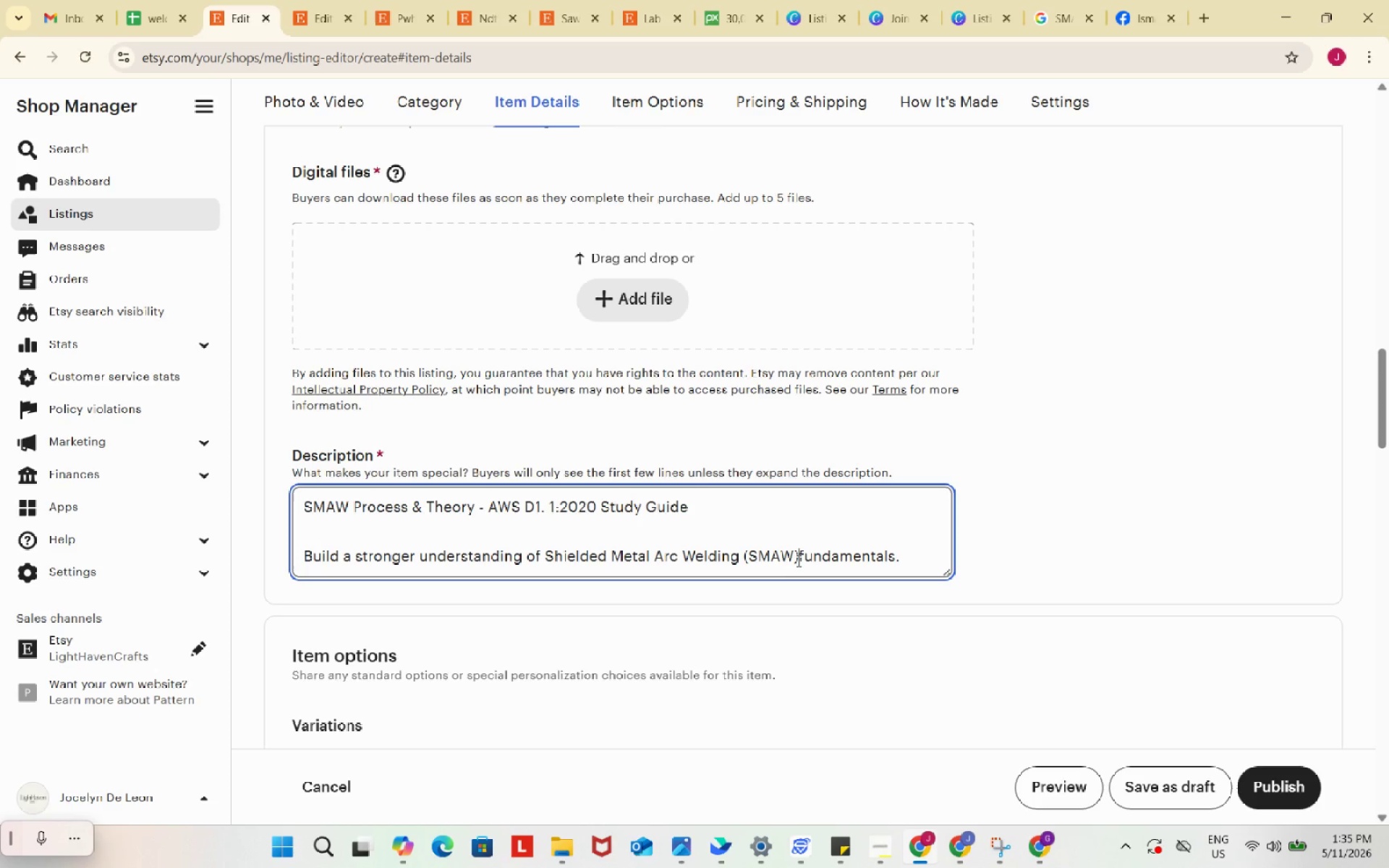 
key(Space)
 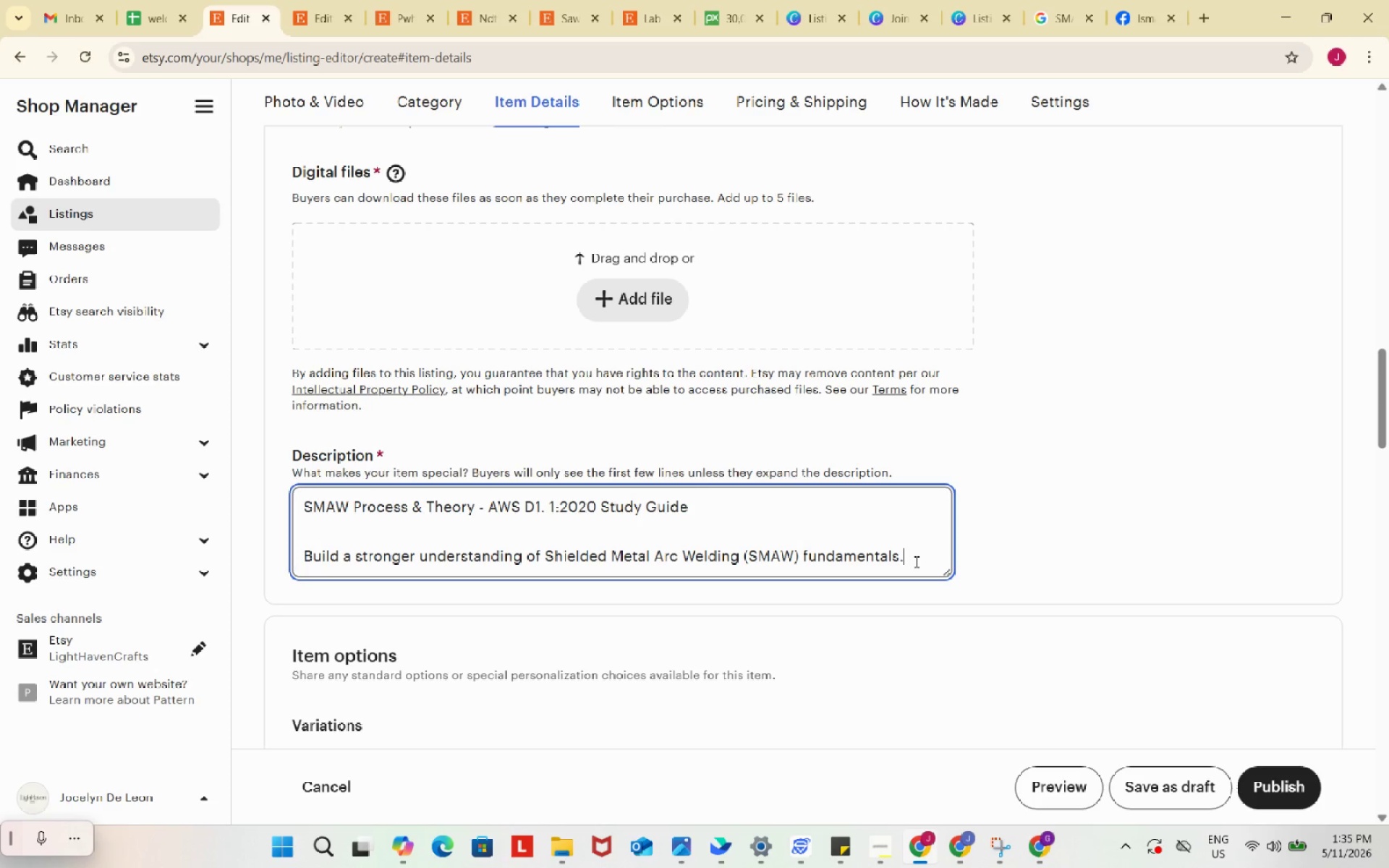 
left_click([915, 561])
 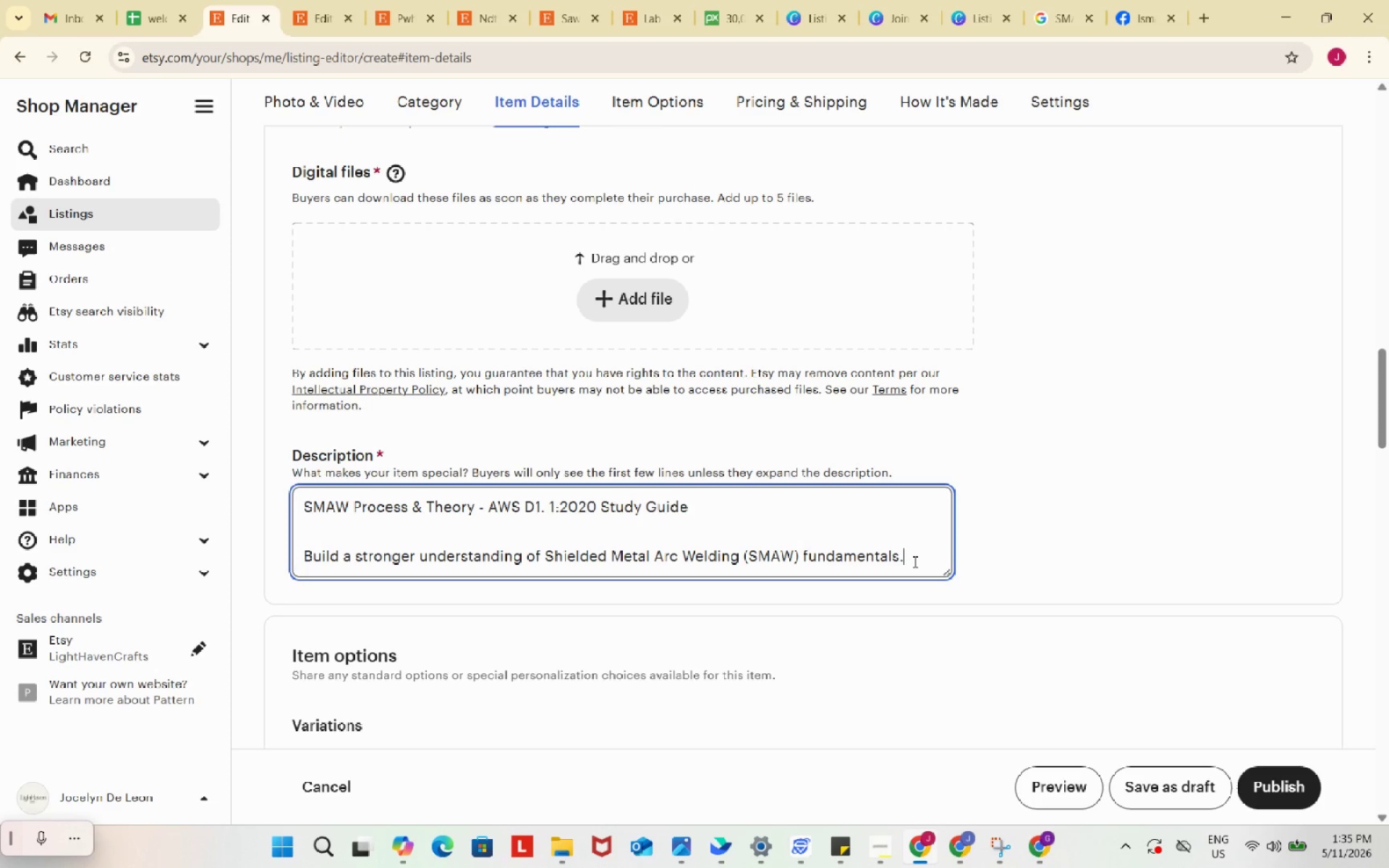 
left_click([914, 561])
 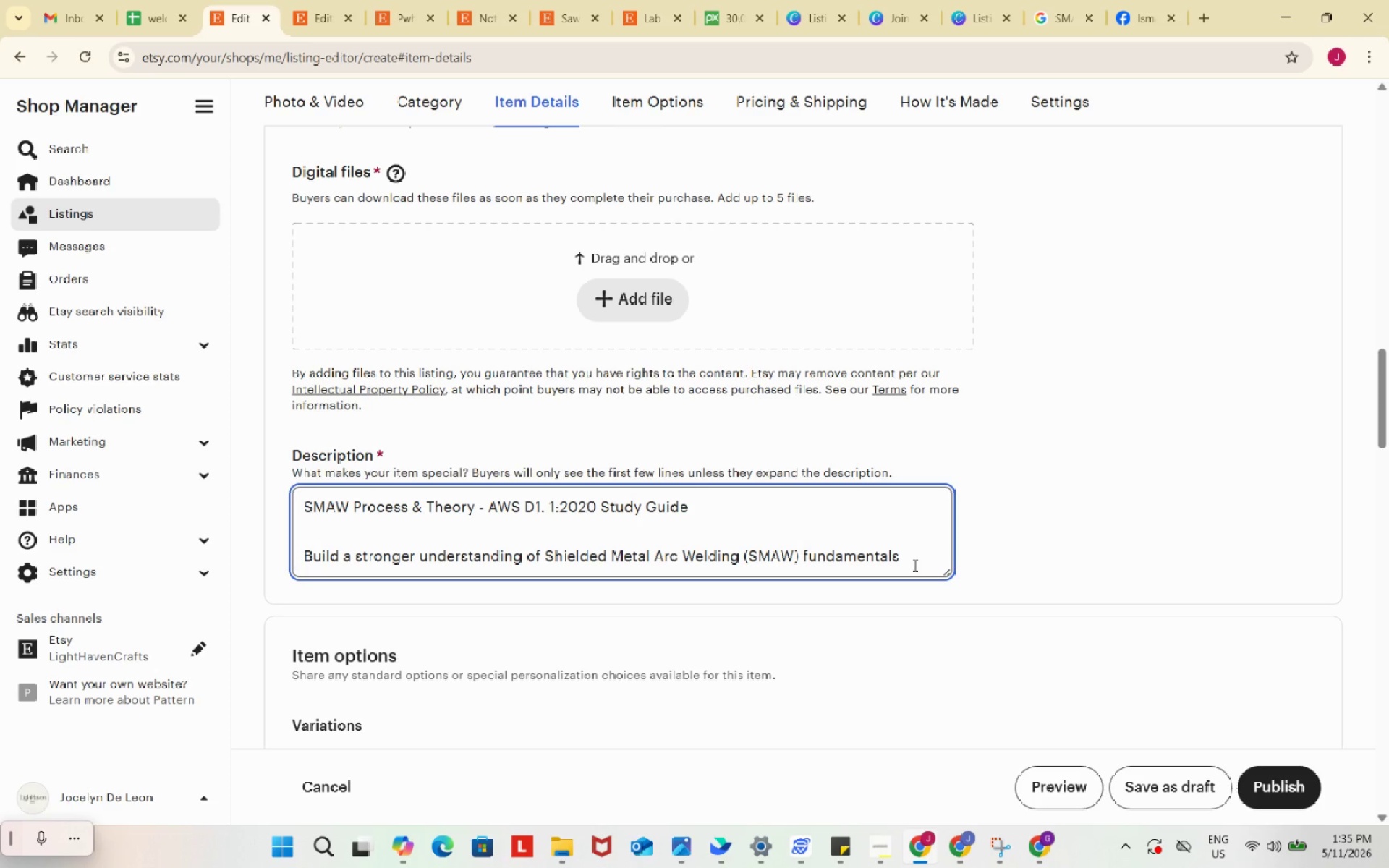 
key(Backspace)
type(, welding theory, and stu)
key(Backspace)
type(ructi)
key(Backspace)
type(ural welding practices with this professionally organized digital study guide based on AWS D1. 1:2020 concepts.)
 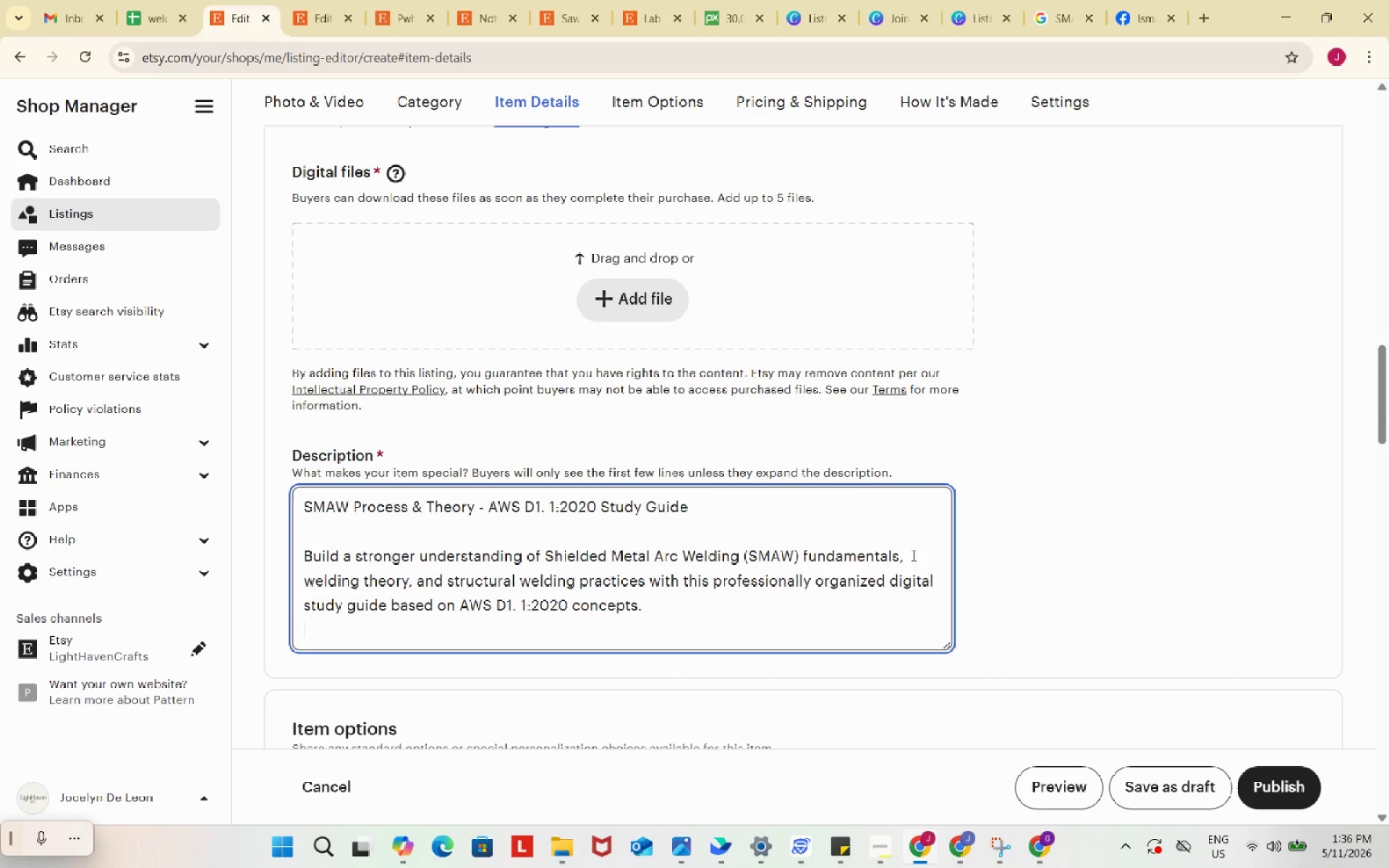 
 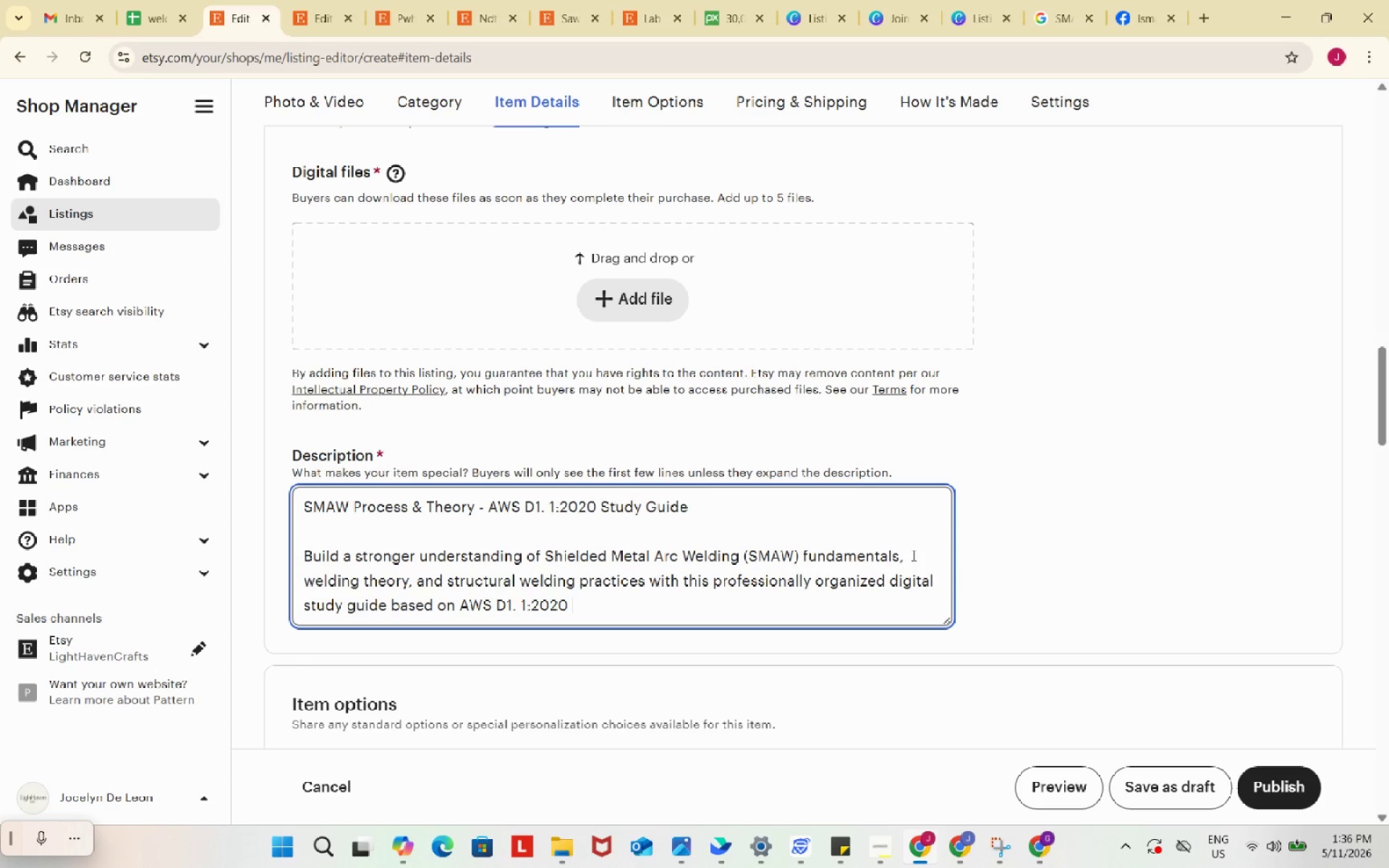 
key(Enter)
 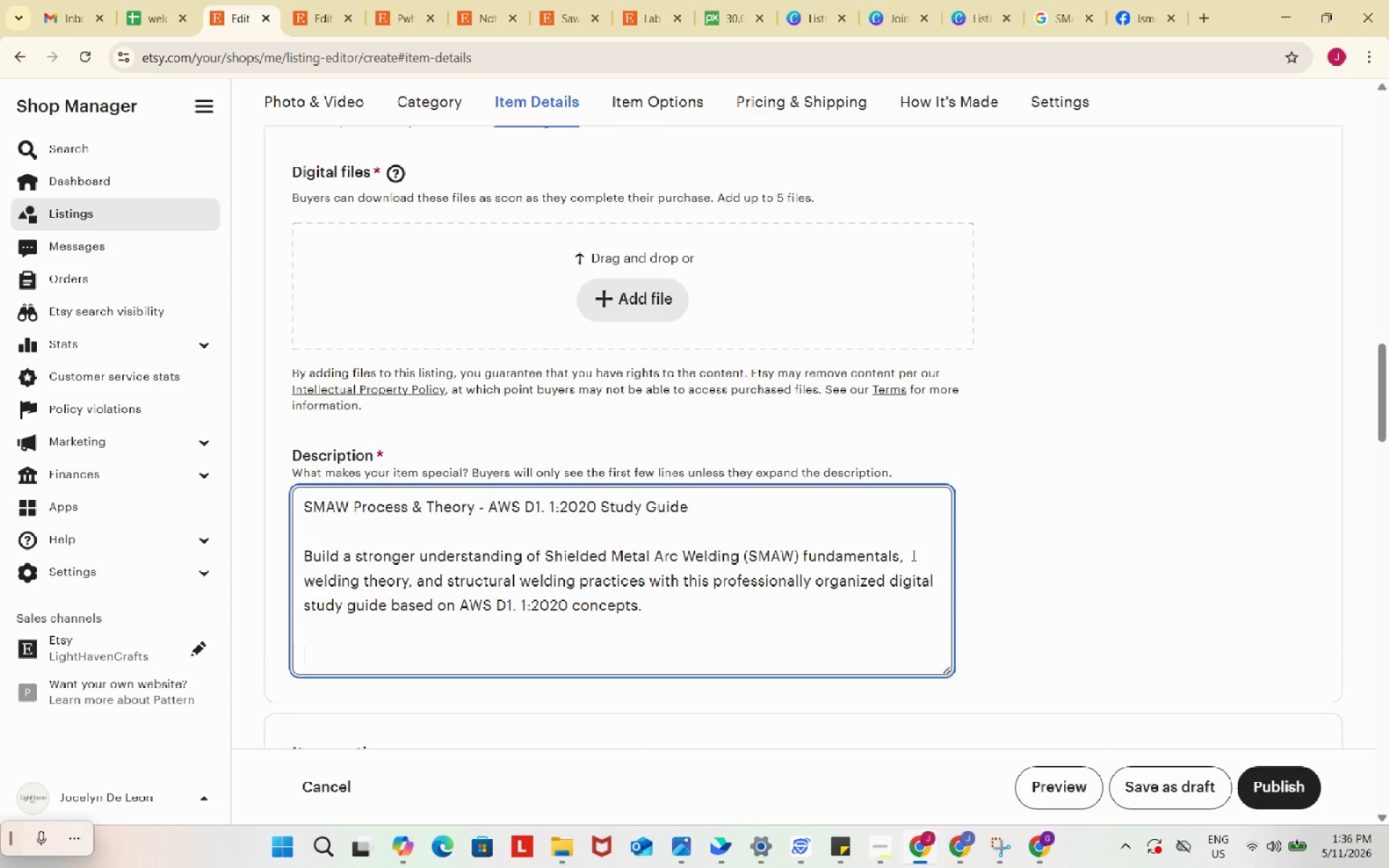 
key(Enter)
 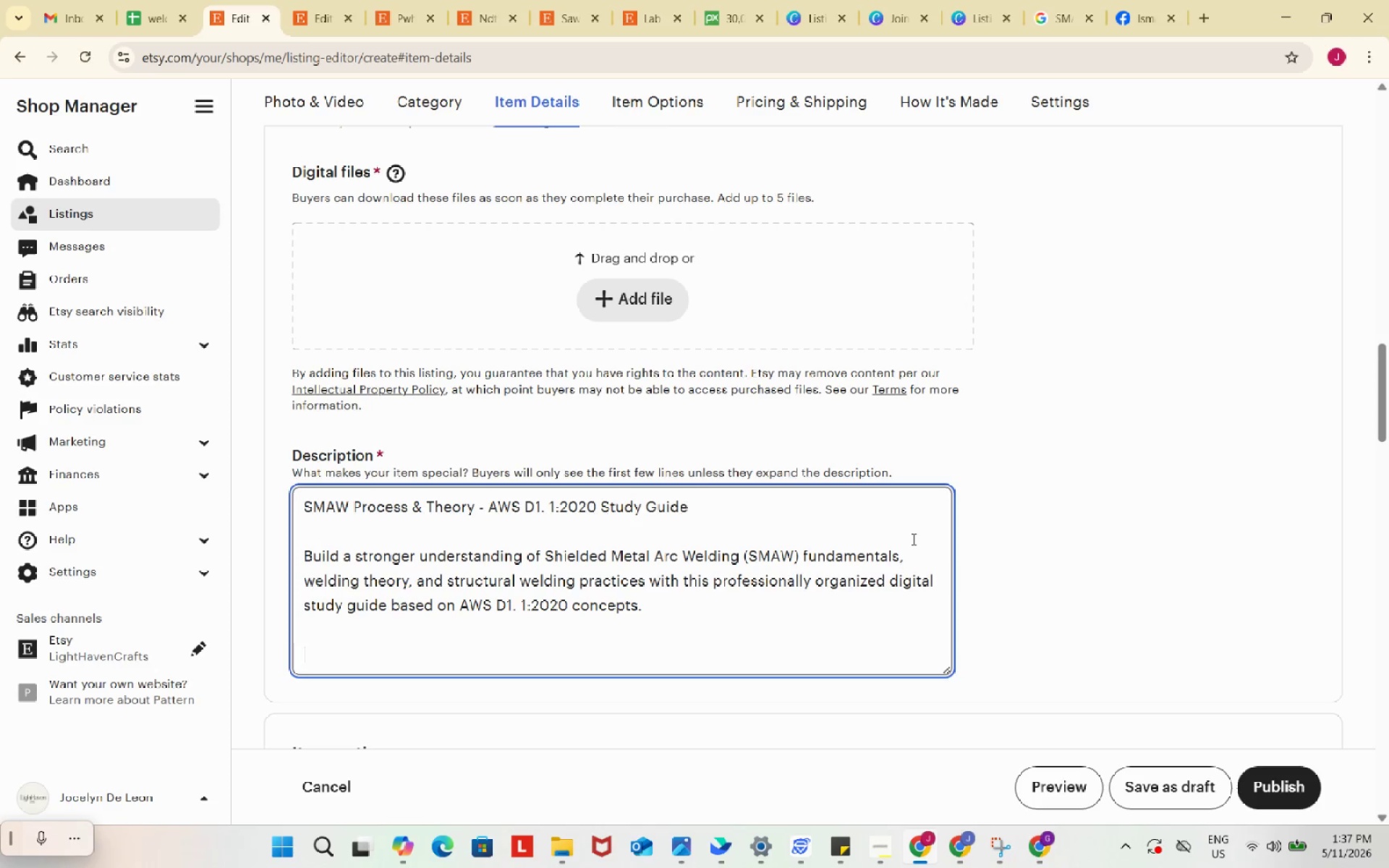 
wait(64.16)
 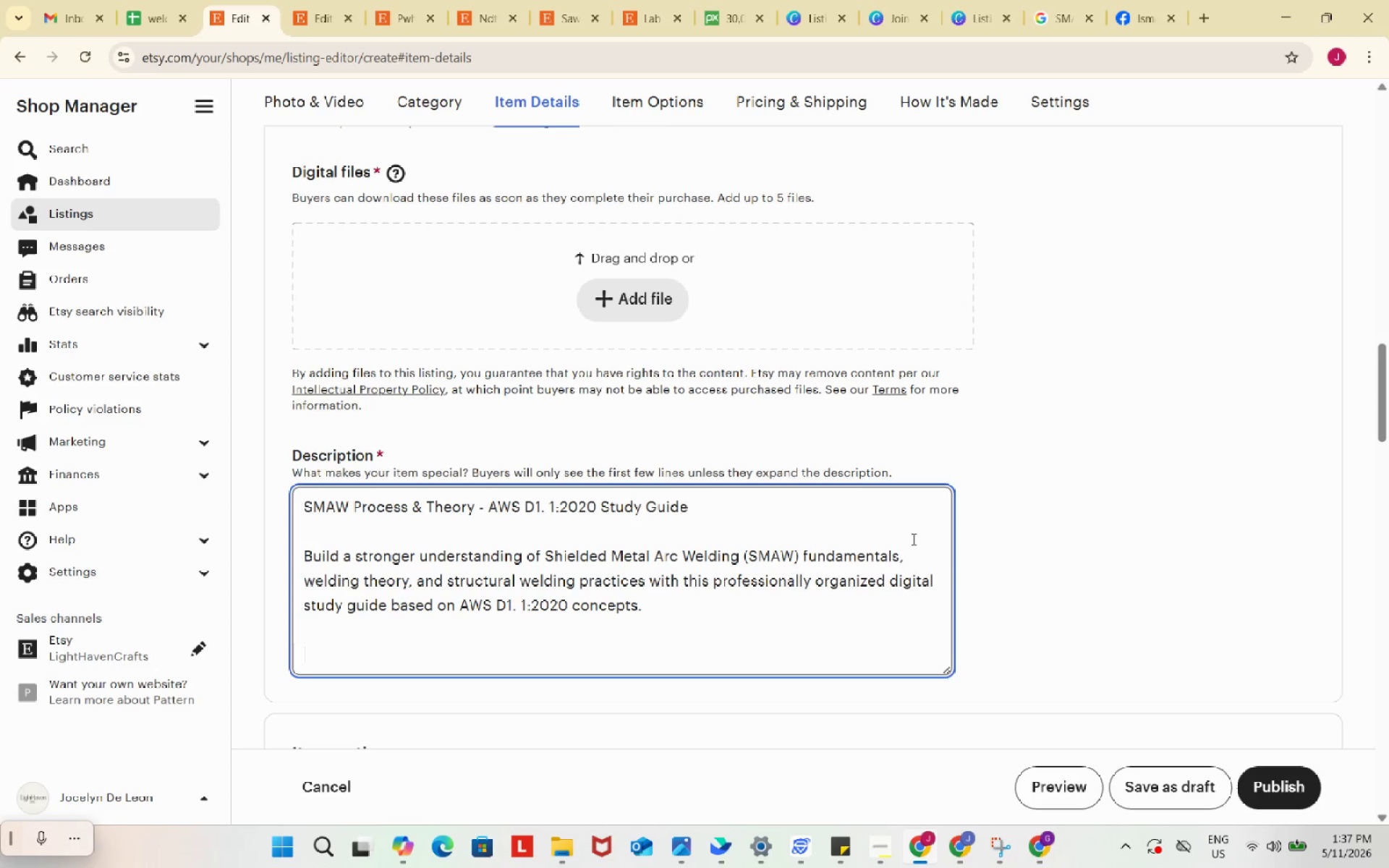 
type(This guide simplifies technical welding thr)
key(Backspace)
type(eory into organized, easy-to-study reference)
 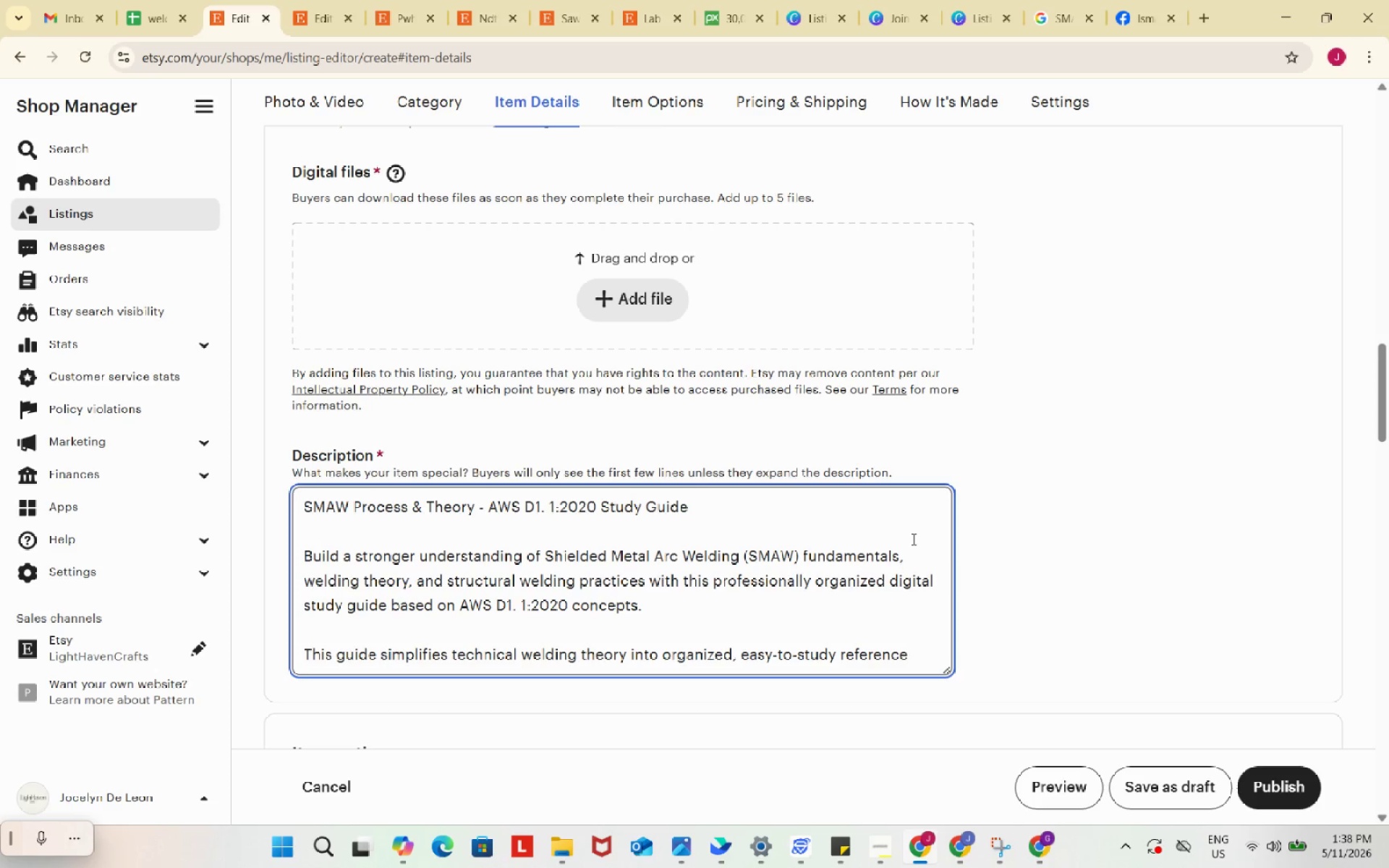 
type( material ideal for certicication)
 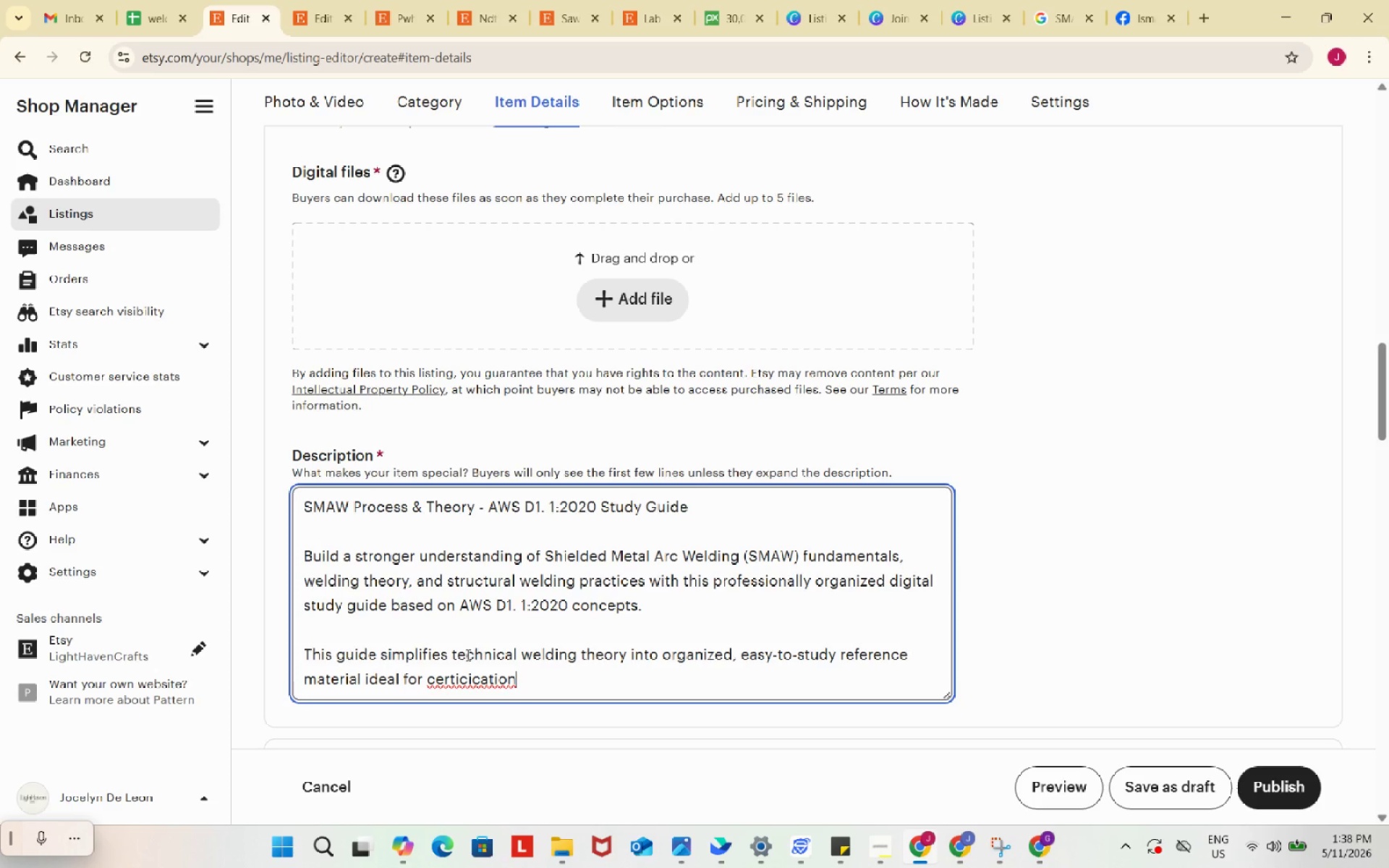 
wait(6.03)
 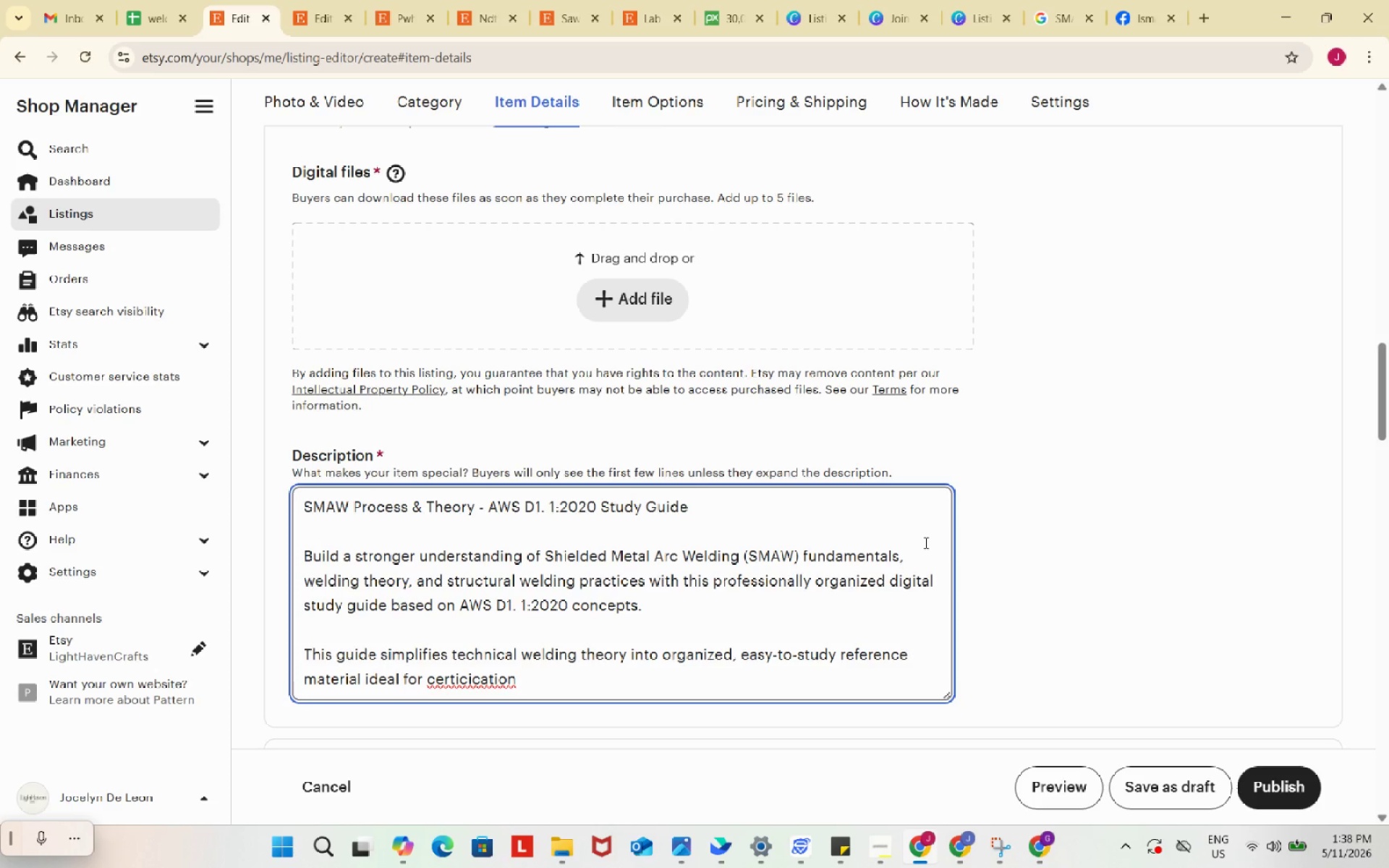 
left_click([467, 674])
 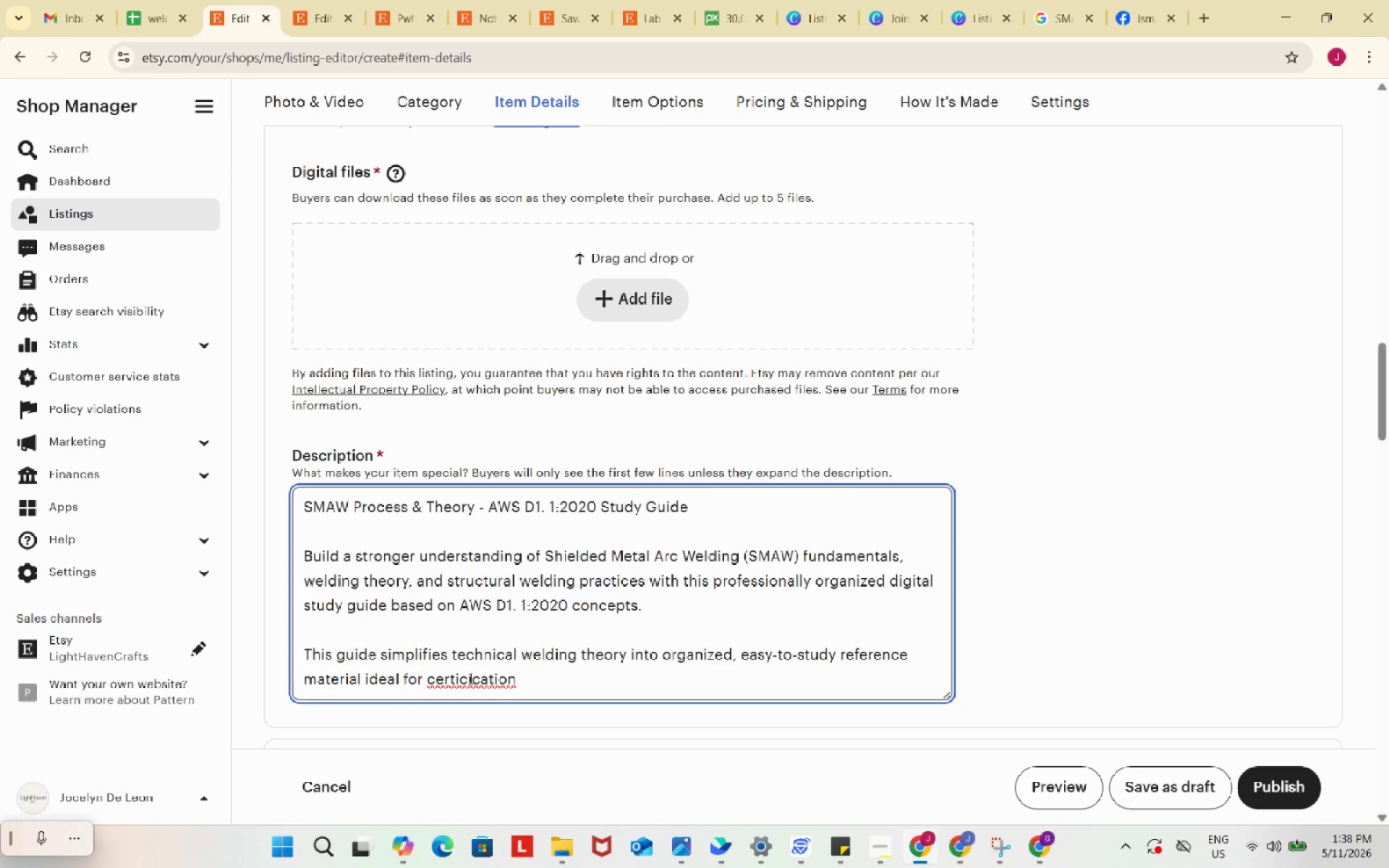 
key(Backspace)
 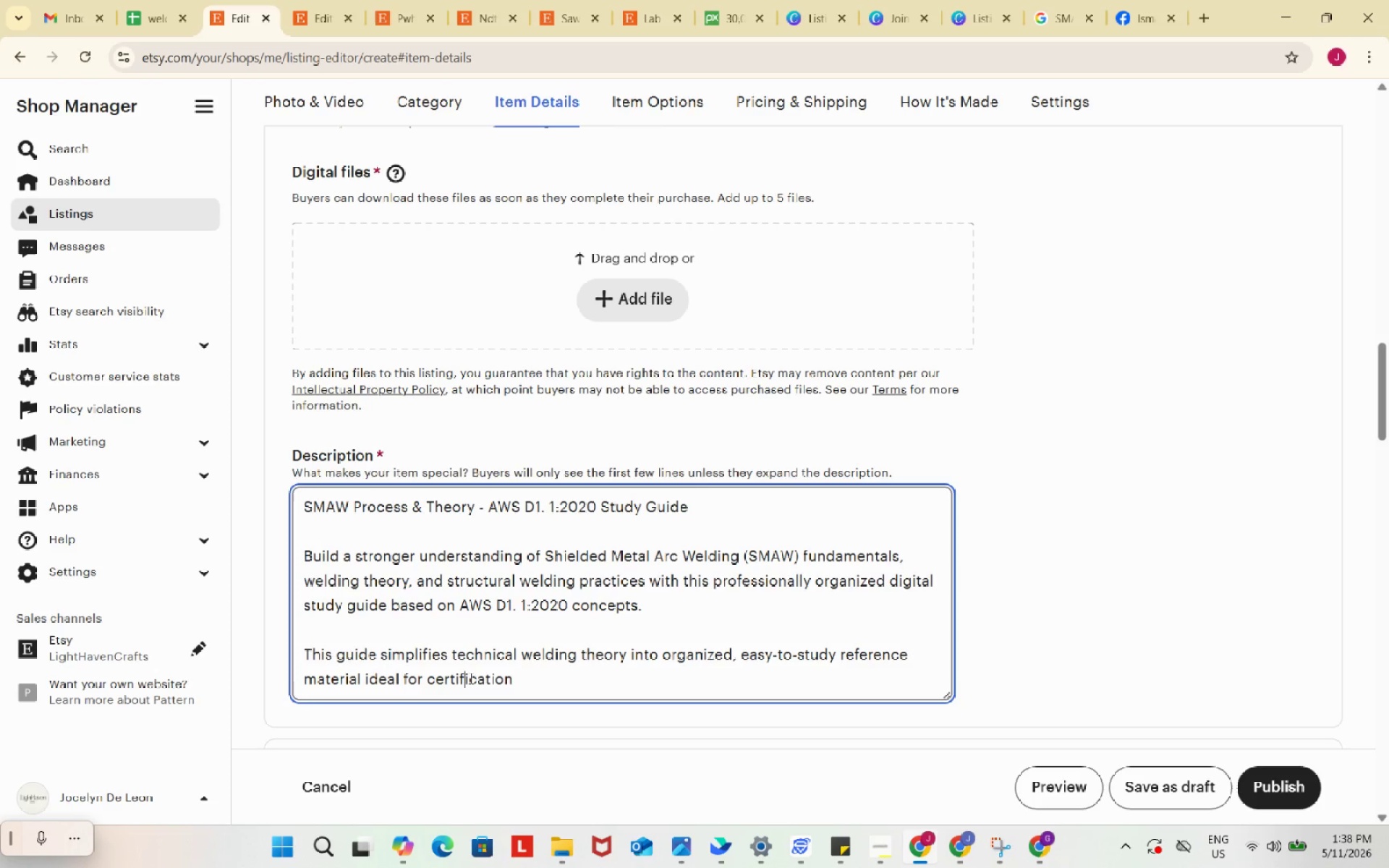 
key(F)
 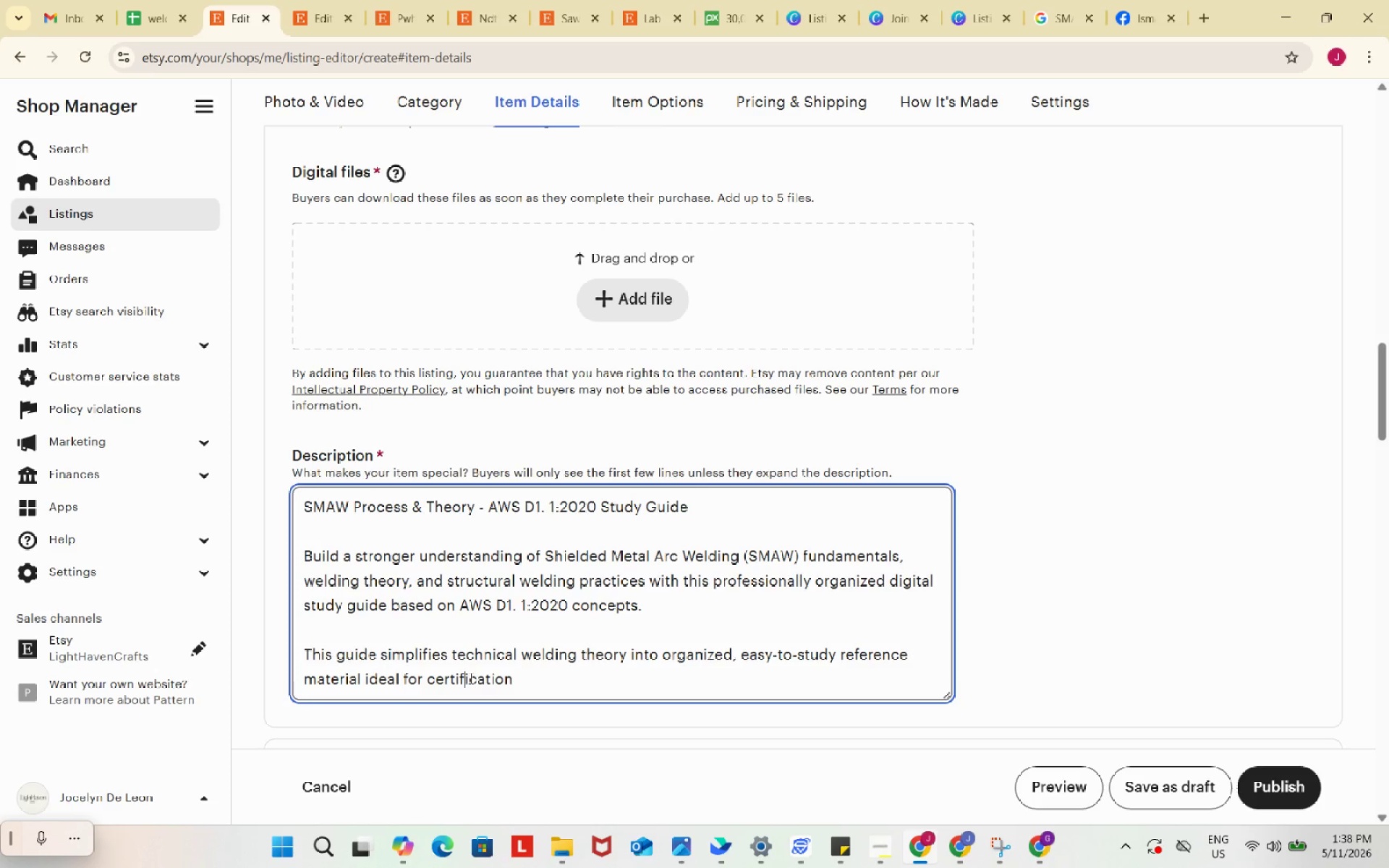 
wait(9.11)
 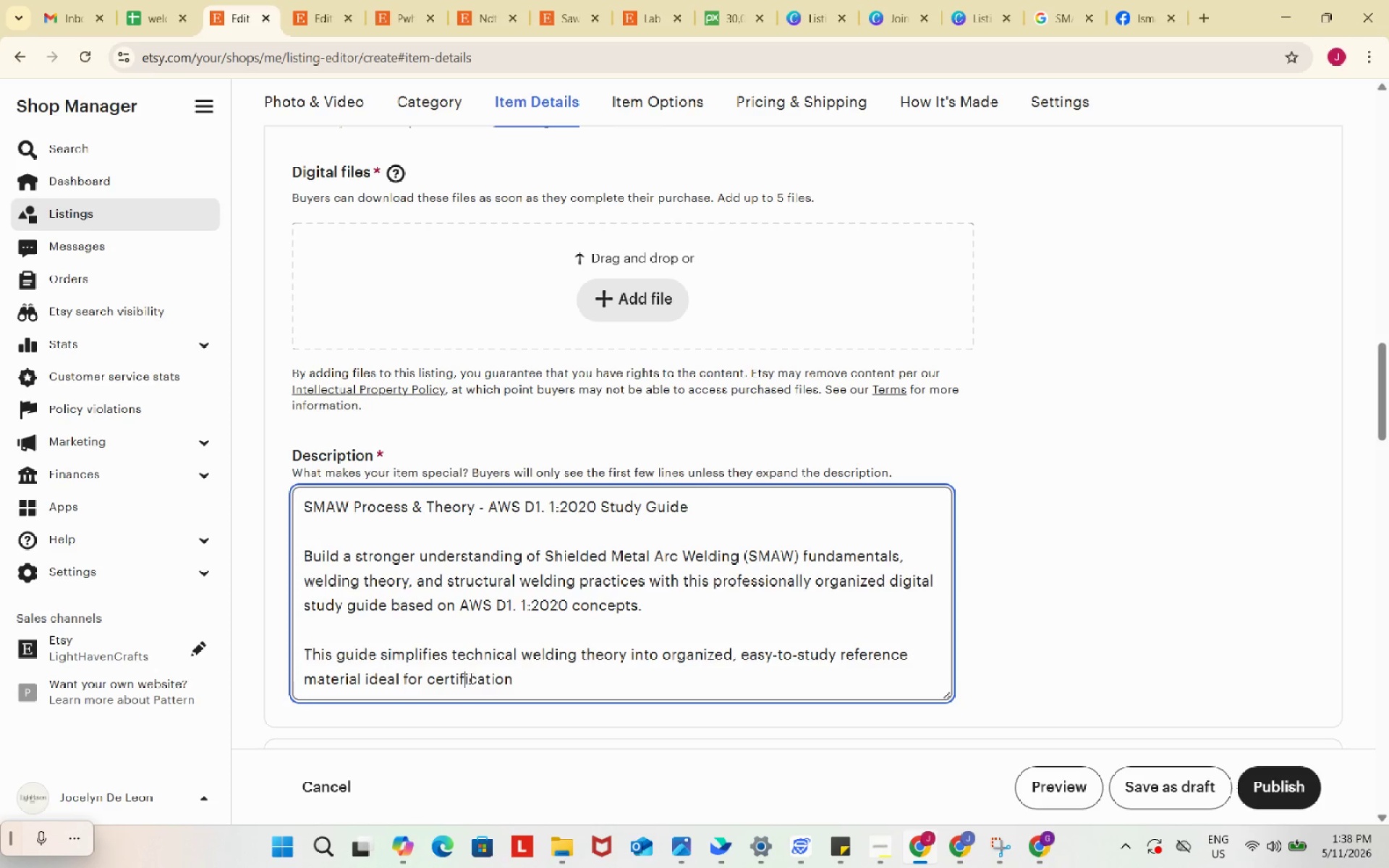 
left_click([580, 686])
 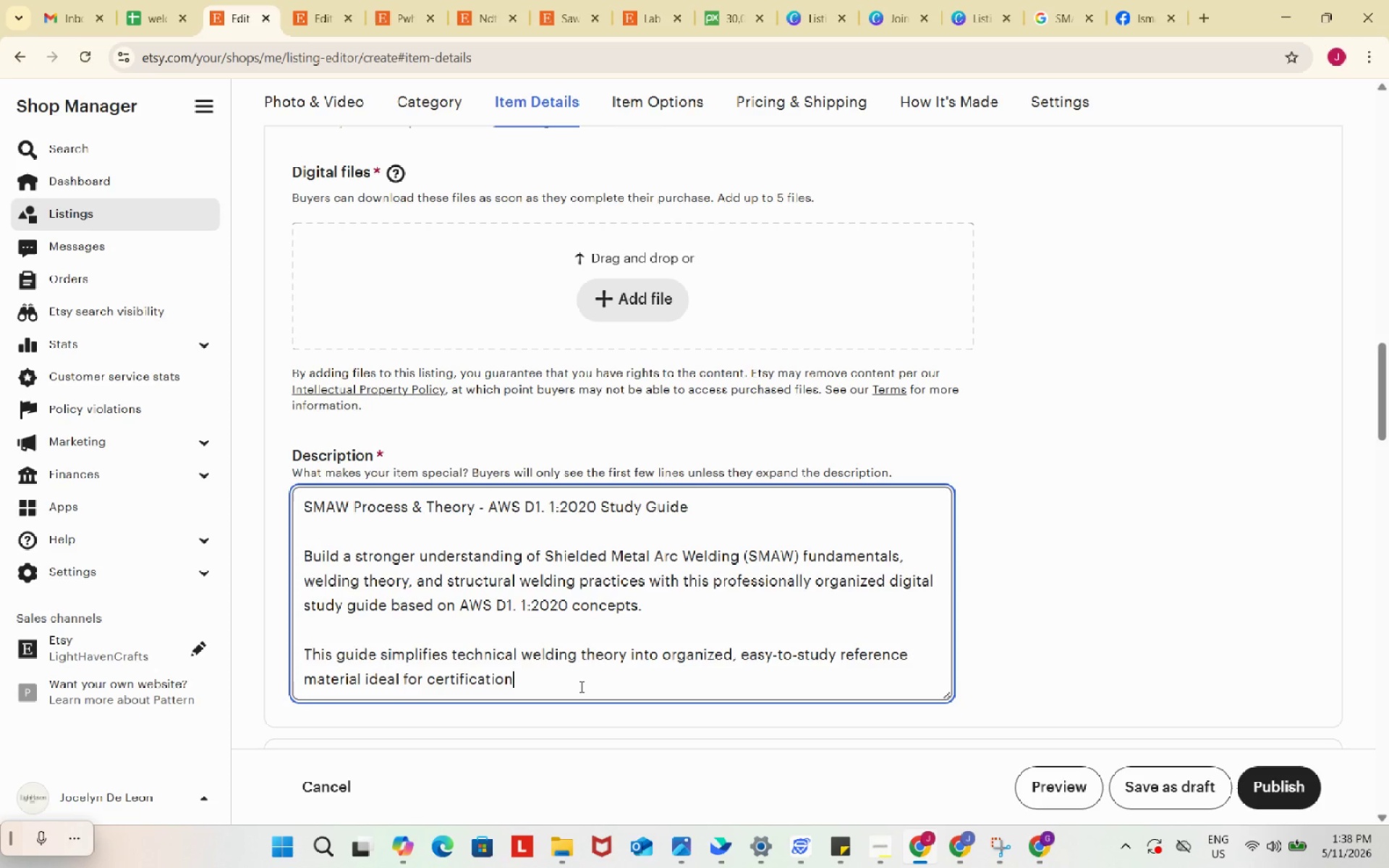 
type( material ideal )
 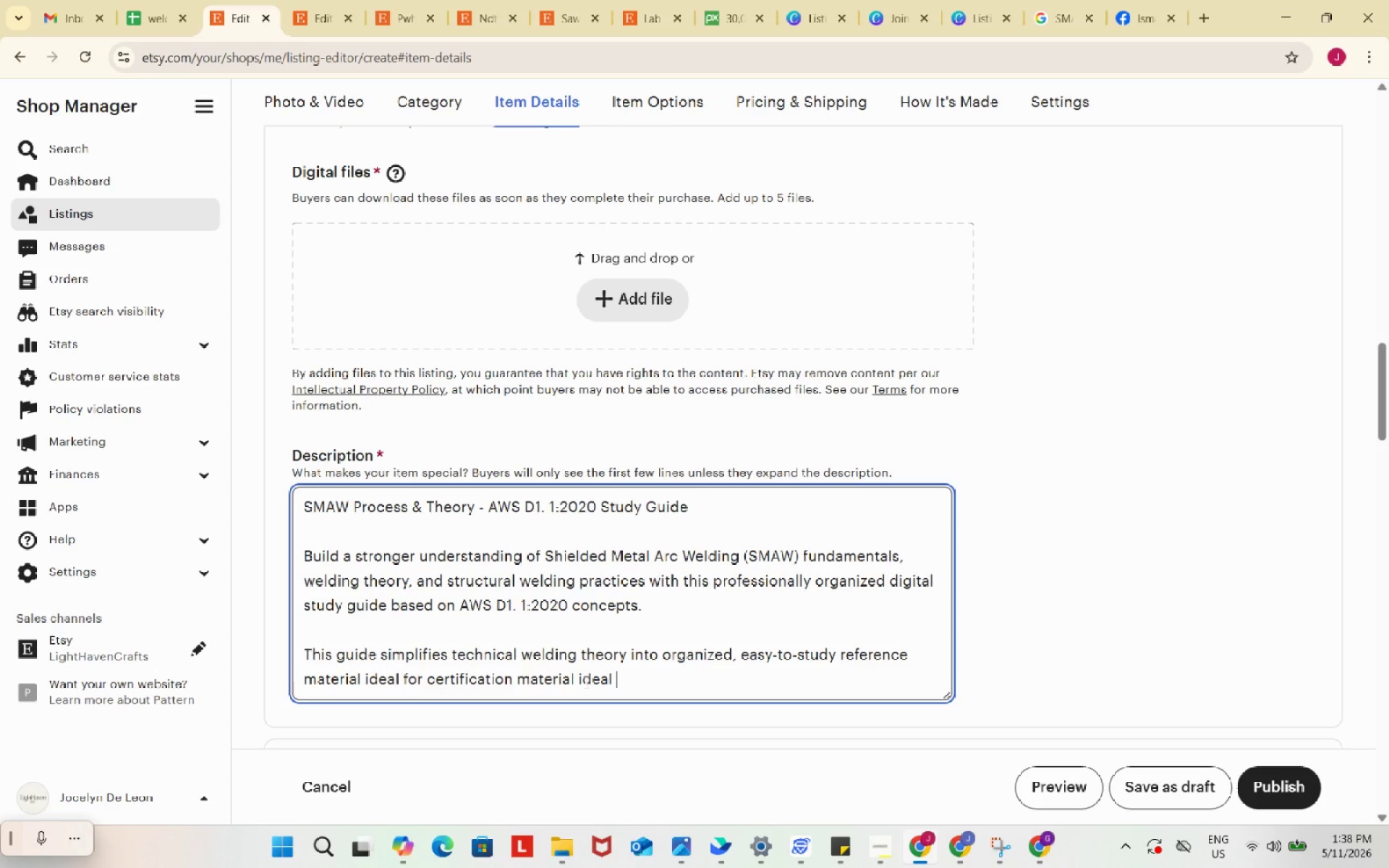 
wait(11.3)
 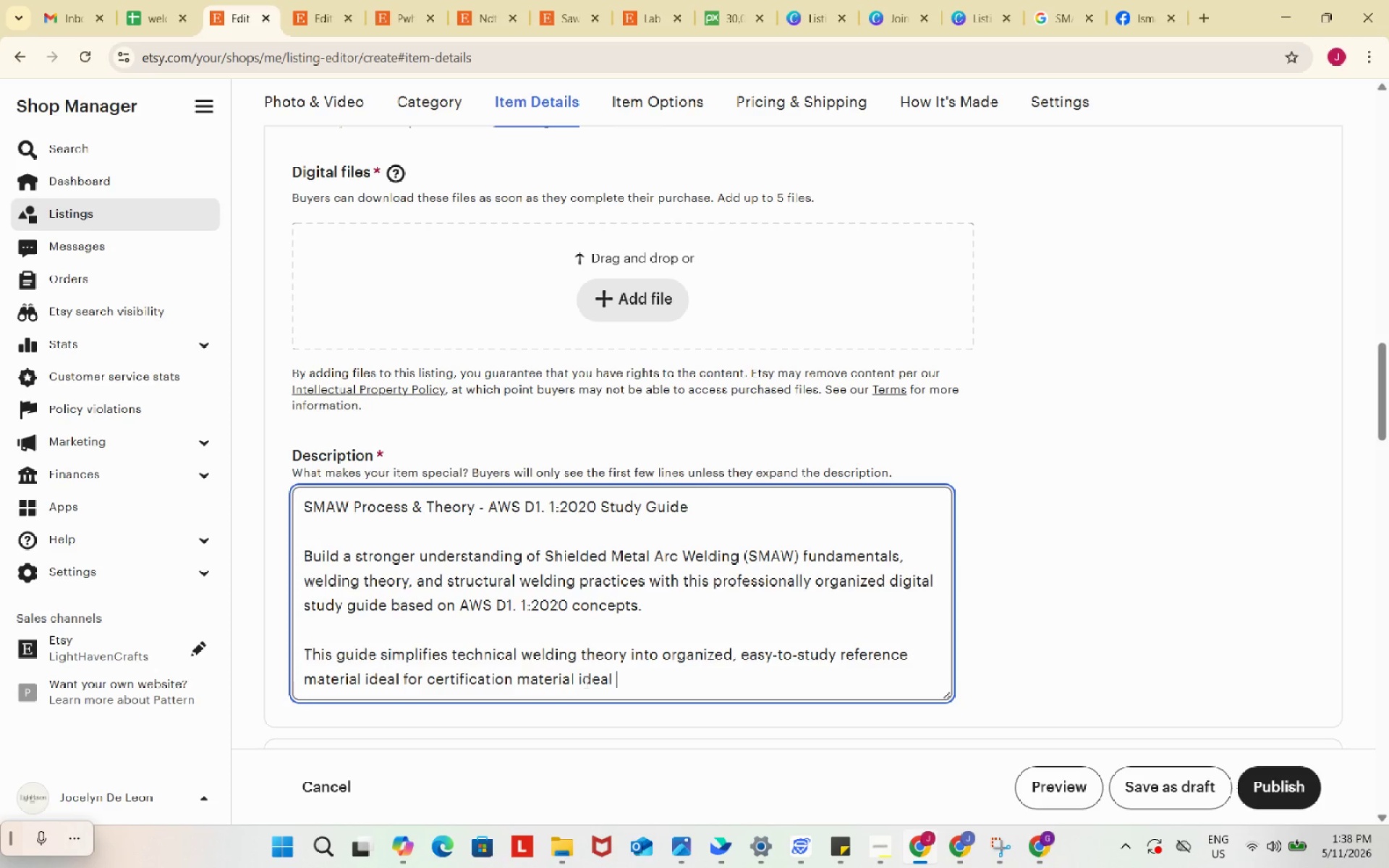 
hold_key(key=Backspace, duration=0.75)
 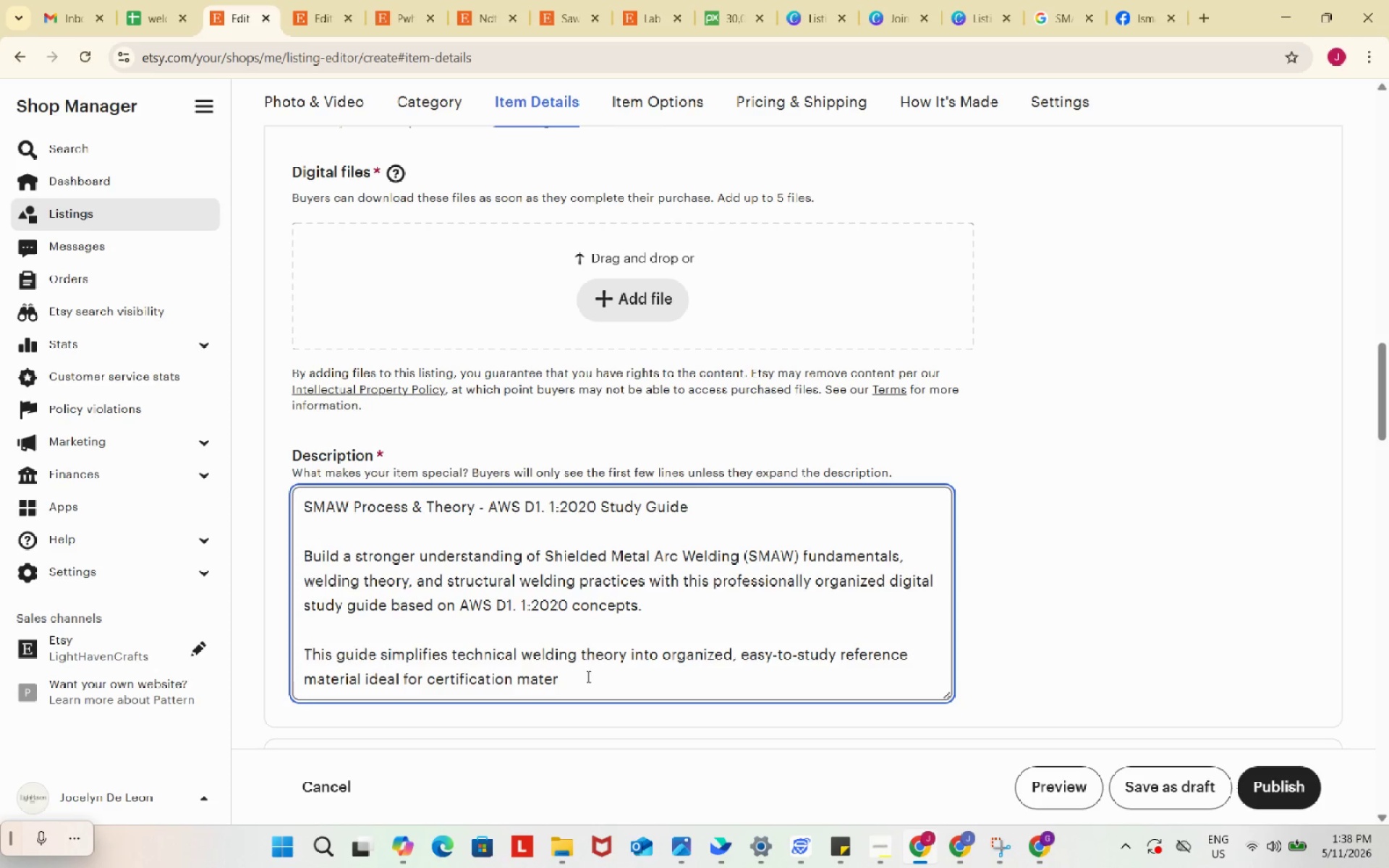 
key(Backspace)
 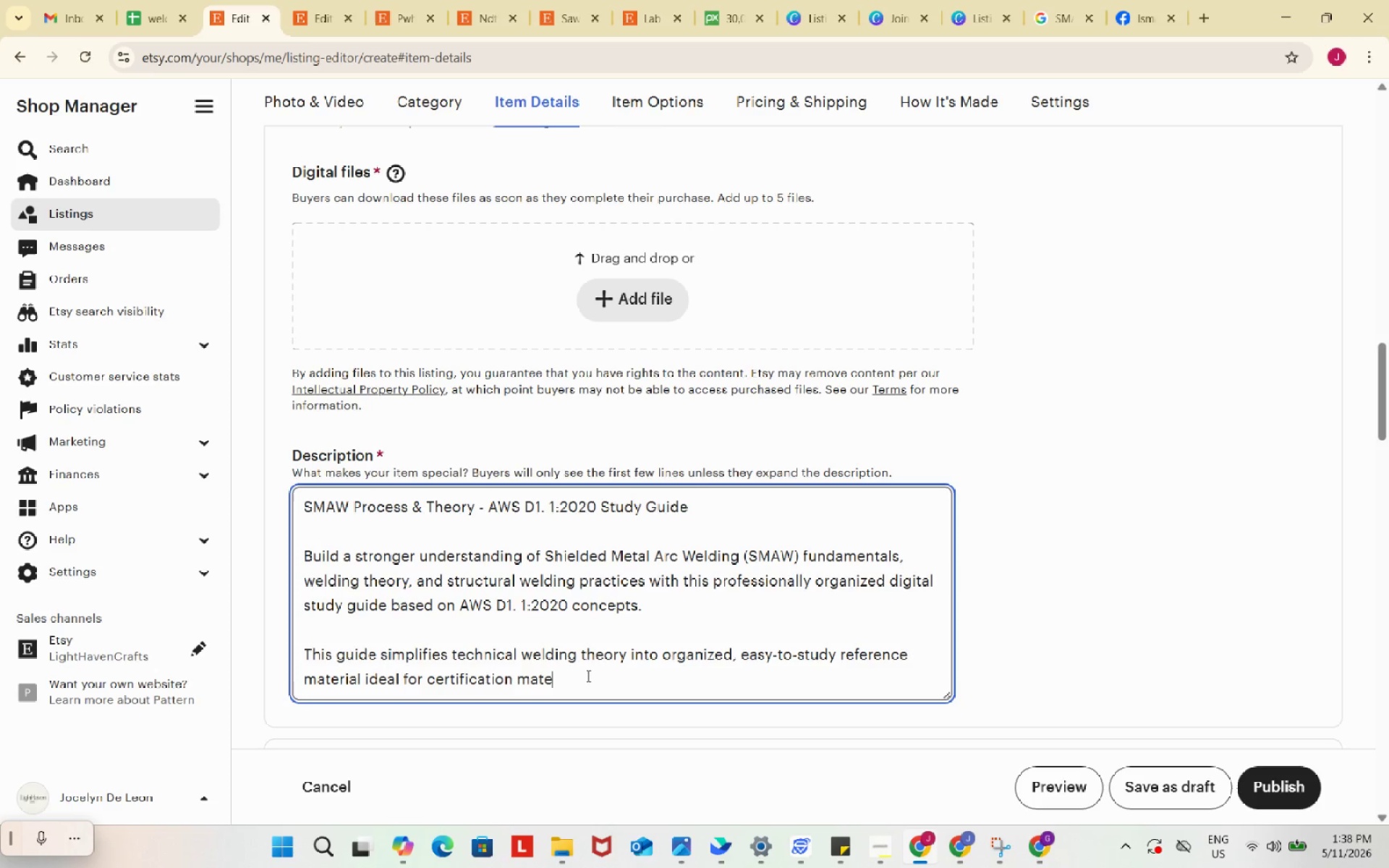 
key(Backspace)
 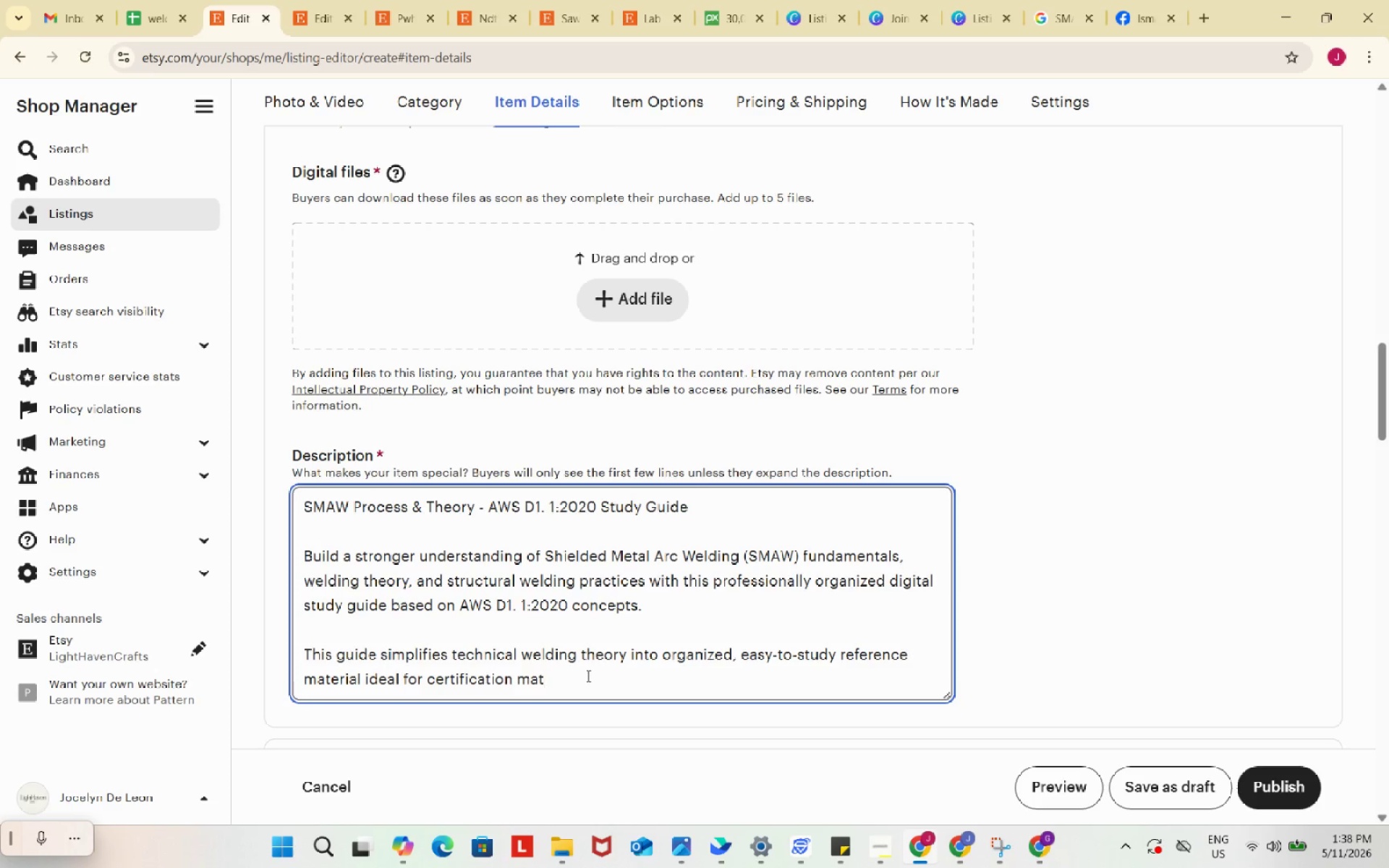 
key(Backspace)
 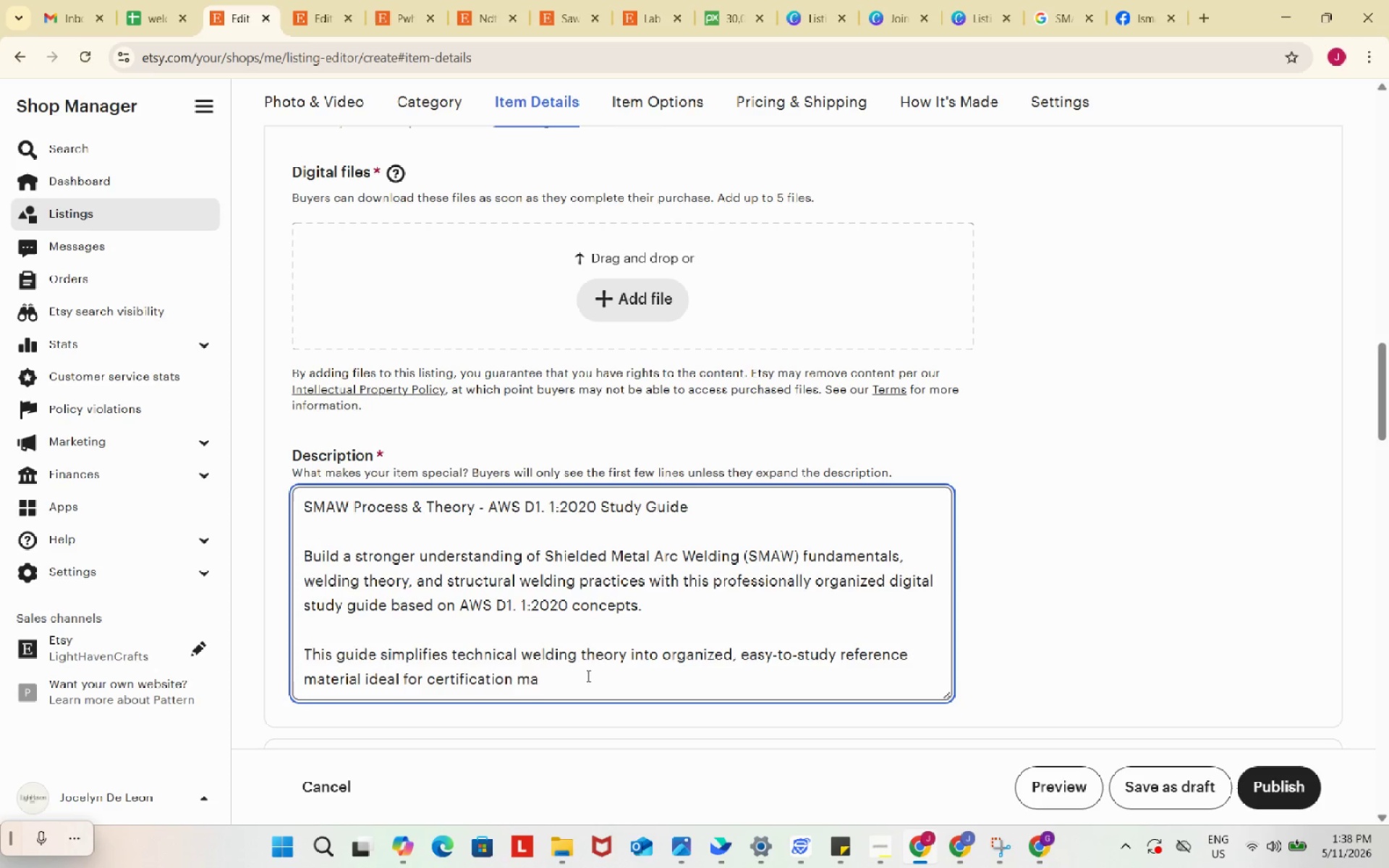 
key(Backspace)
 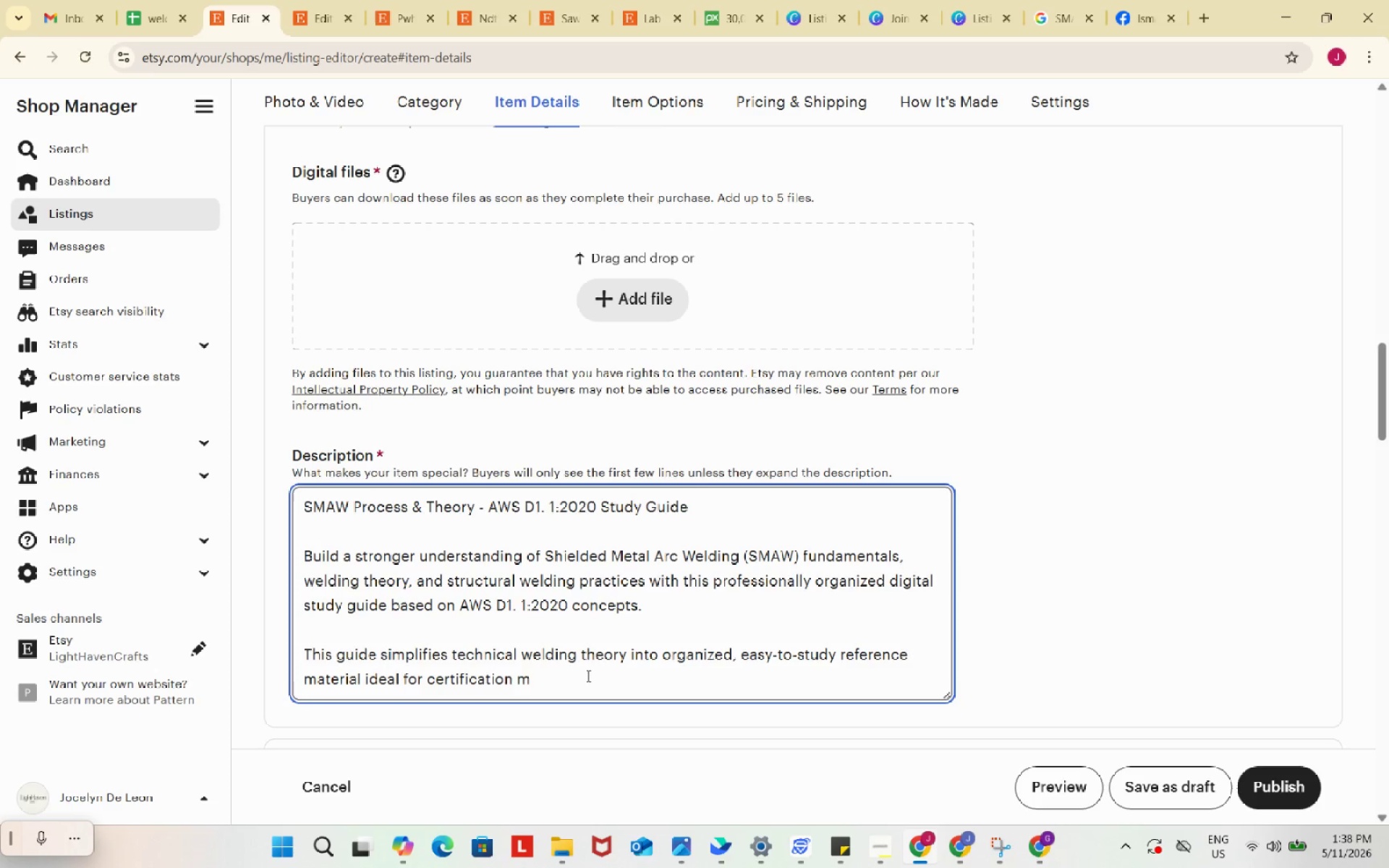 
key(Backspace)
 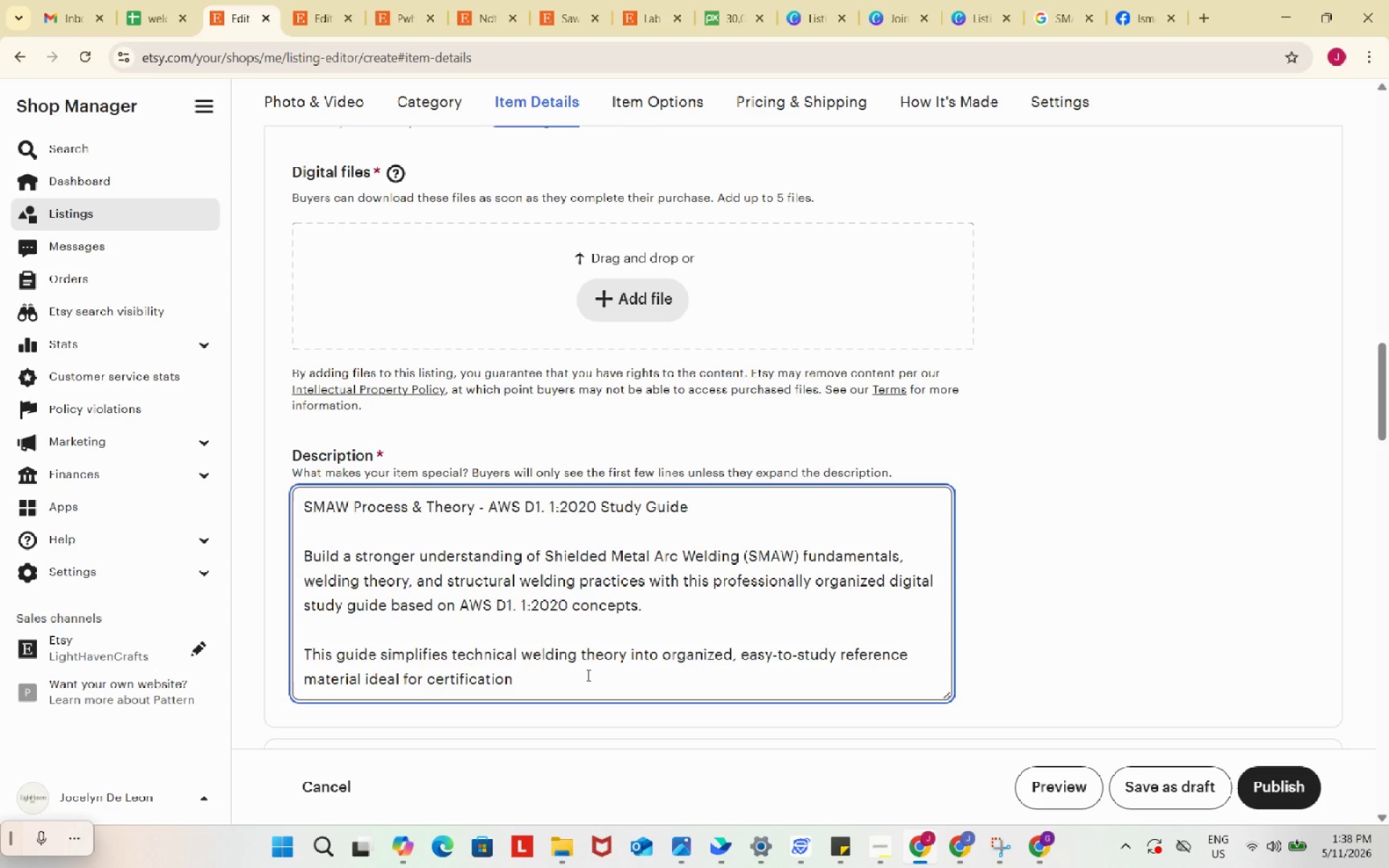 
key(Backspace)
 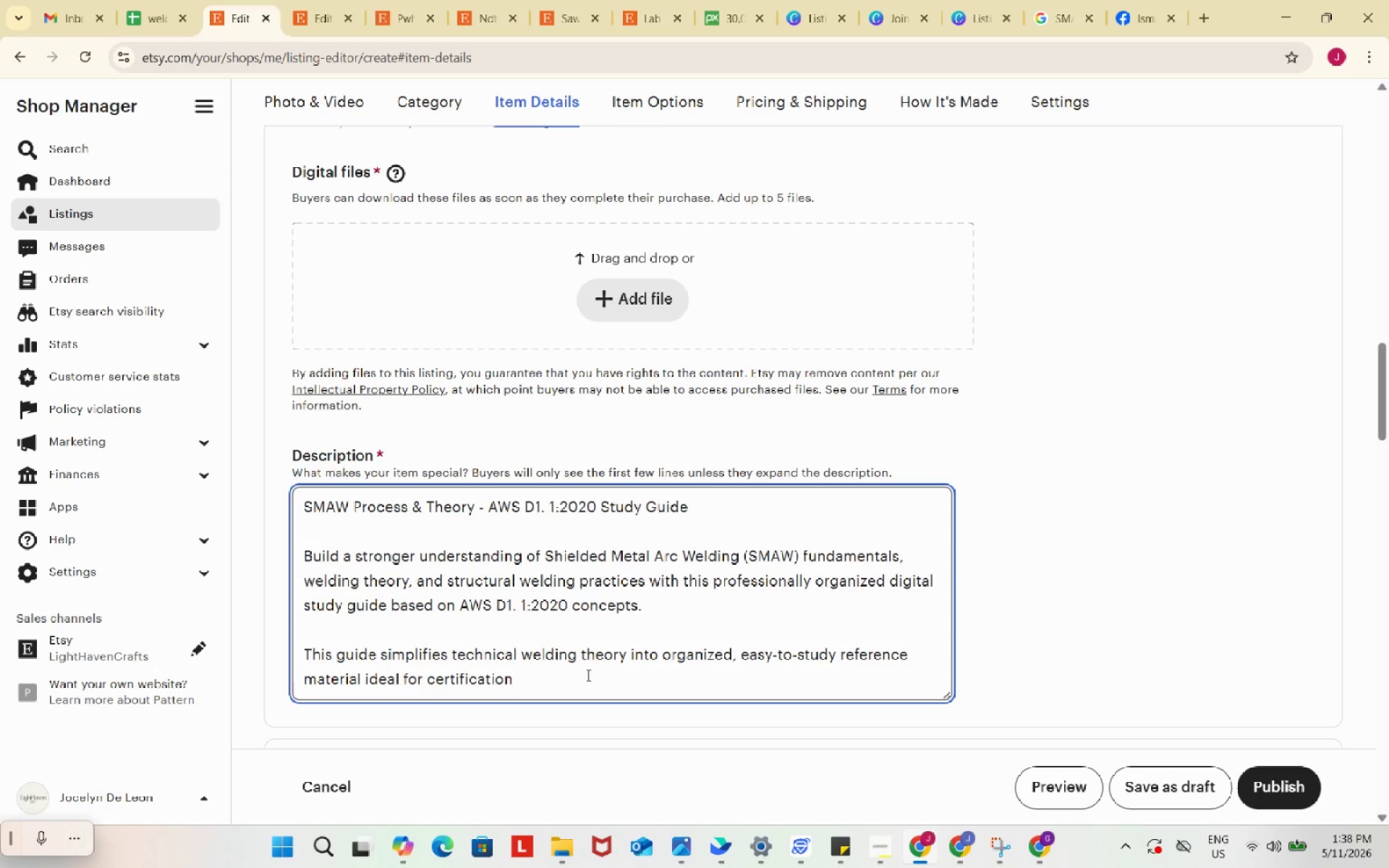 
type(preparation and real worl shop training.)
 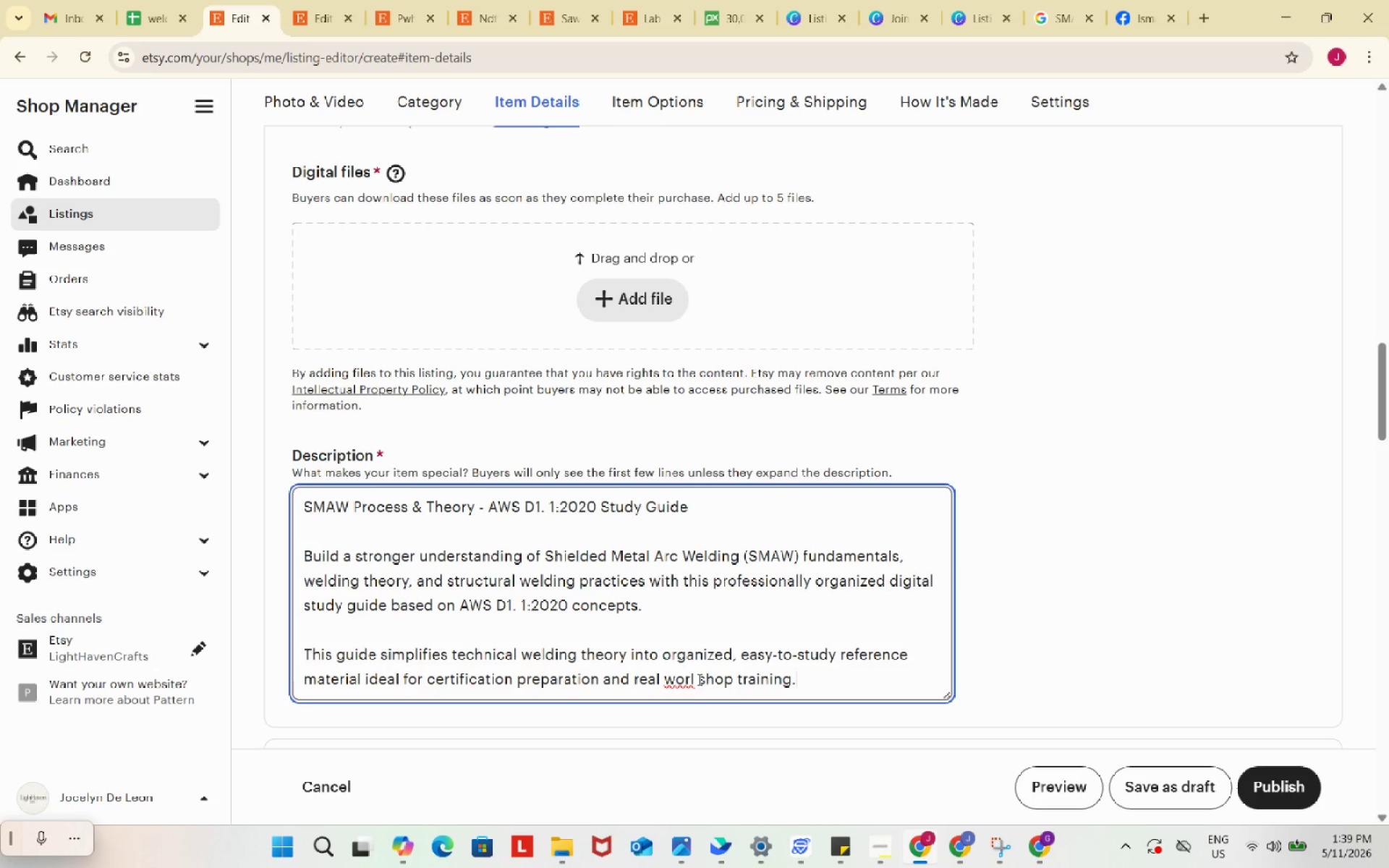 
left_click([697, 675])
 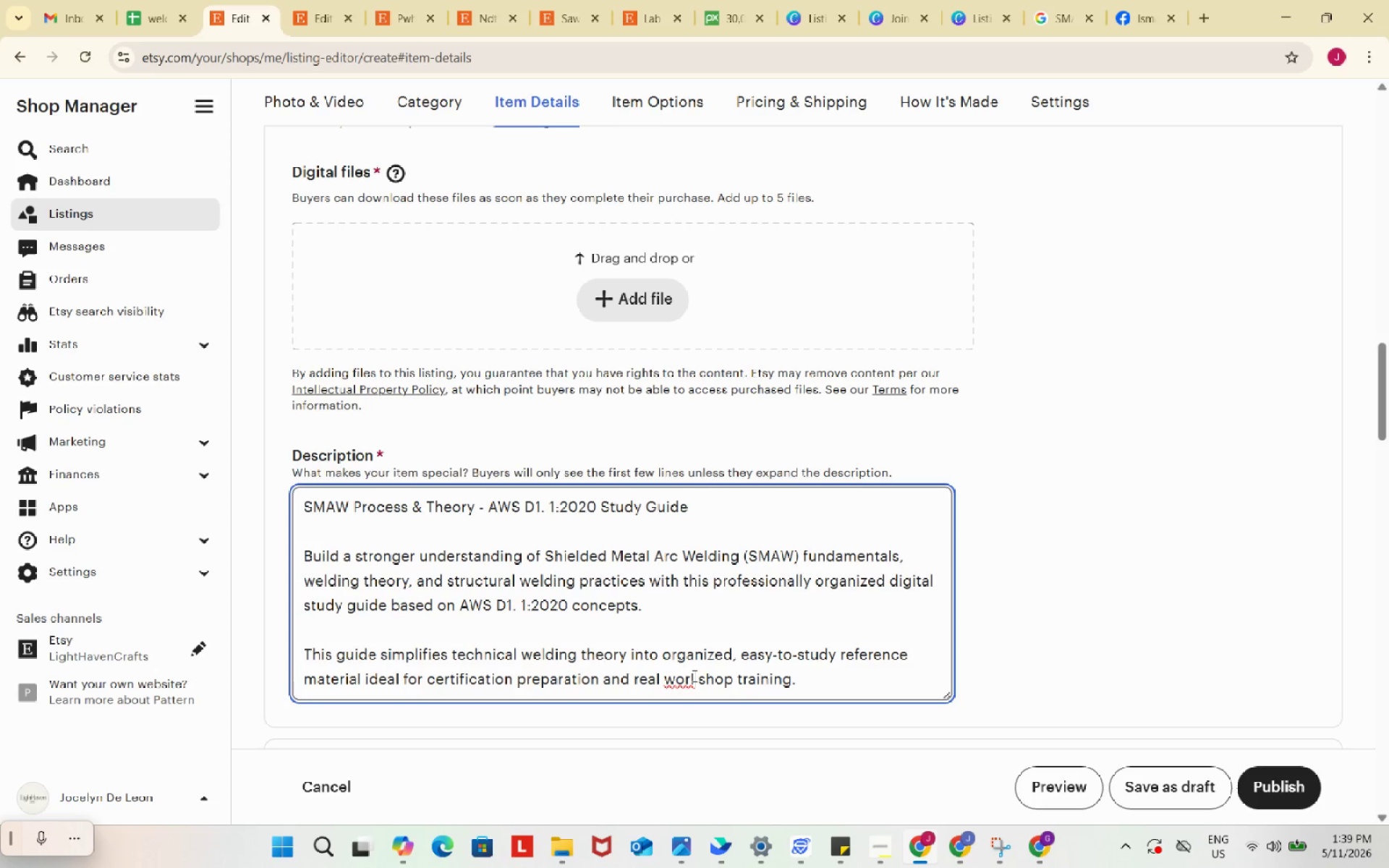 
left_click([693, 676])
 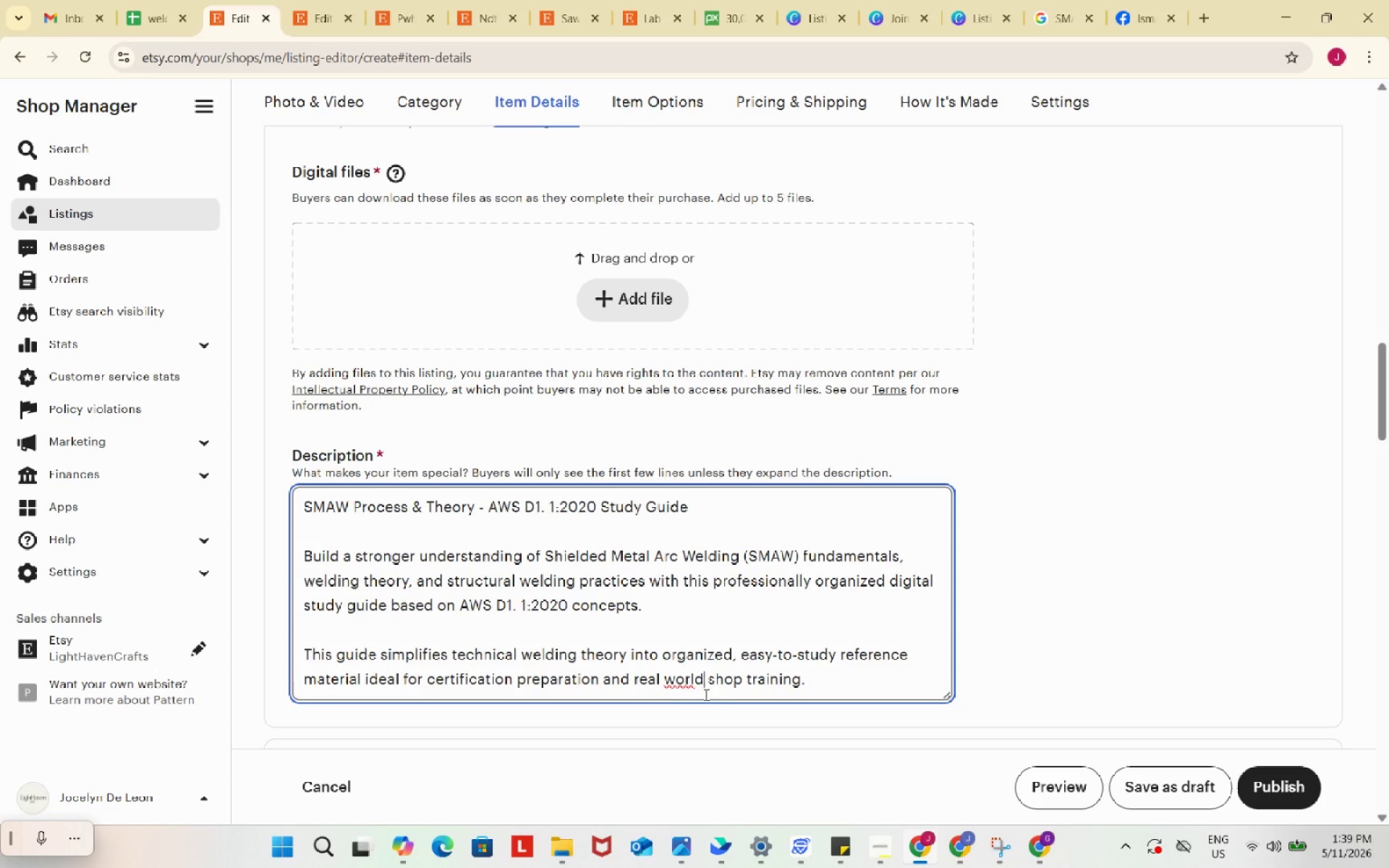 
key(D)
 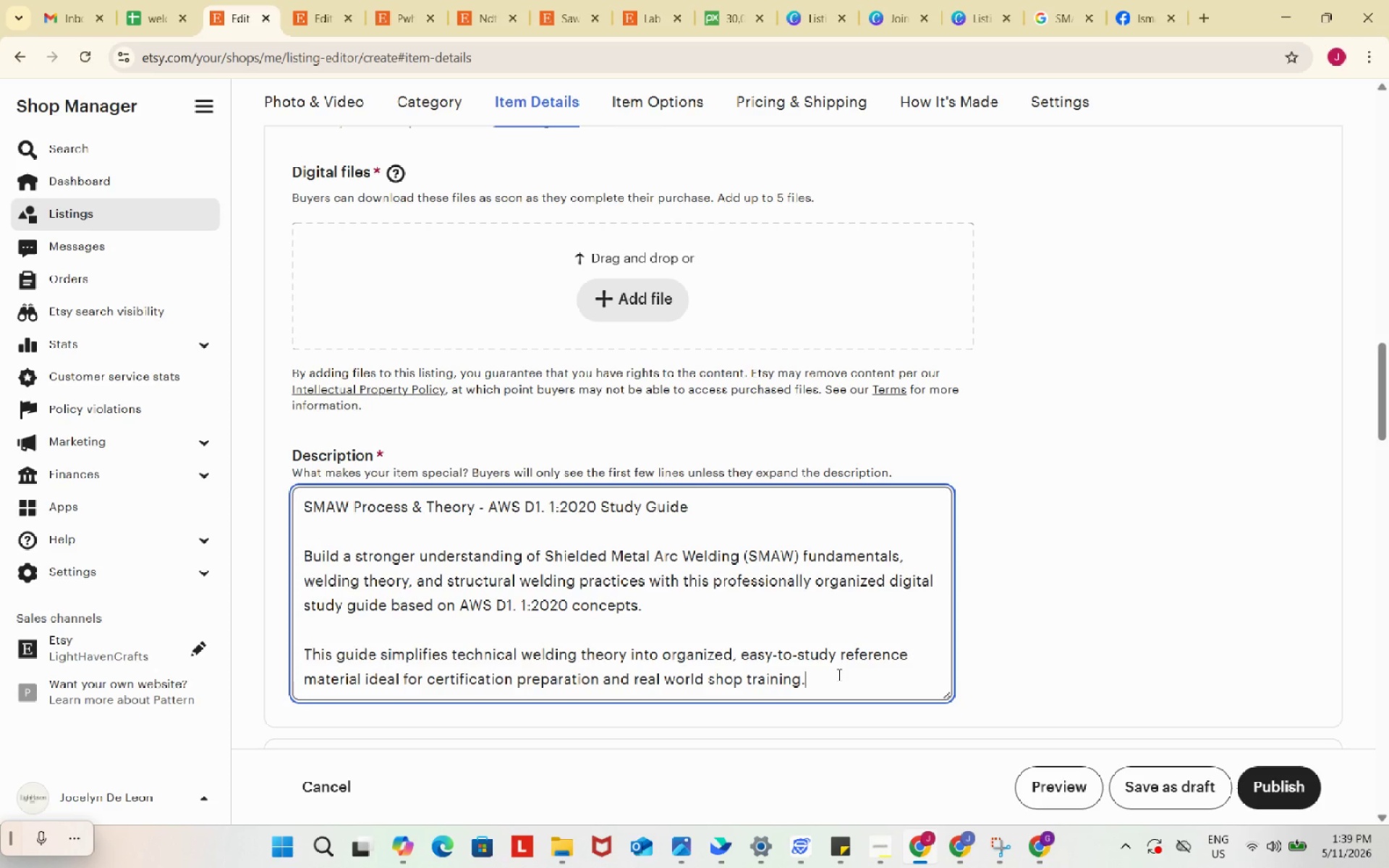 
left_click([838, 674])
 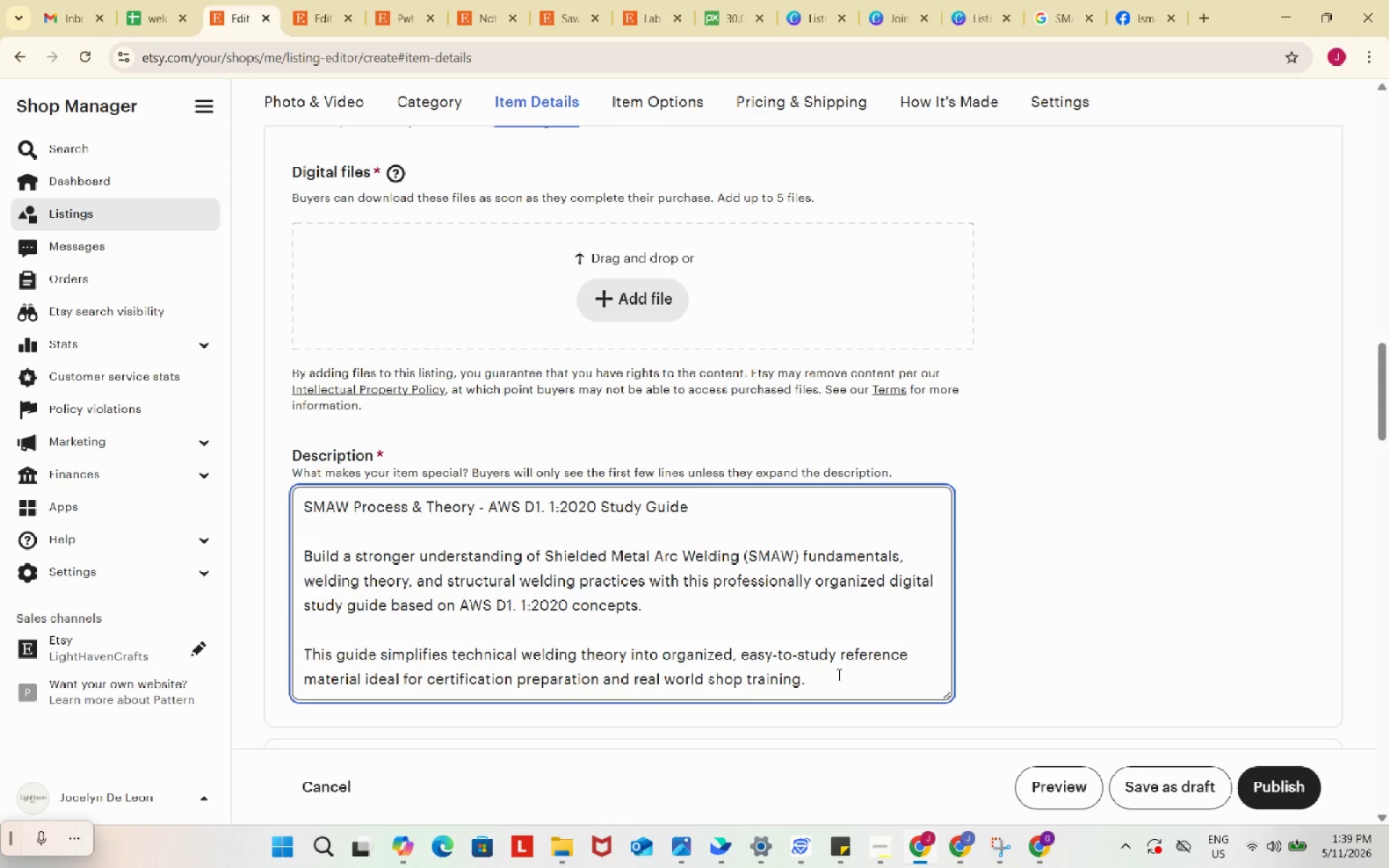 
key(Enter)
 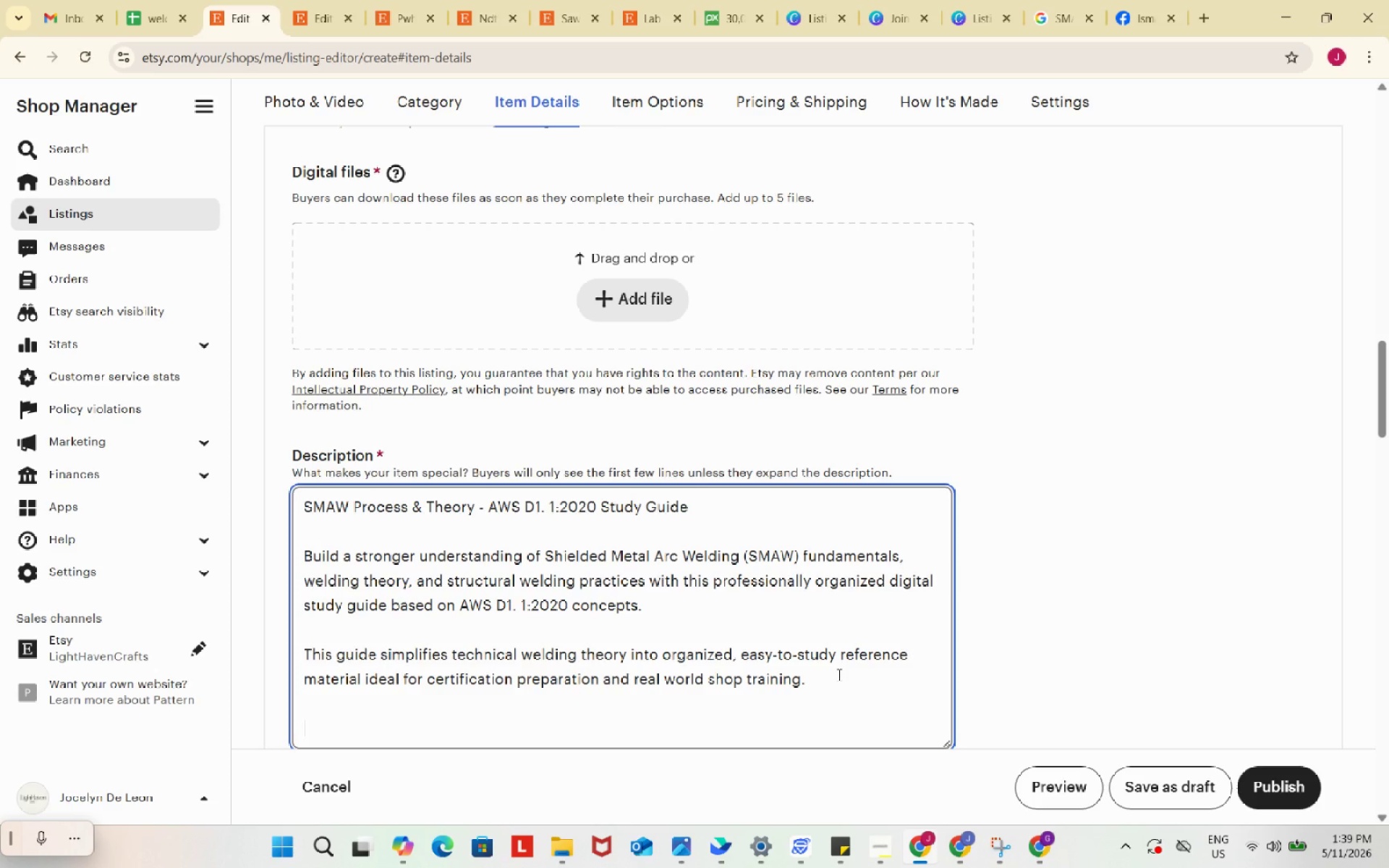 
key(Enter)
 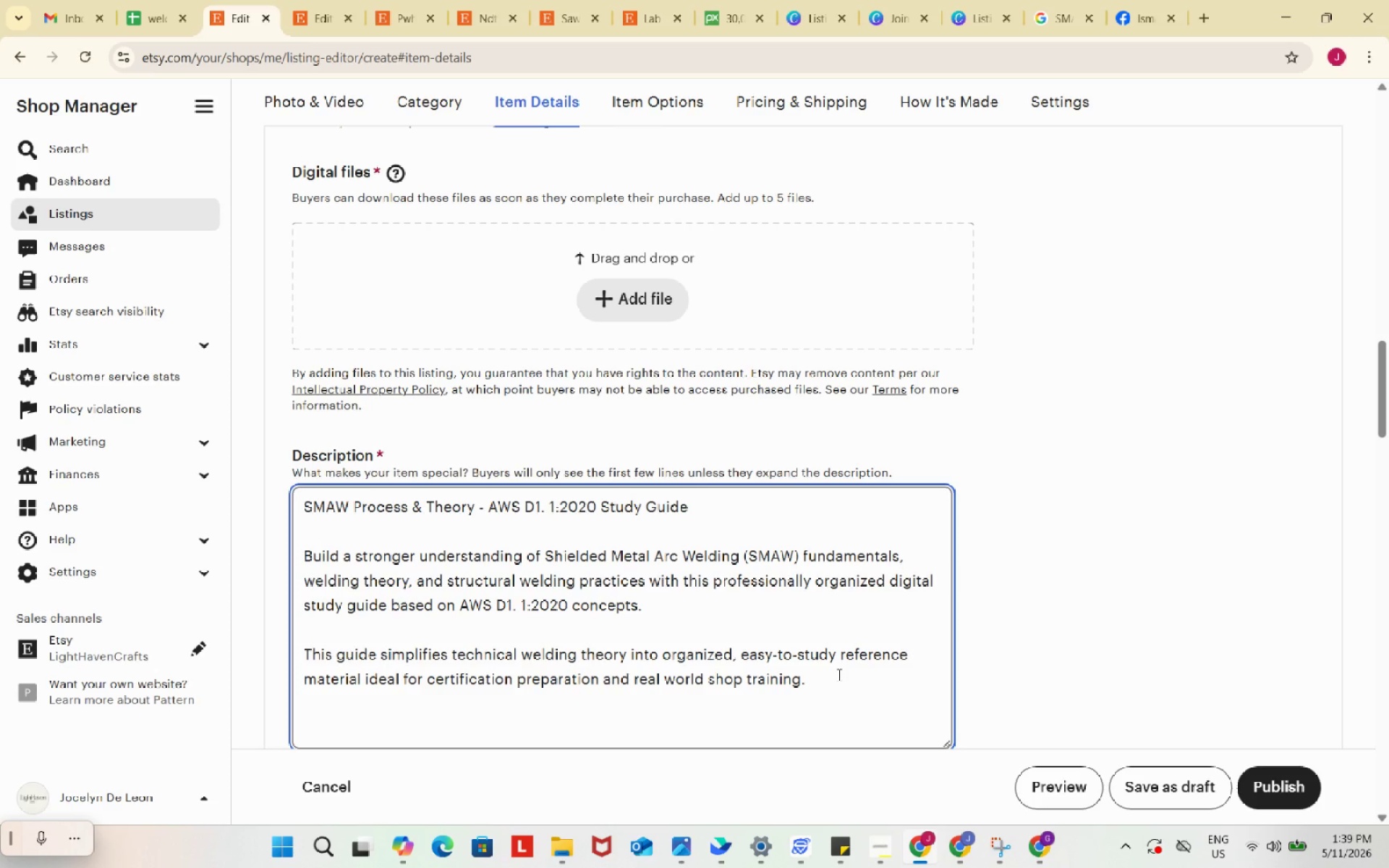 
type(What;s )
key(Backspace)
key(Backspace)
type(s)
key(Backspace)
type('s Included:)
 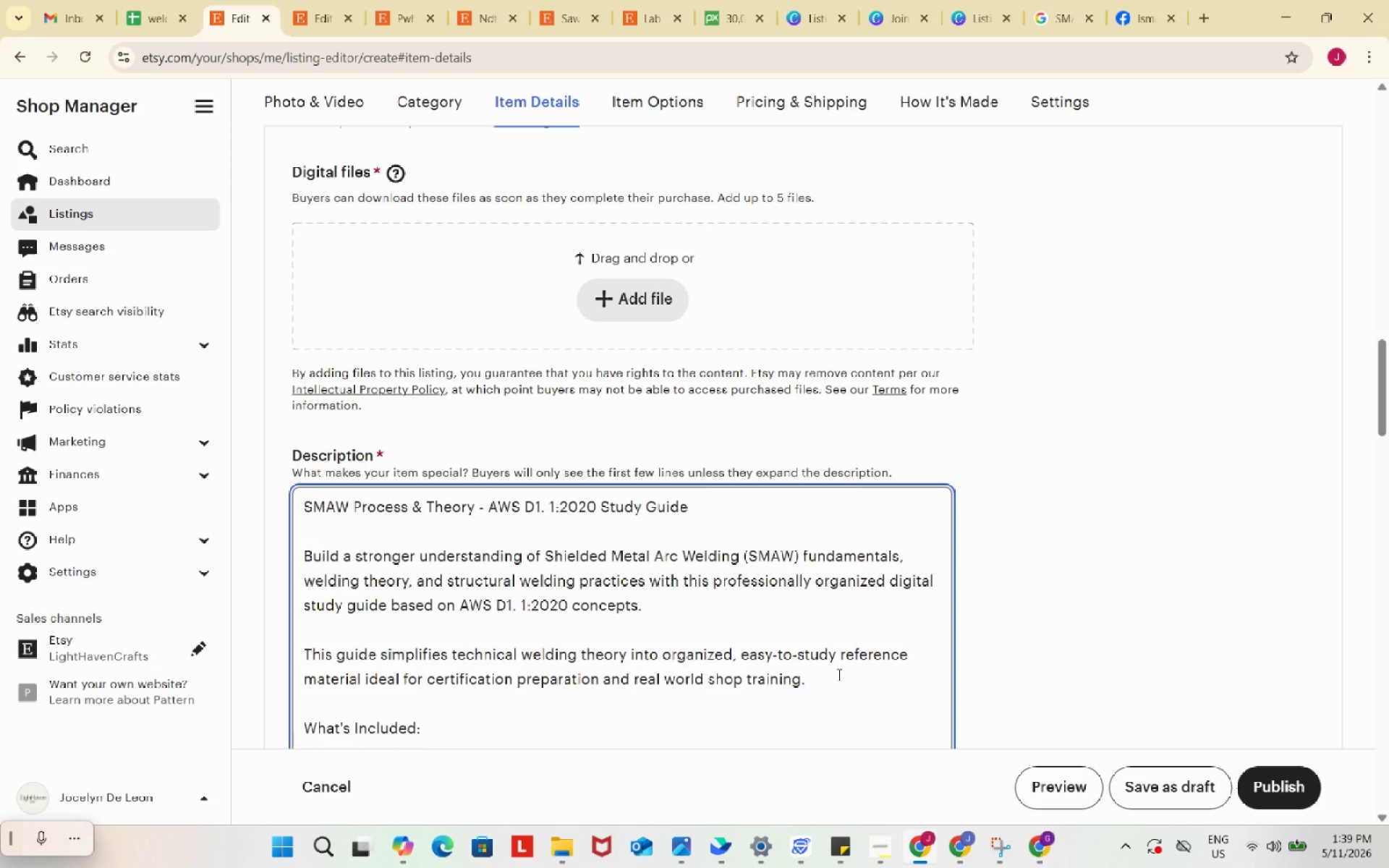 
 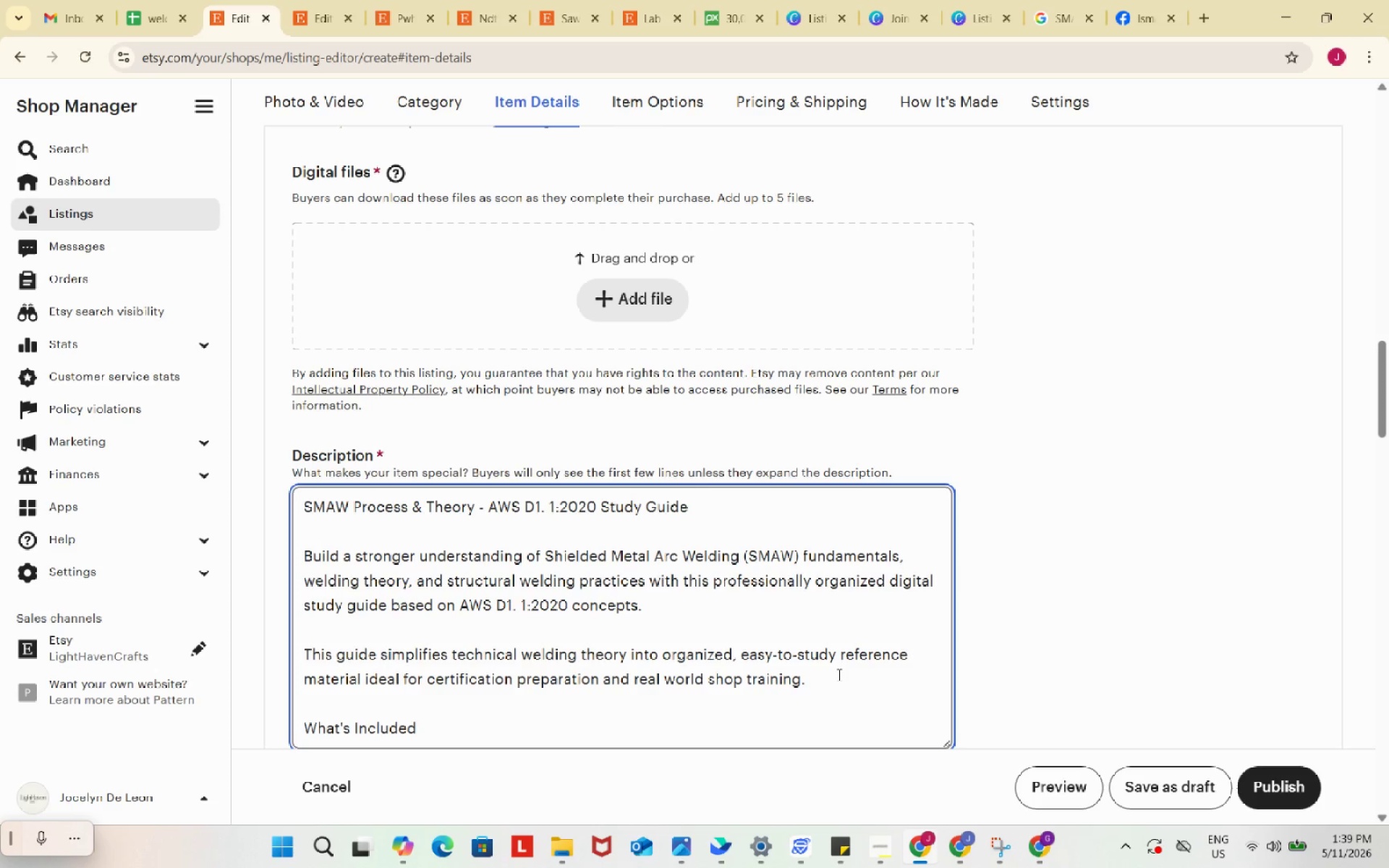 
key(Enter)
 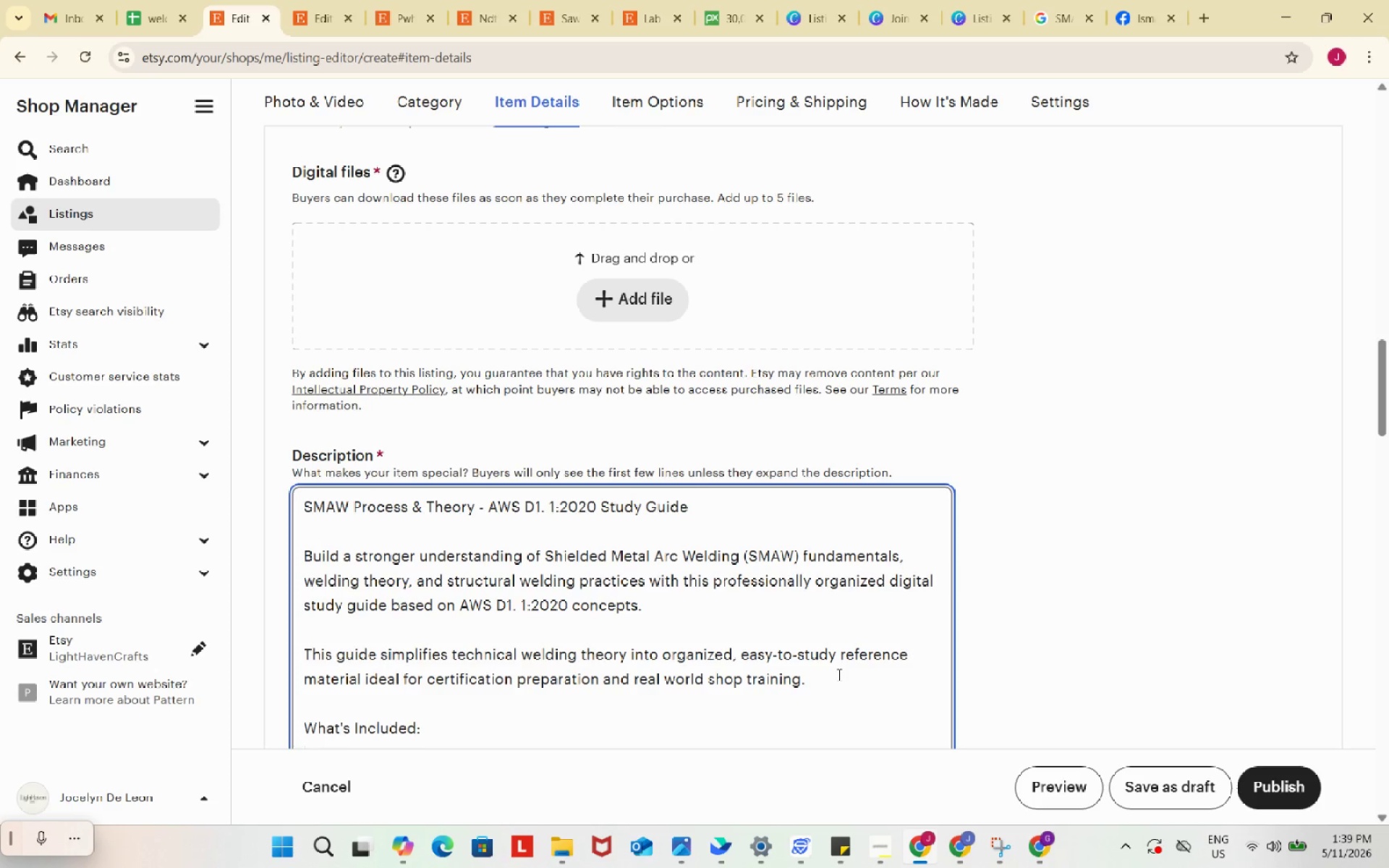 
wait(34.48)
 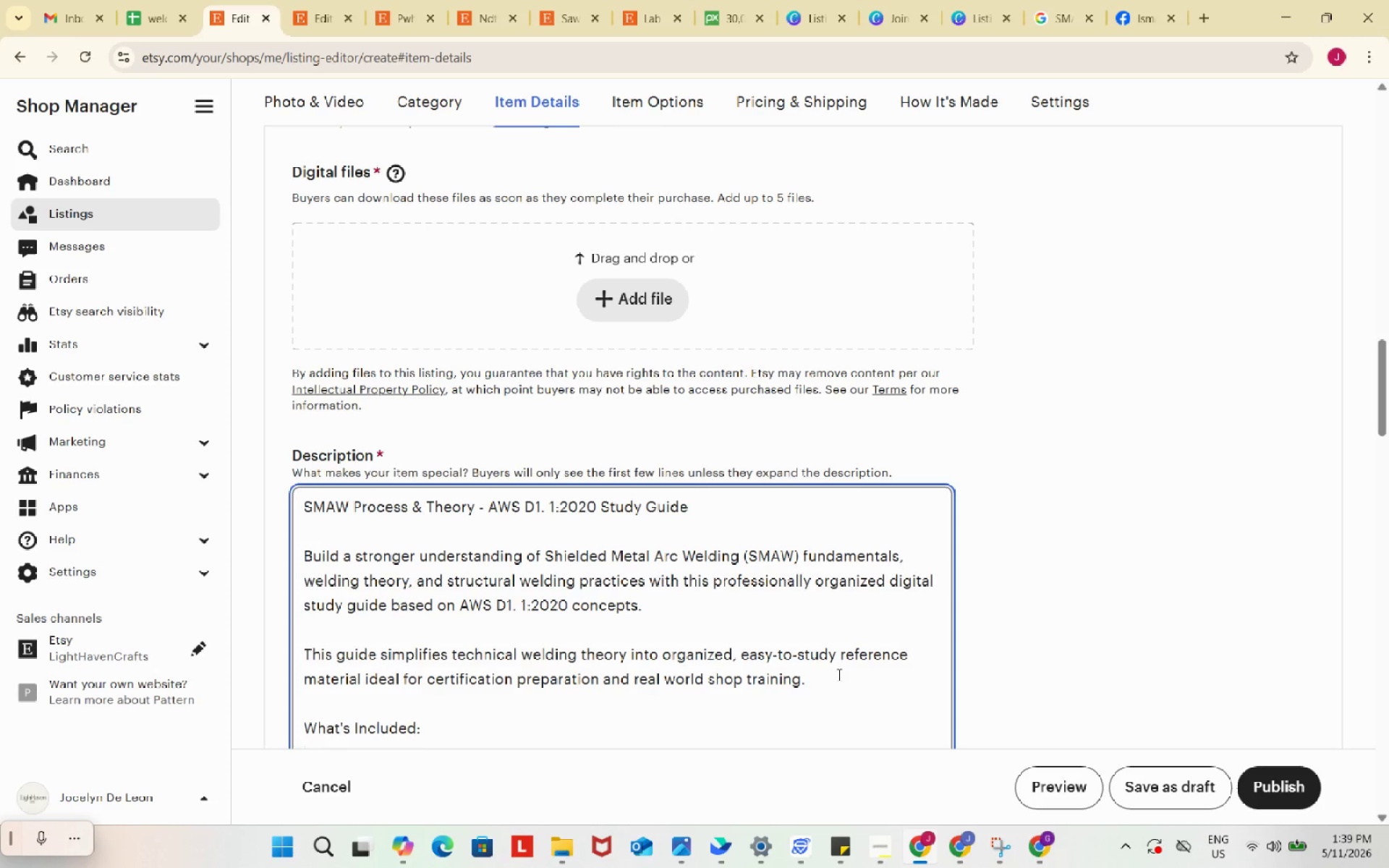 
key(Enter)
 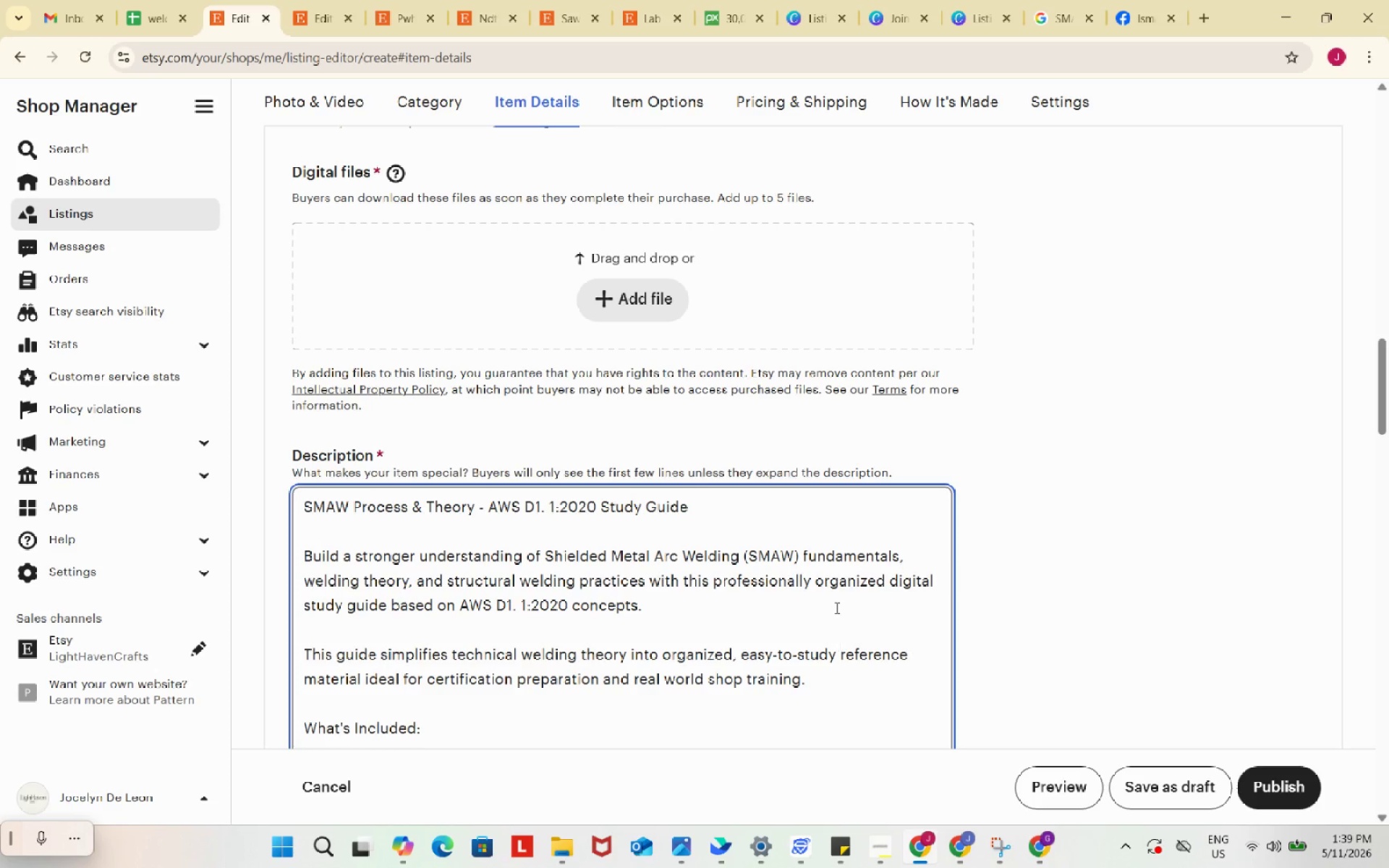 
scroll: coordinate [836, 608], scroll_direction: down, amount: 3.0
 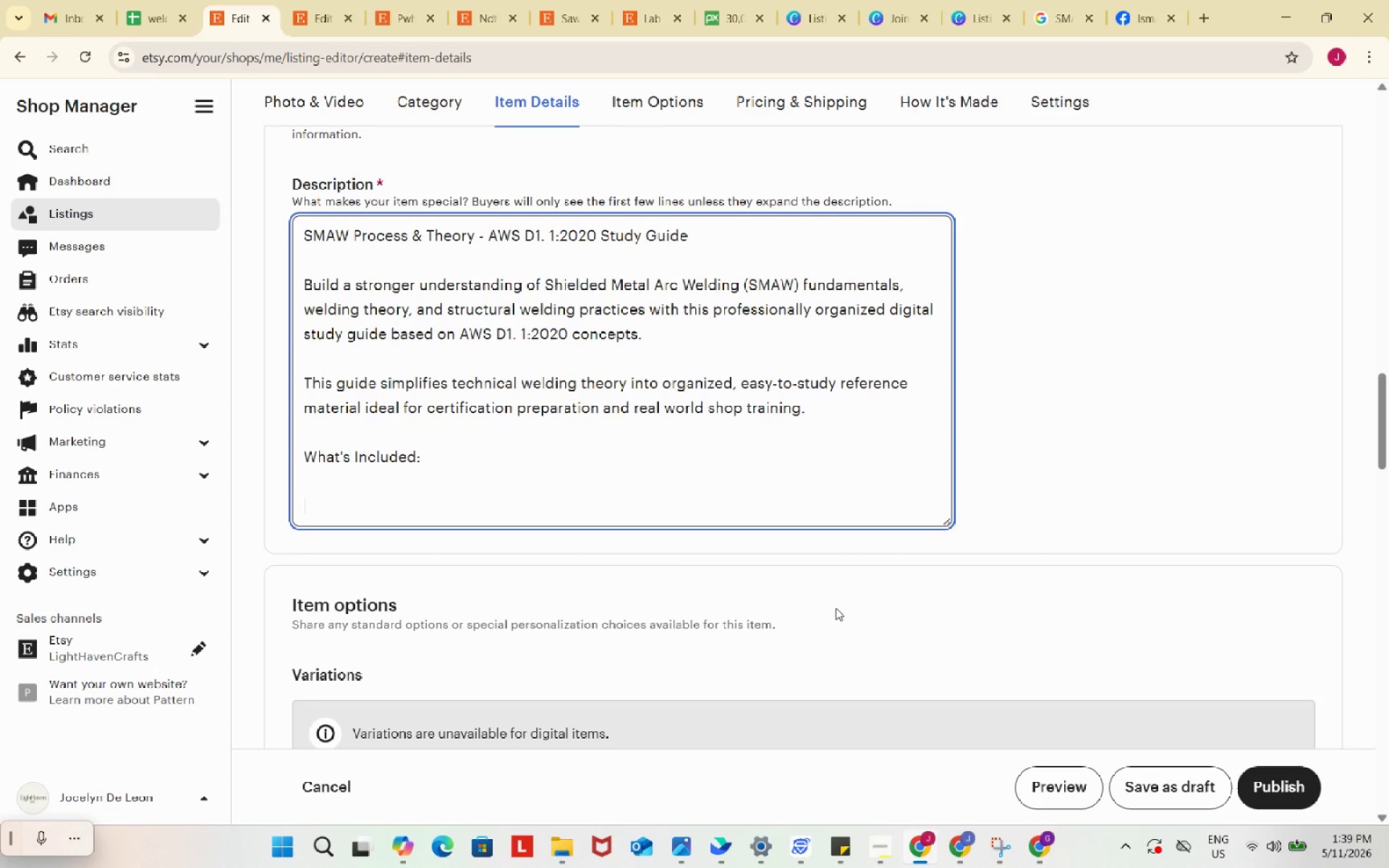 
key(ArrowUp)
 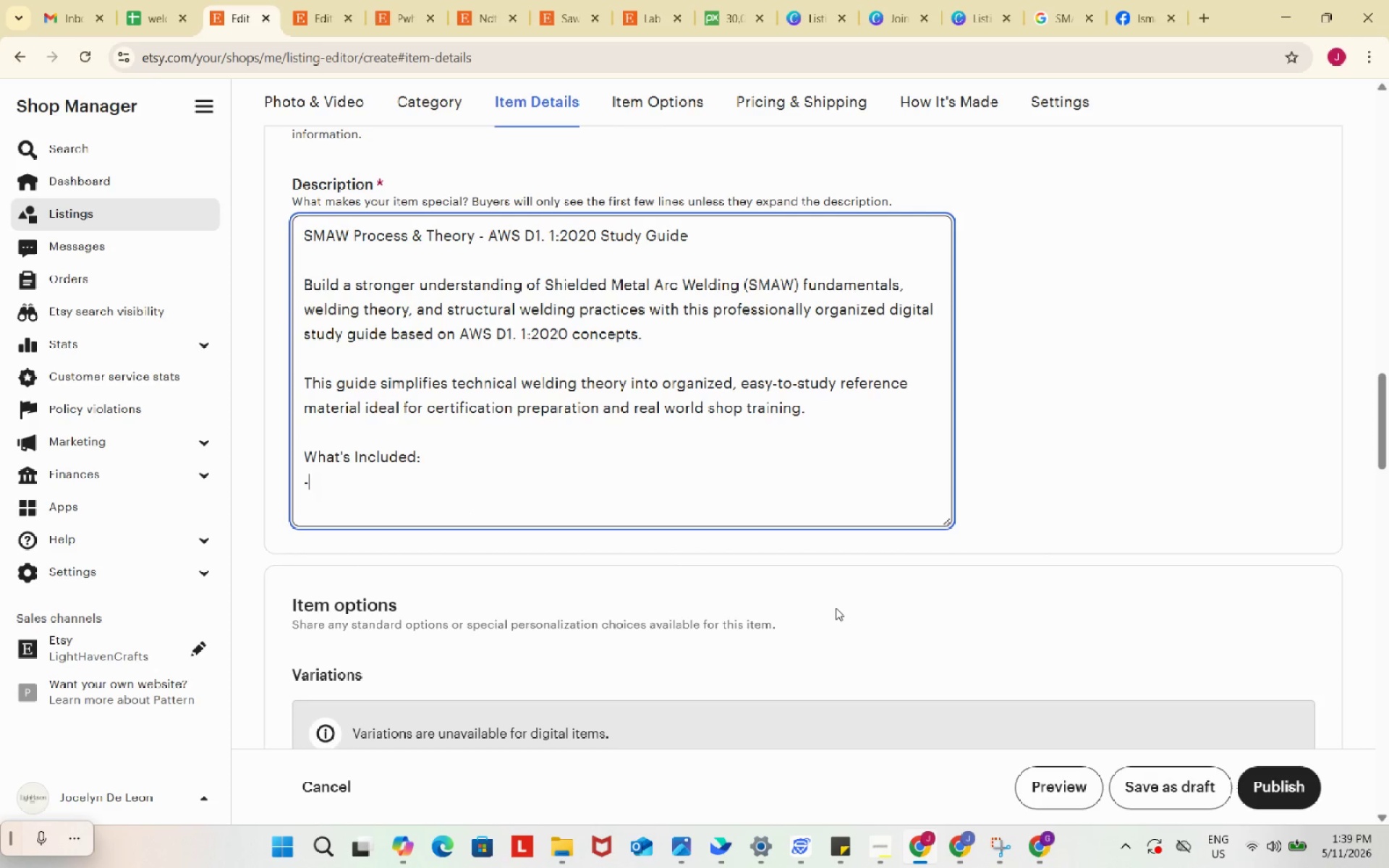 
key(NumpadSubtract)
 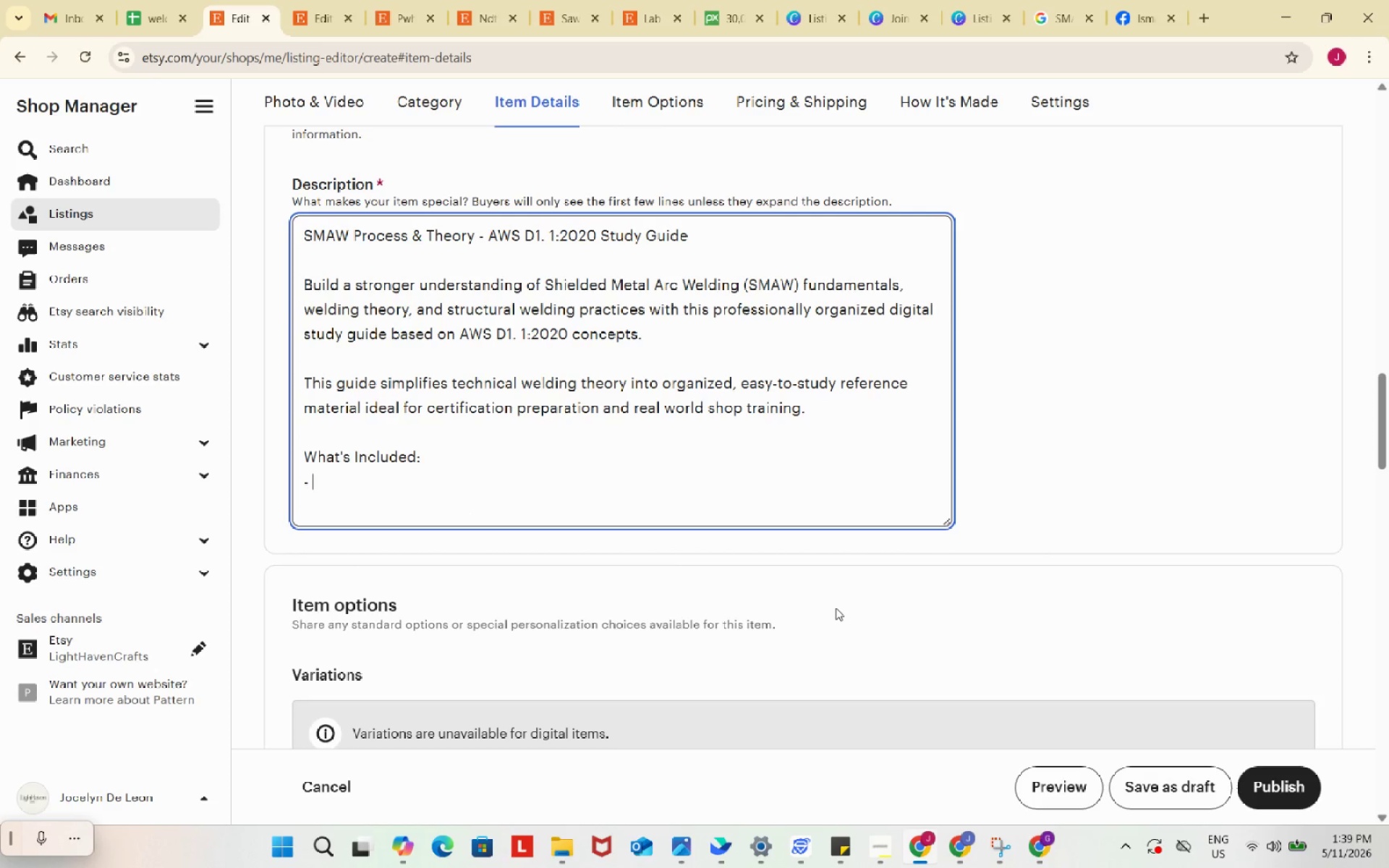 
key(Space)
 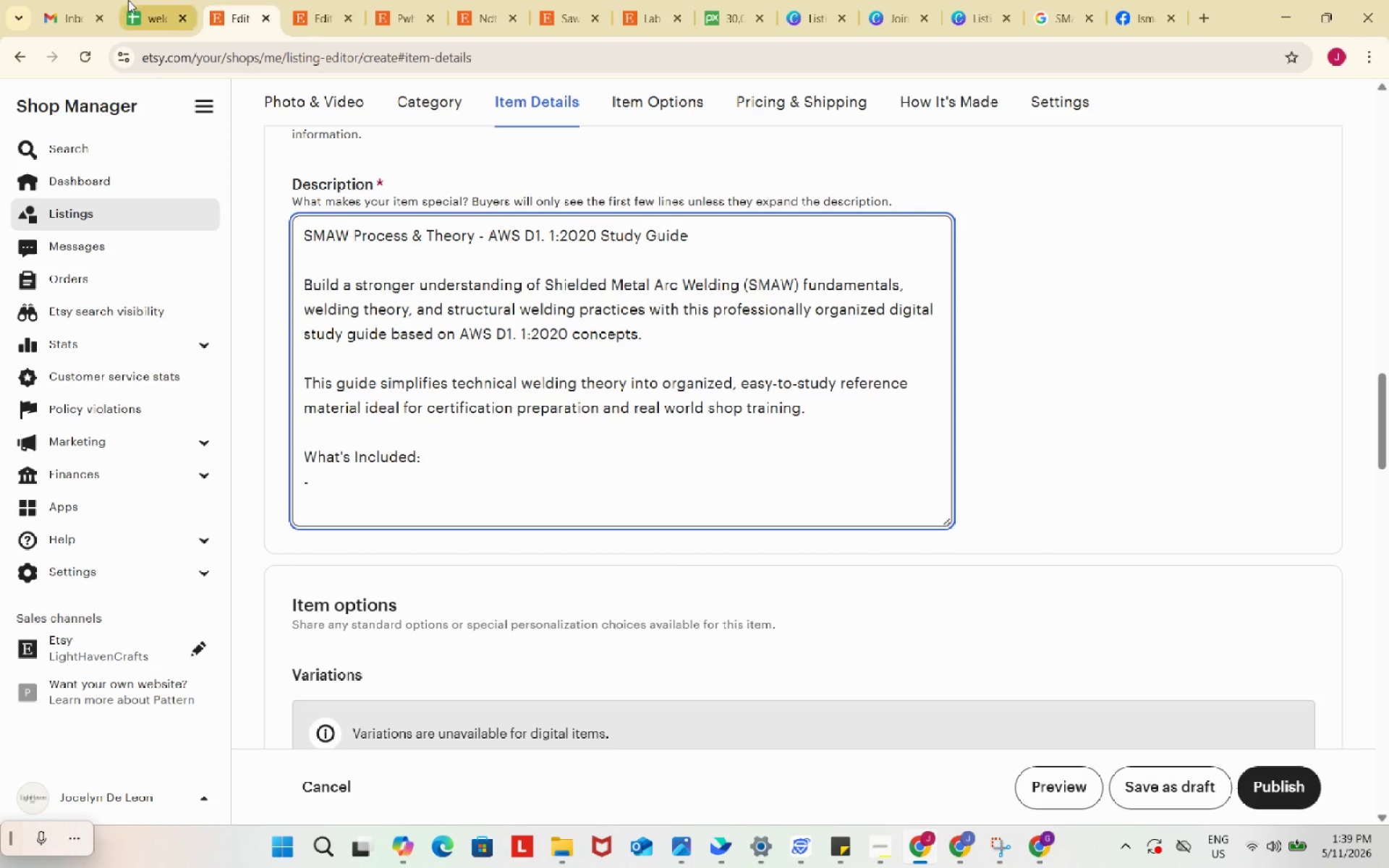 
left_click([128, 0])
 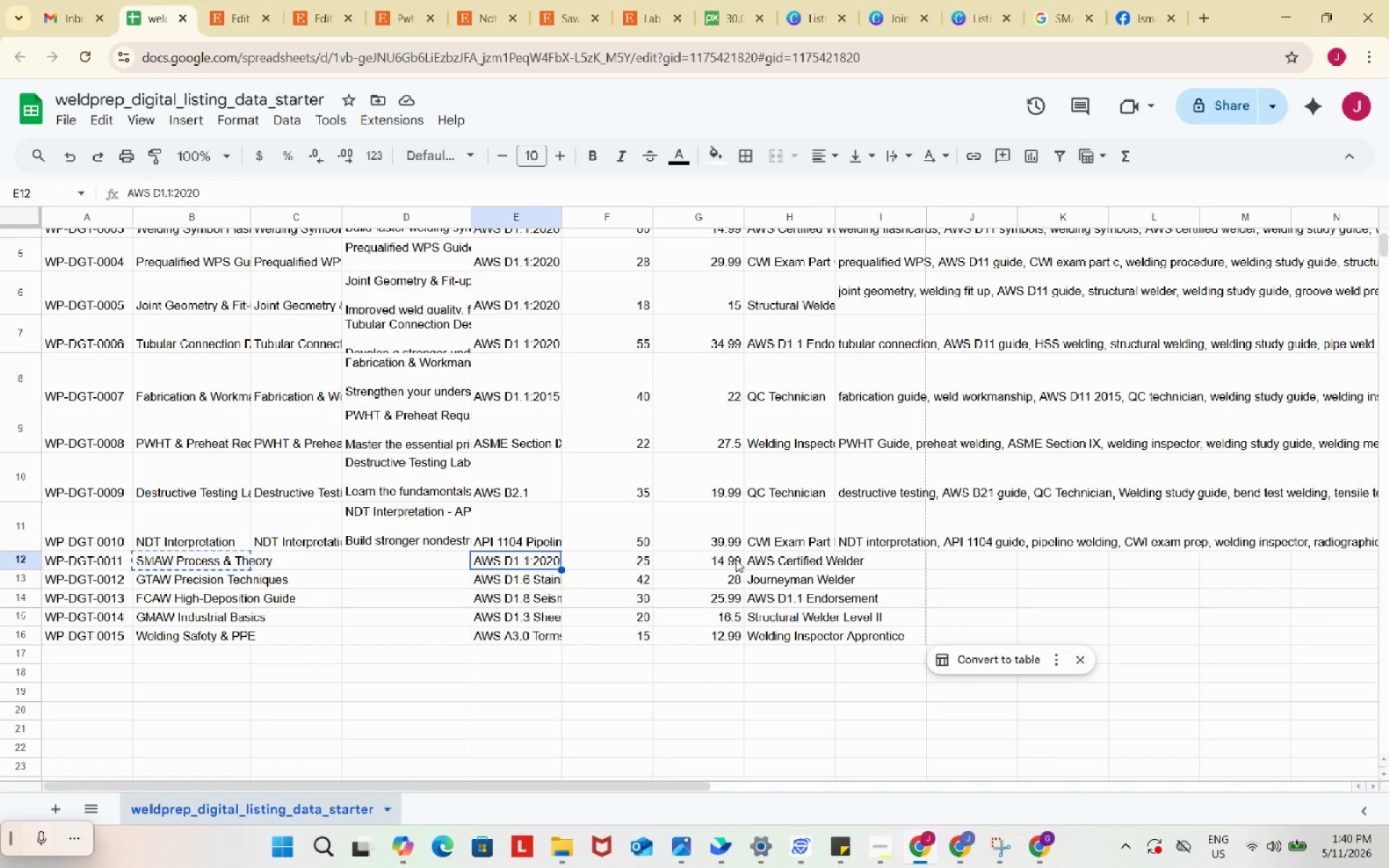 
left_click([736, 559])
 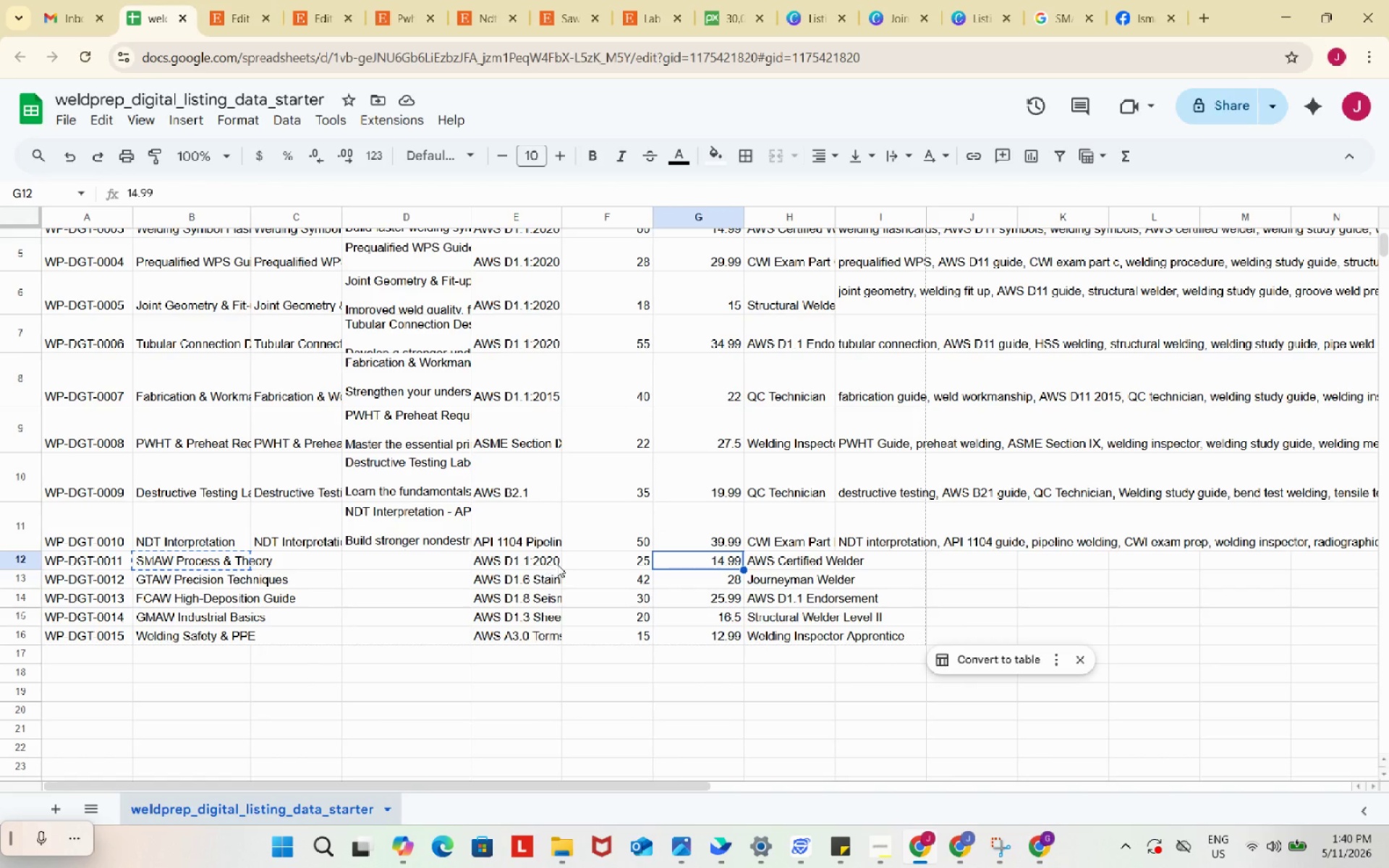 
left_click([594, 559])
 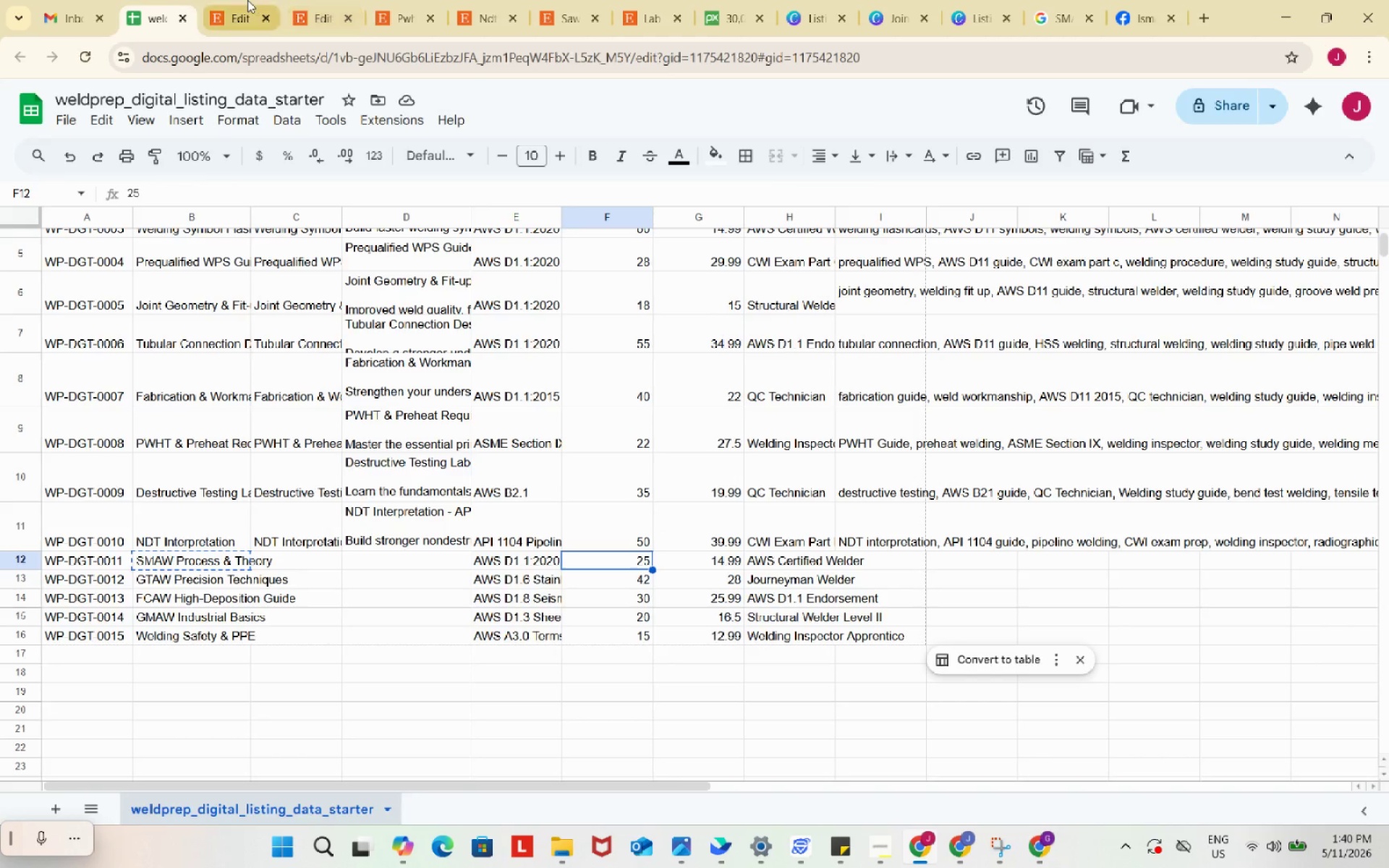 
left_click([247, 0])
 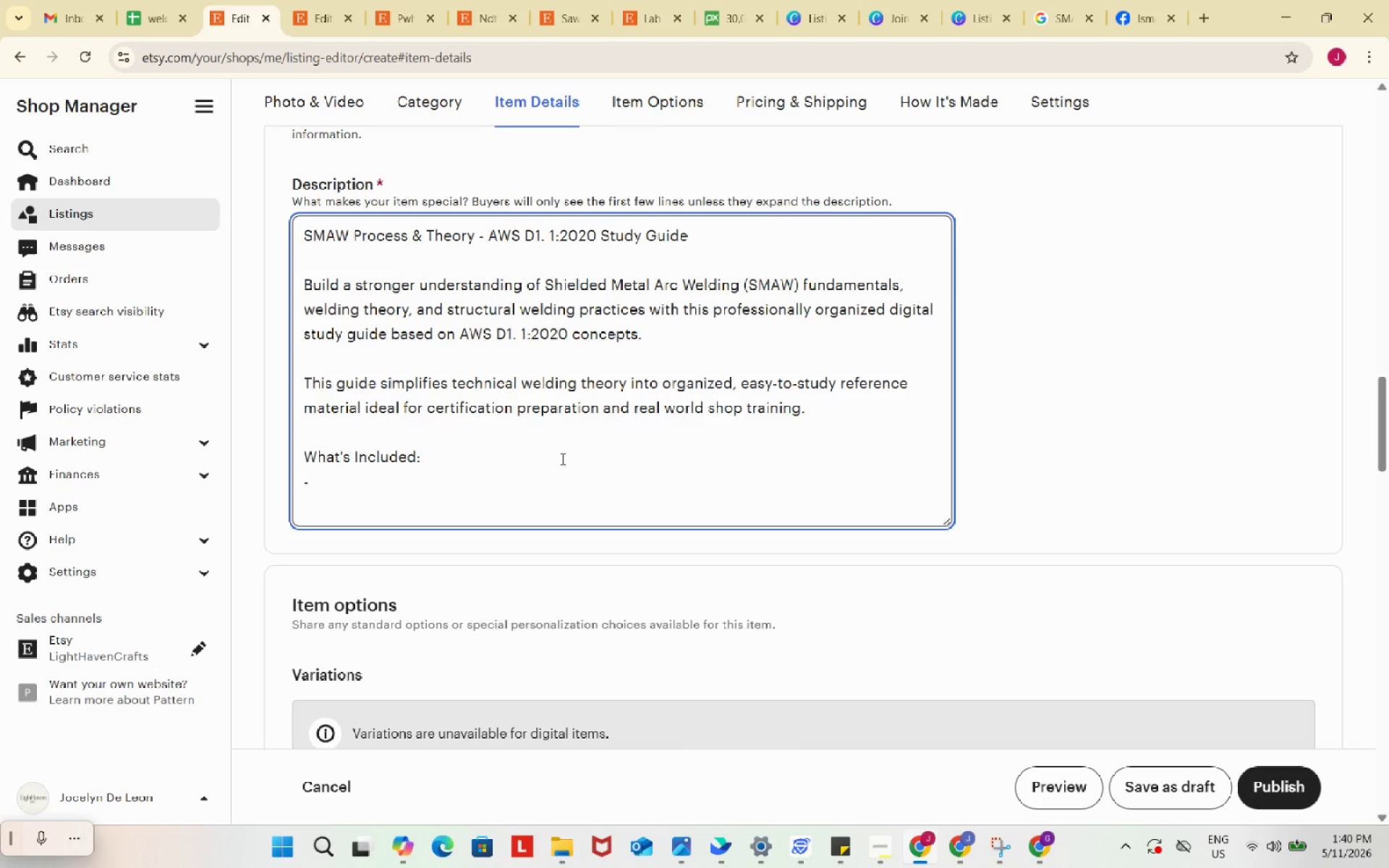 
type(25-page downloadable)
 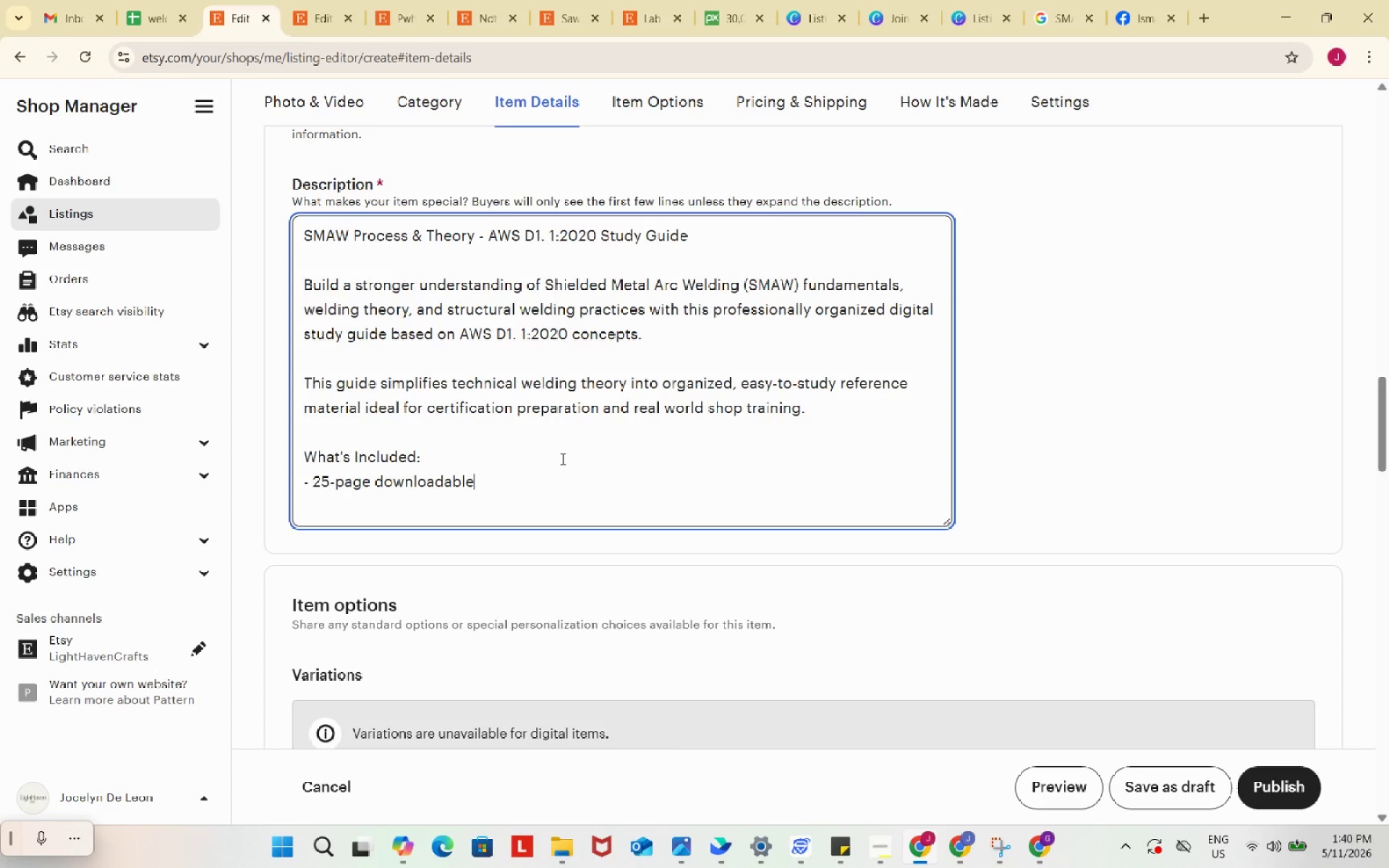 
type( PDF study guide)
 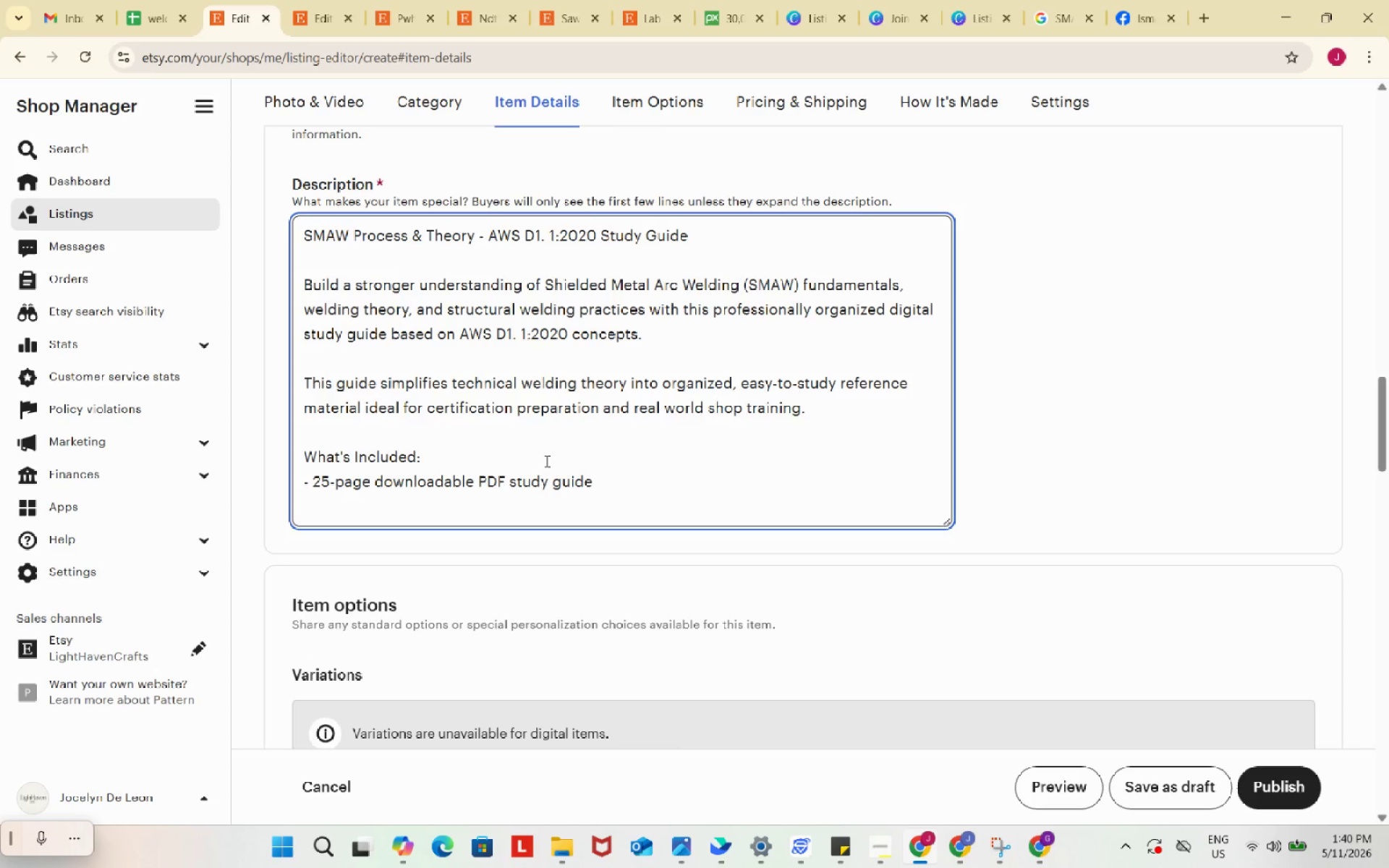 
key(Enter)
 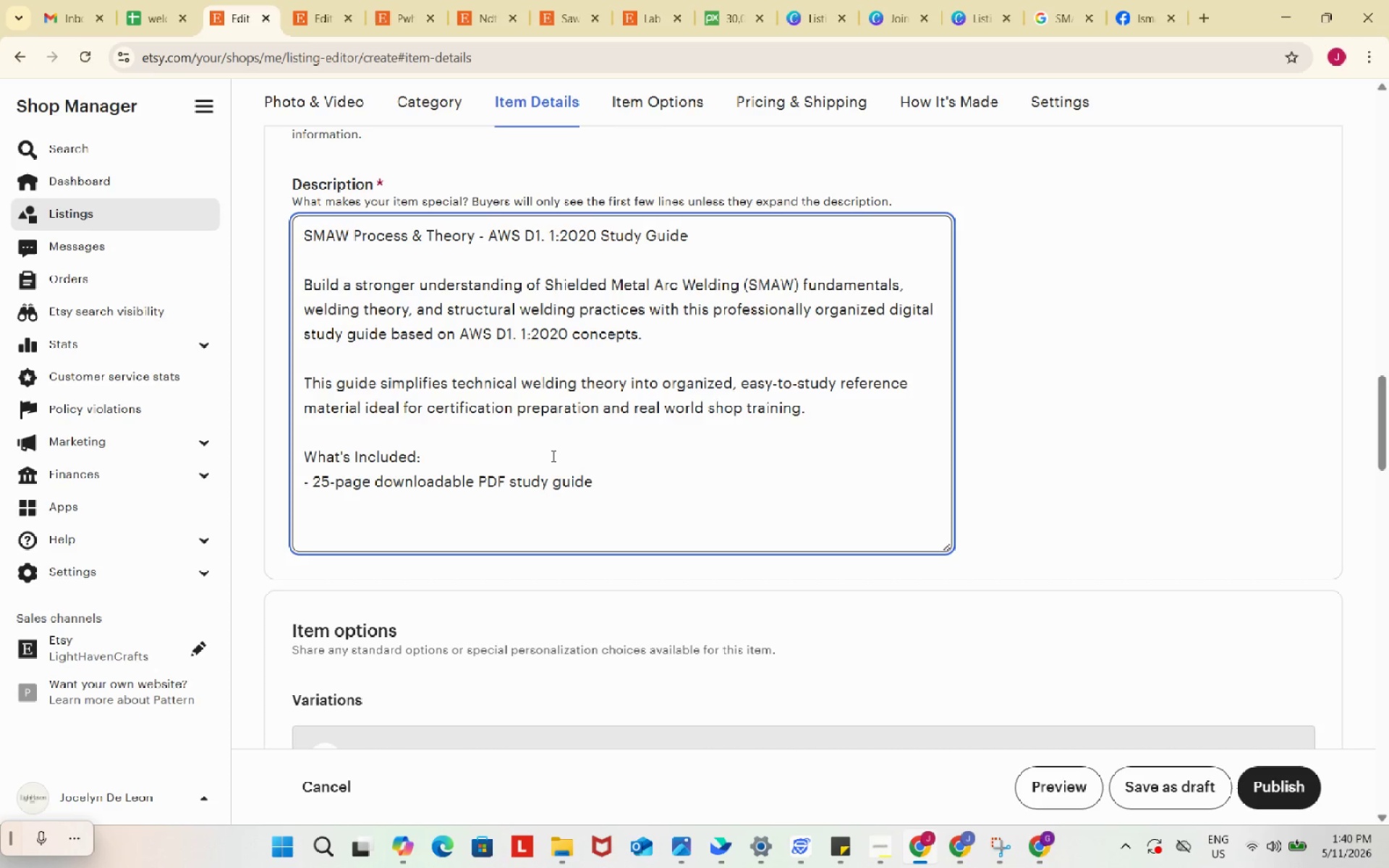 
type(- SMAW welding process a)
key(Backspace)
type(overview)
 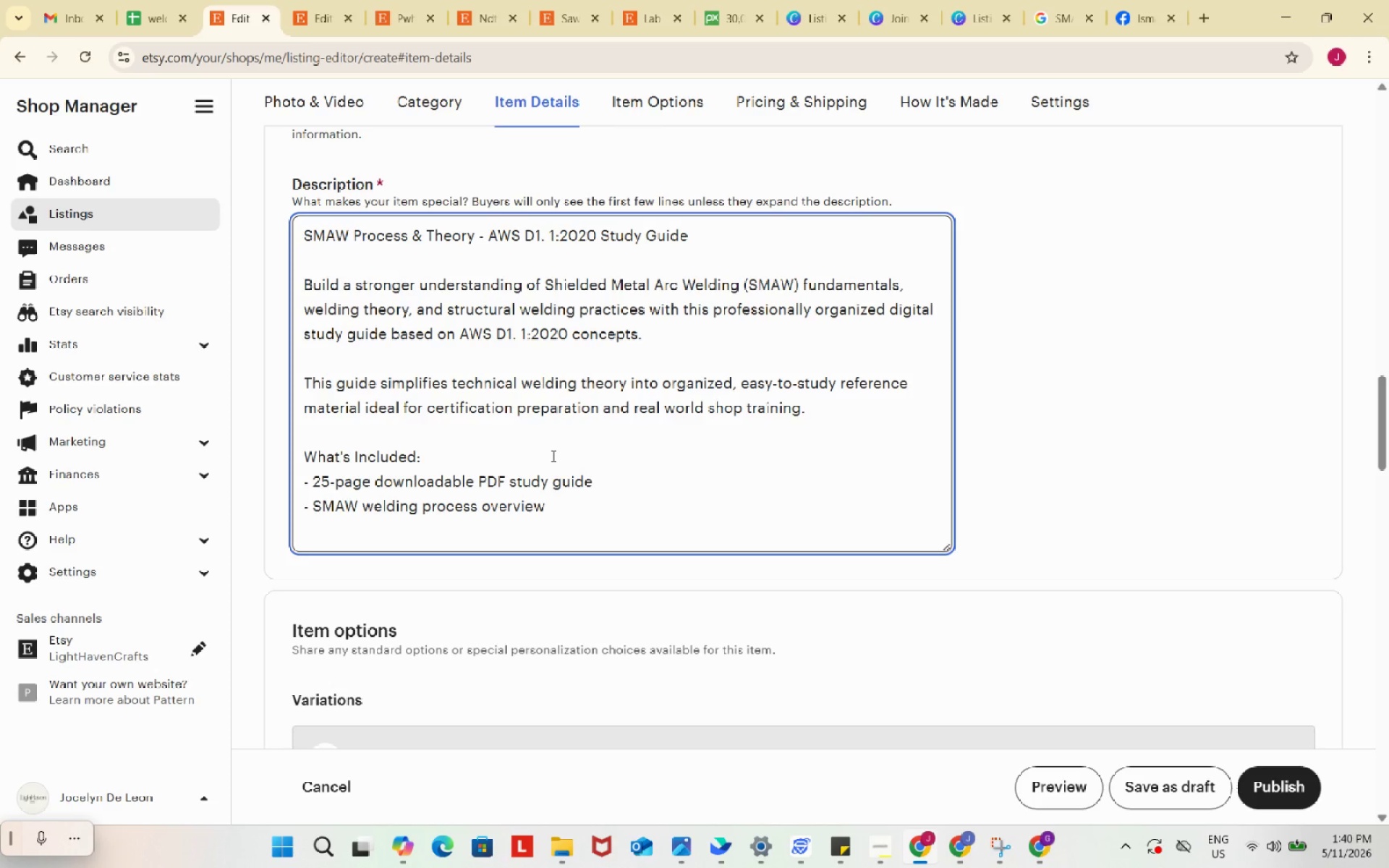 
wait(10.28)
 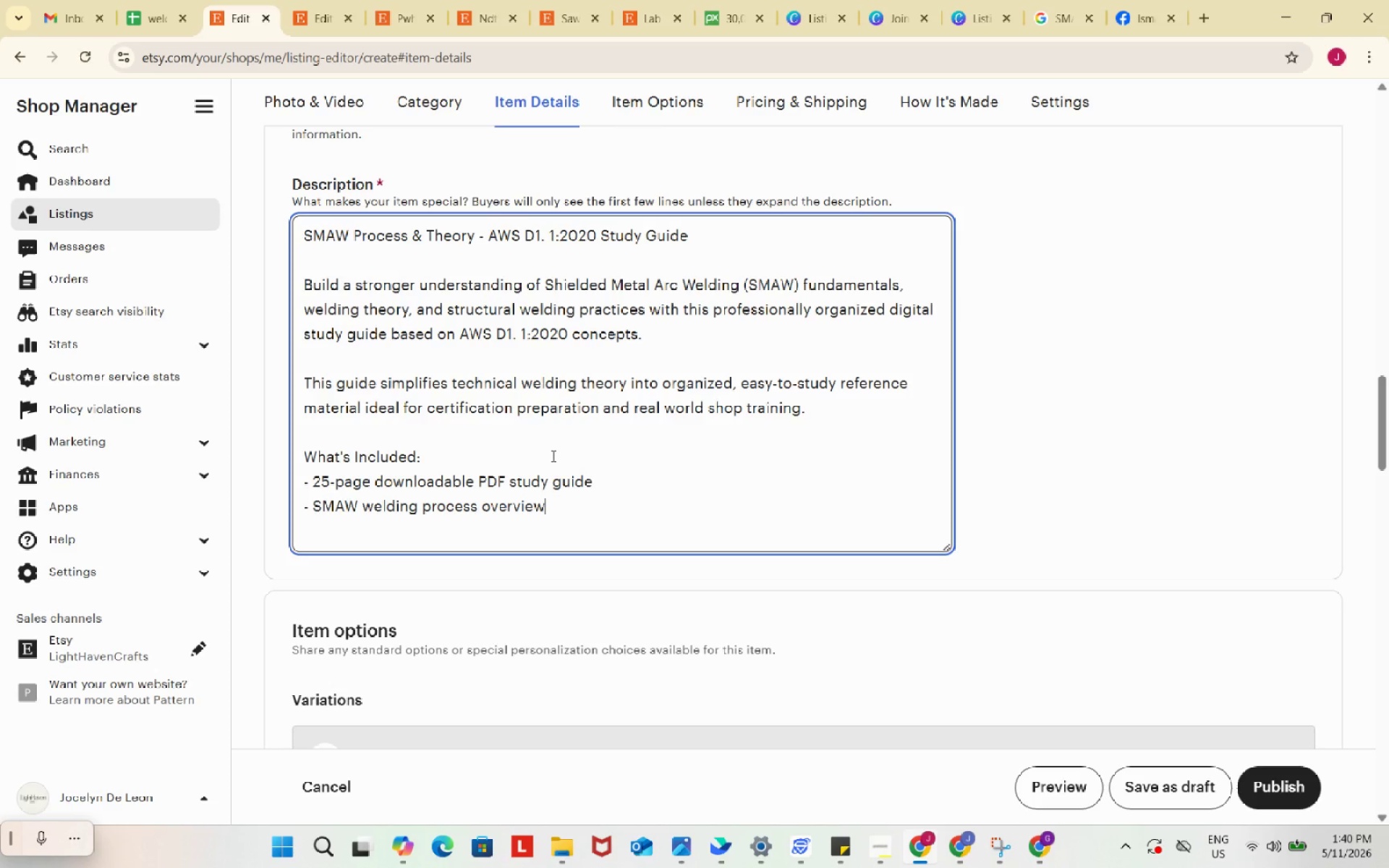 
key(Enter)
 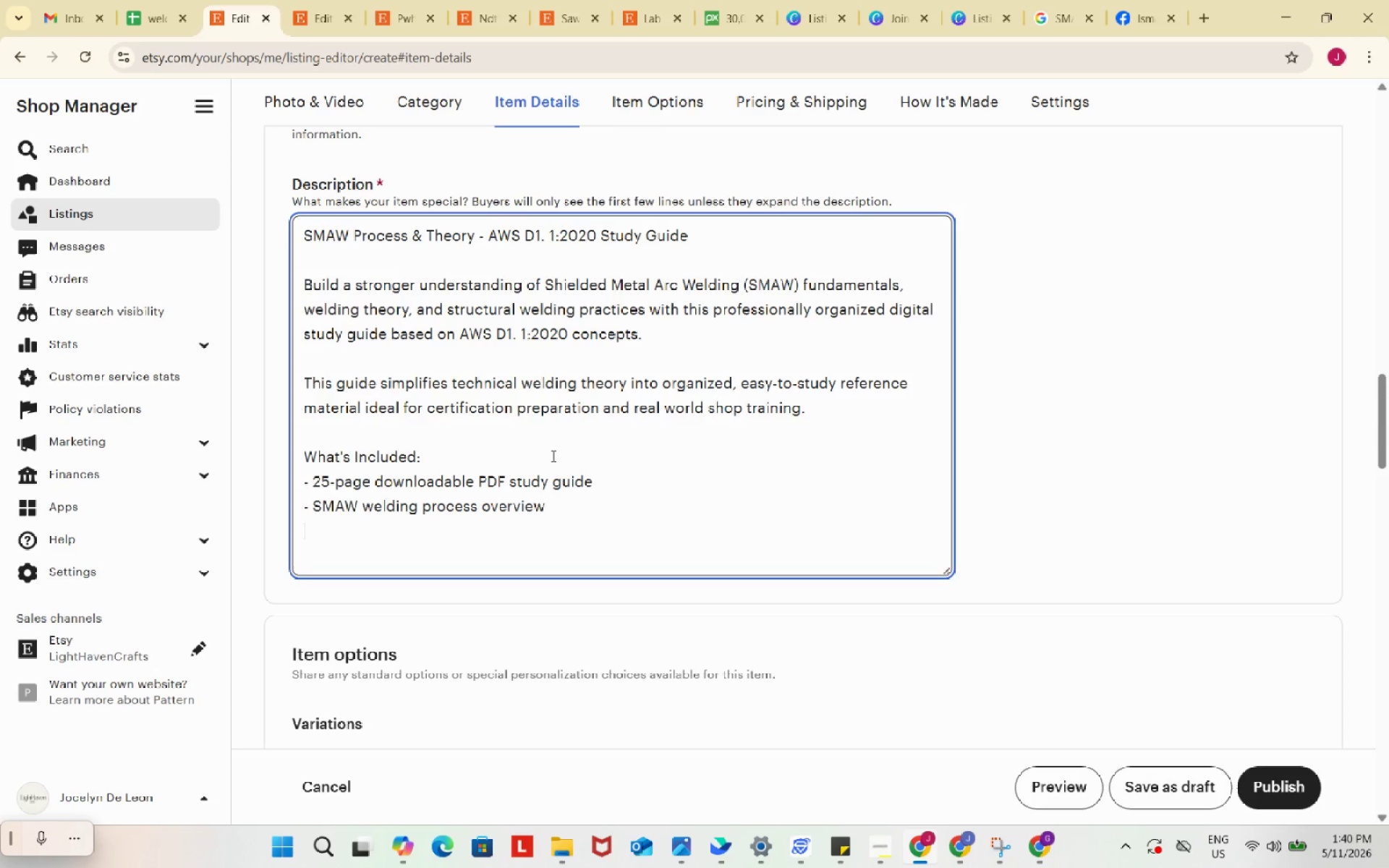 
type(- WS D1. 1:2020)
 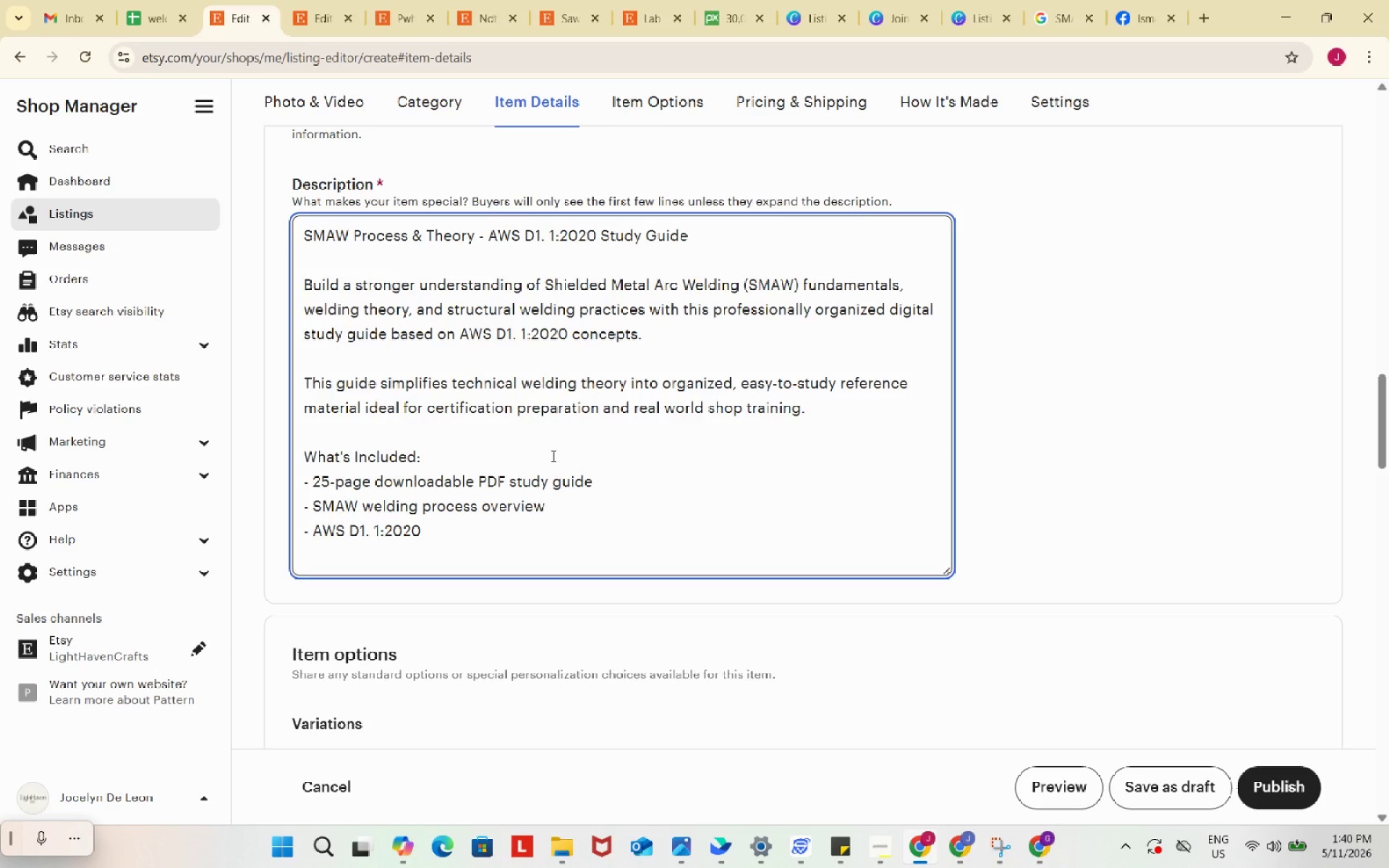 
hold_key(key=A, duration=0.39)
 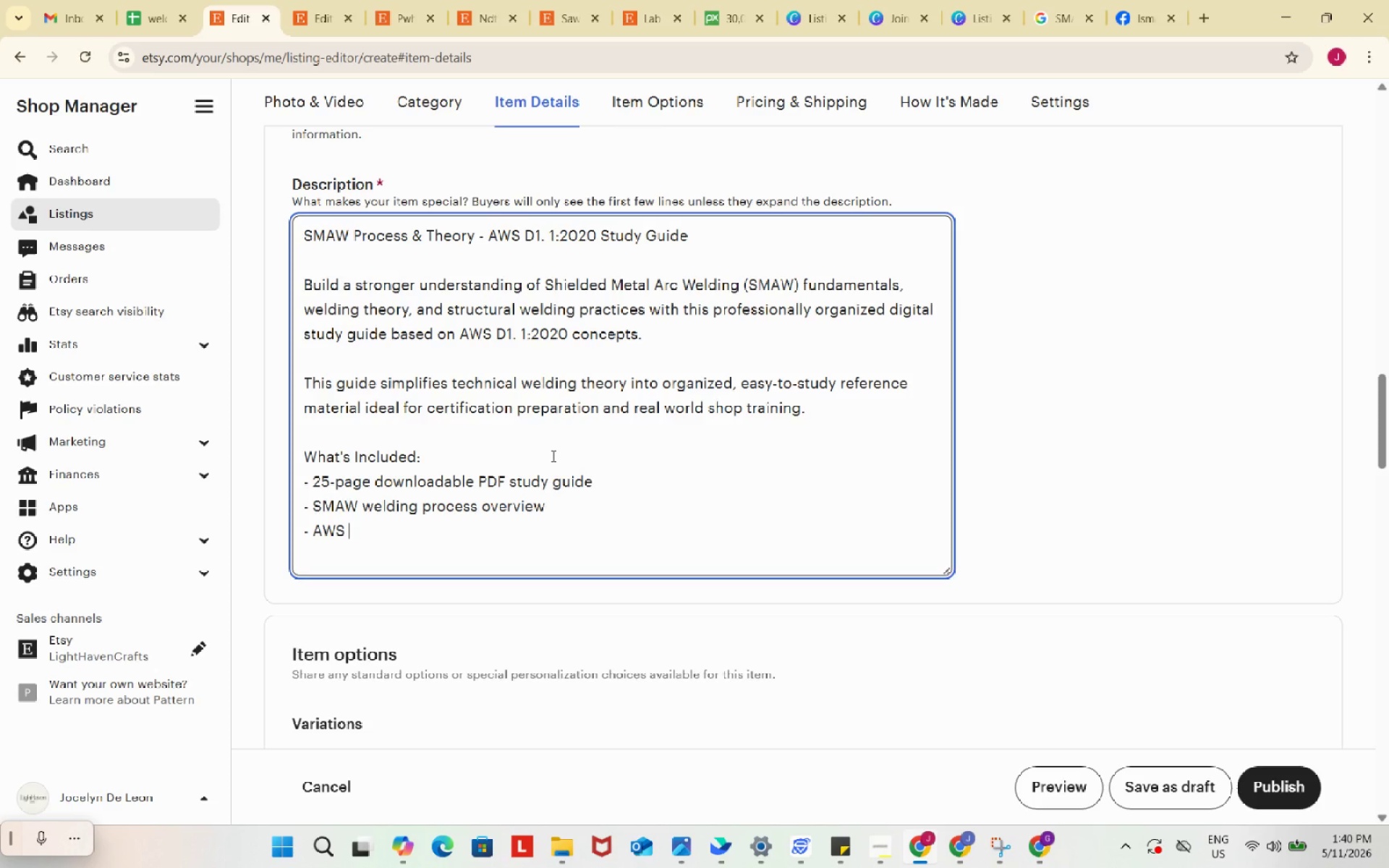 
type( study references)
 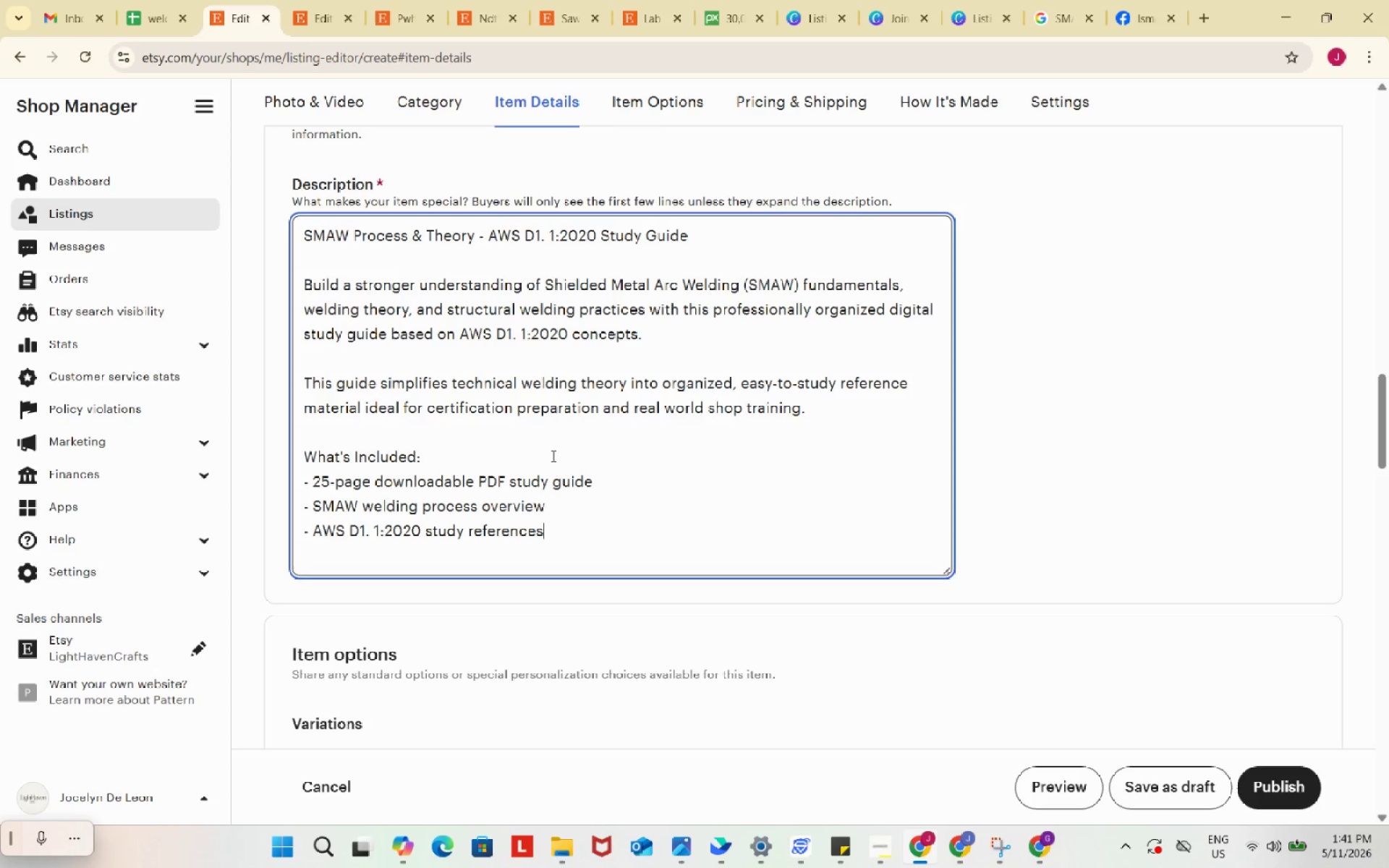 
wait(7.11)
 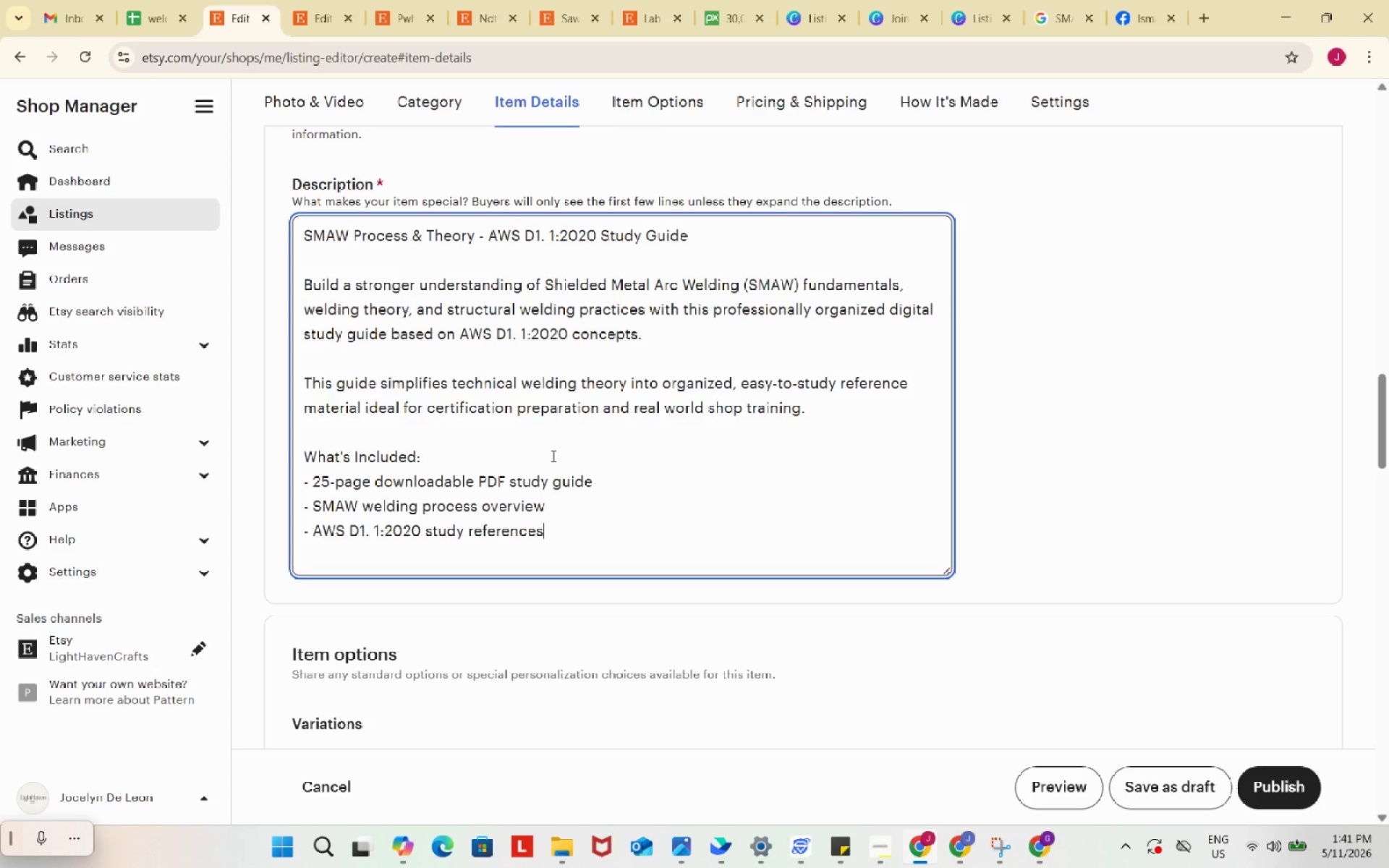 
key(Enter)
 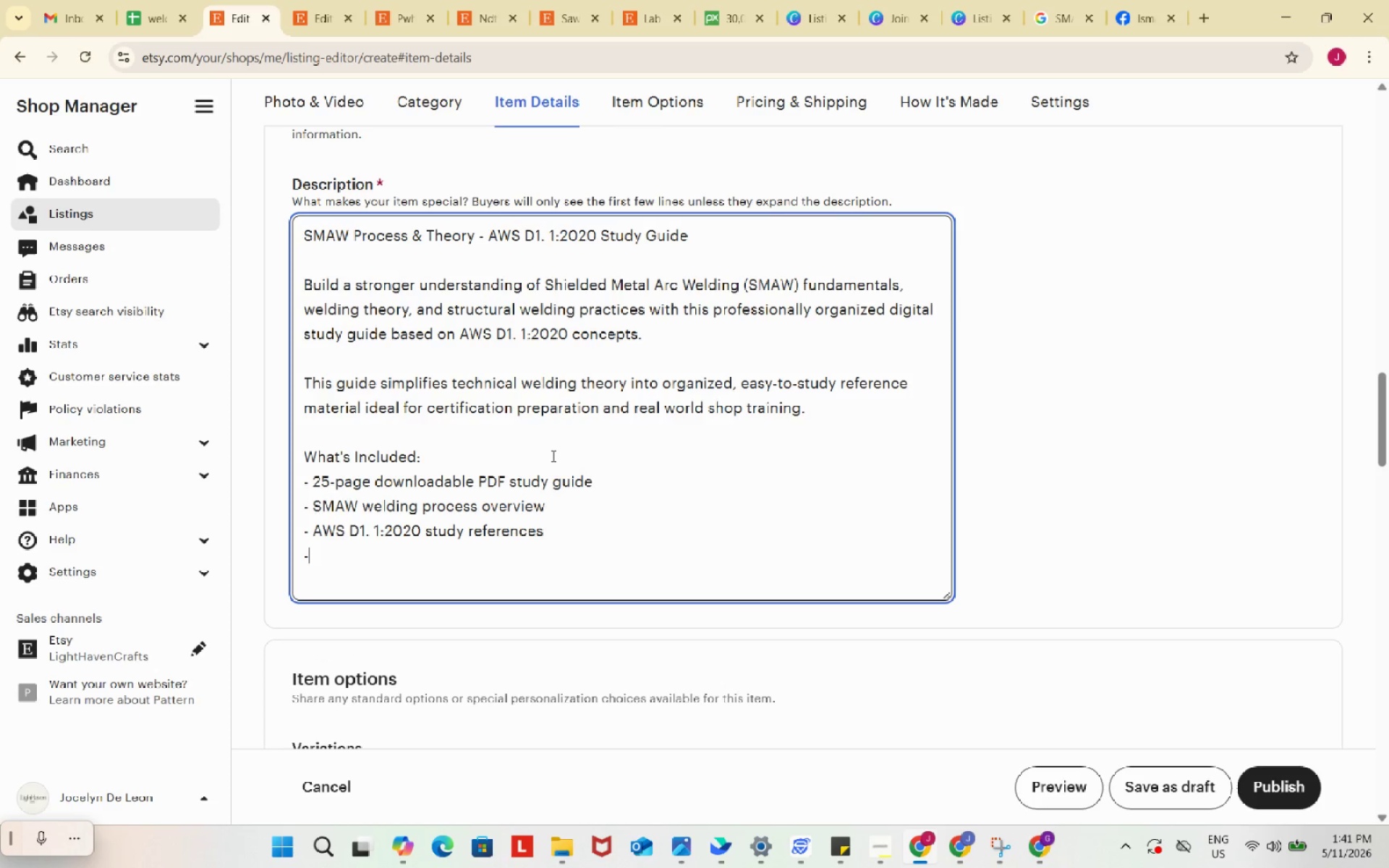 
key(NumpadSubtract)
 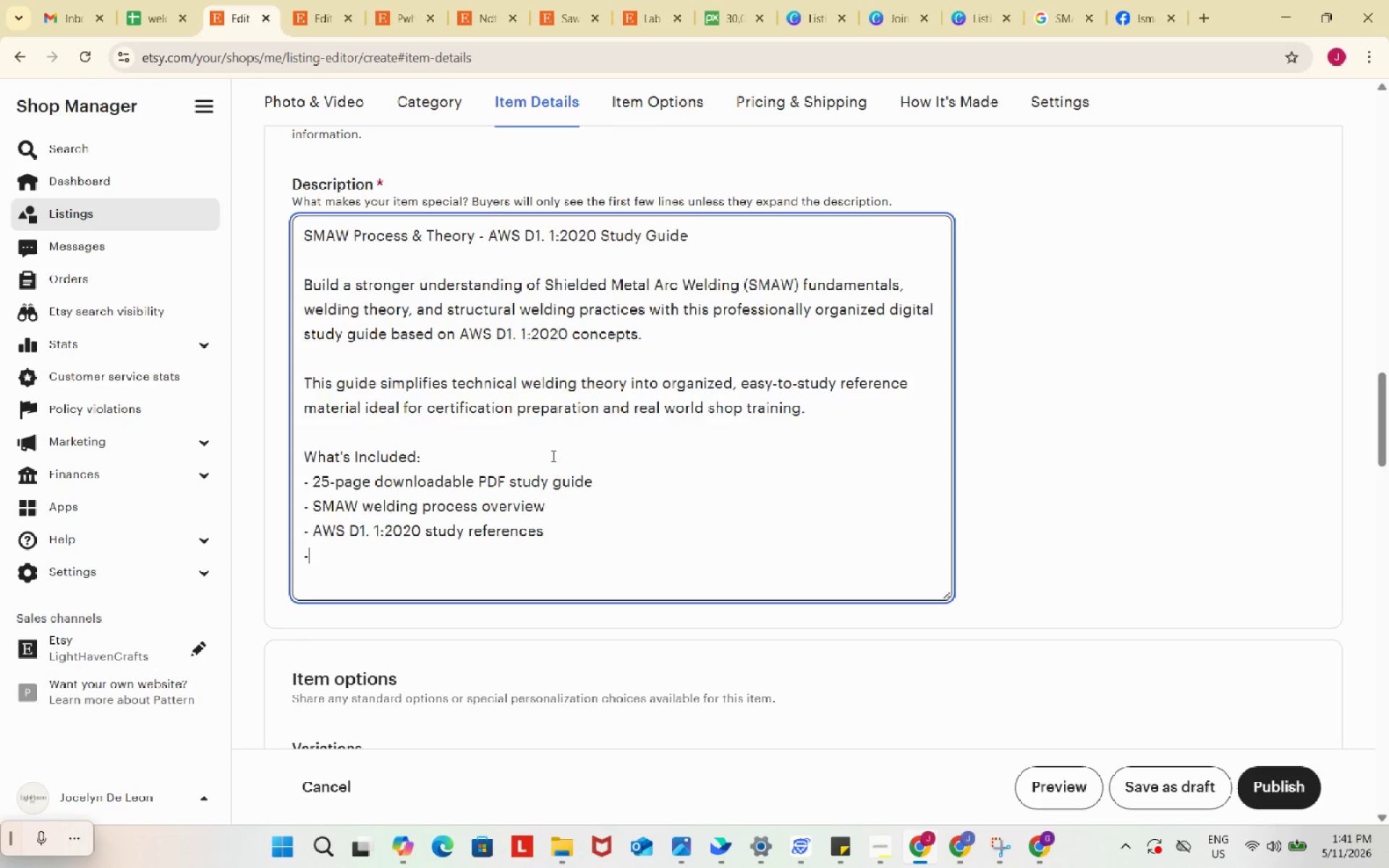 
key(Space)
 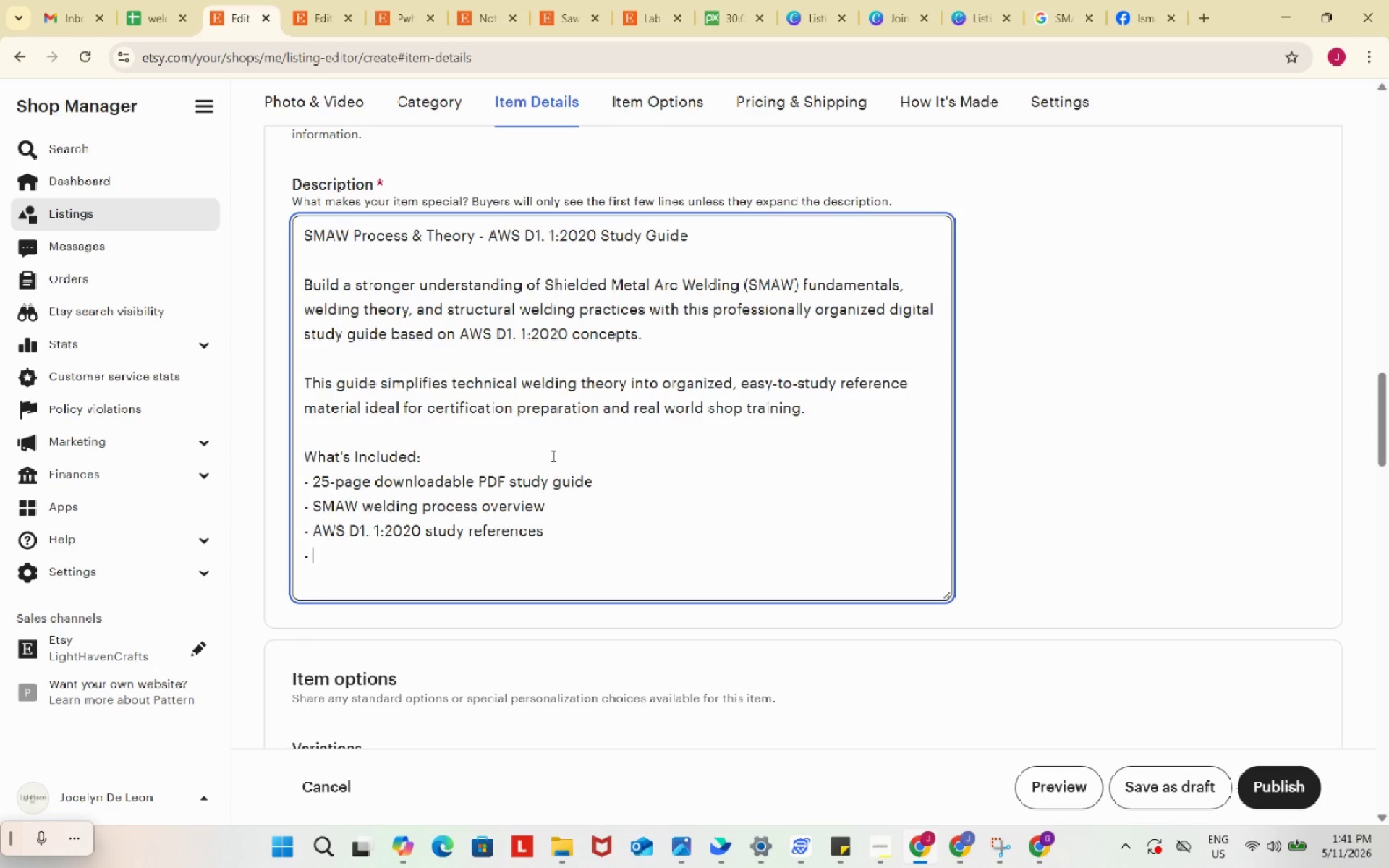 
wait(32.44)
 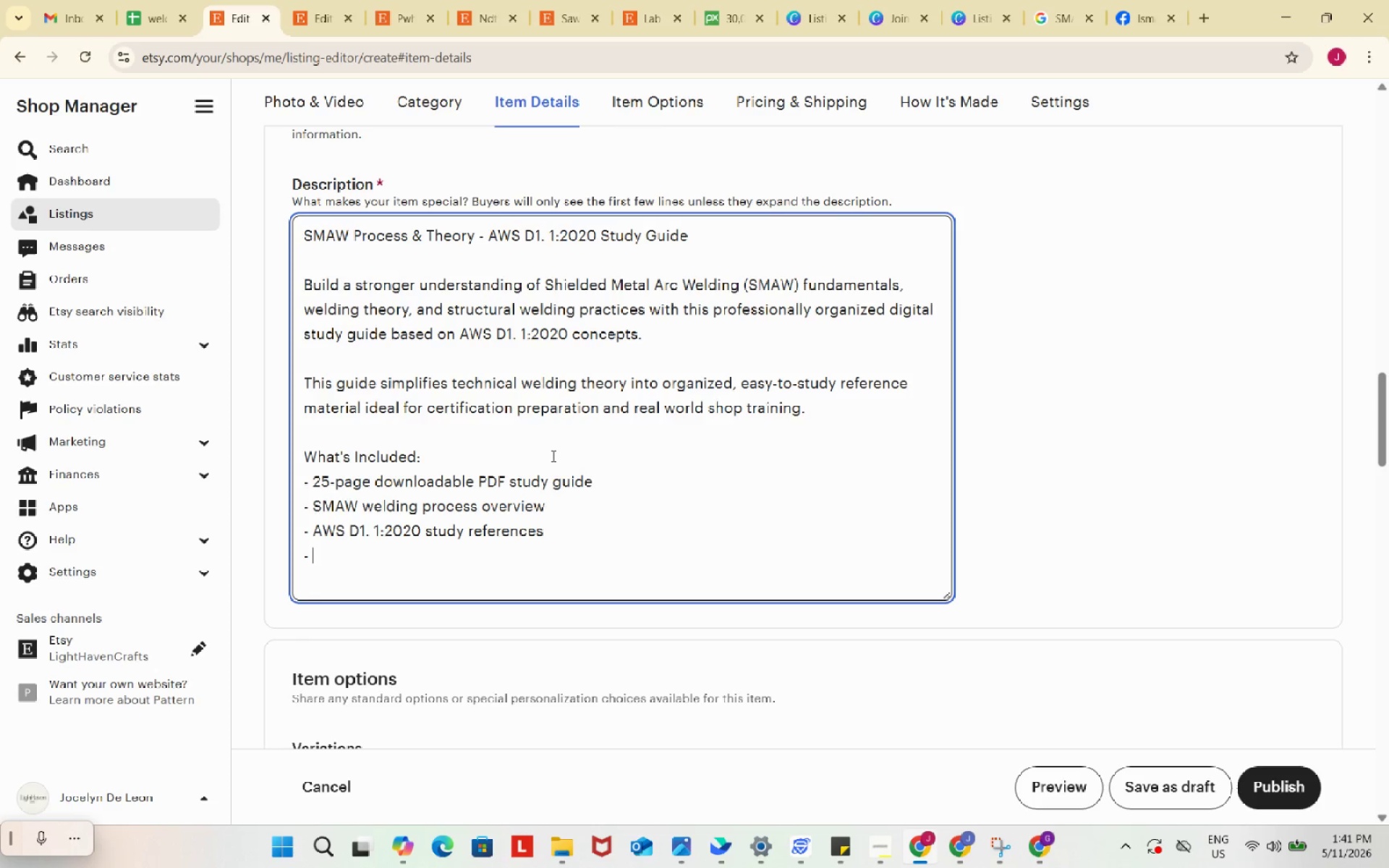 
type(Electo)
key(Backspace)
type(rode)
 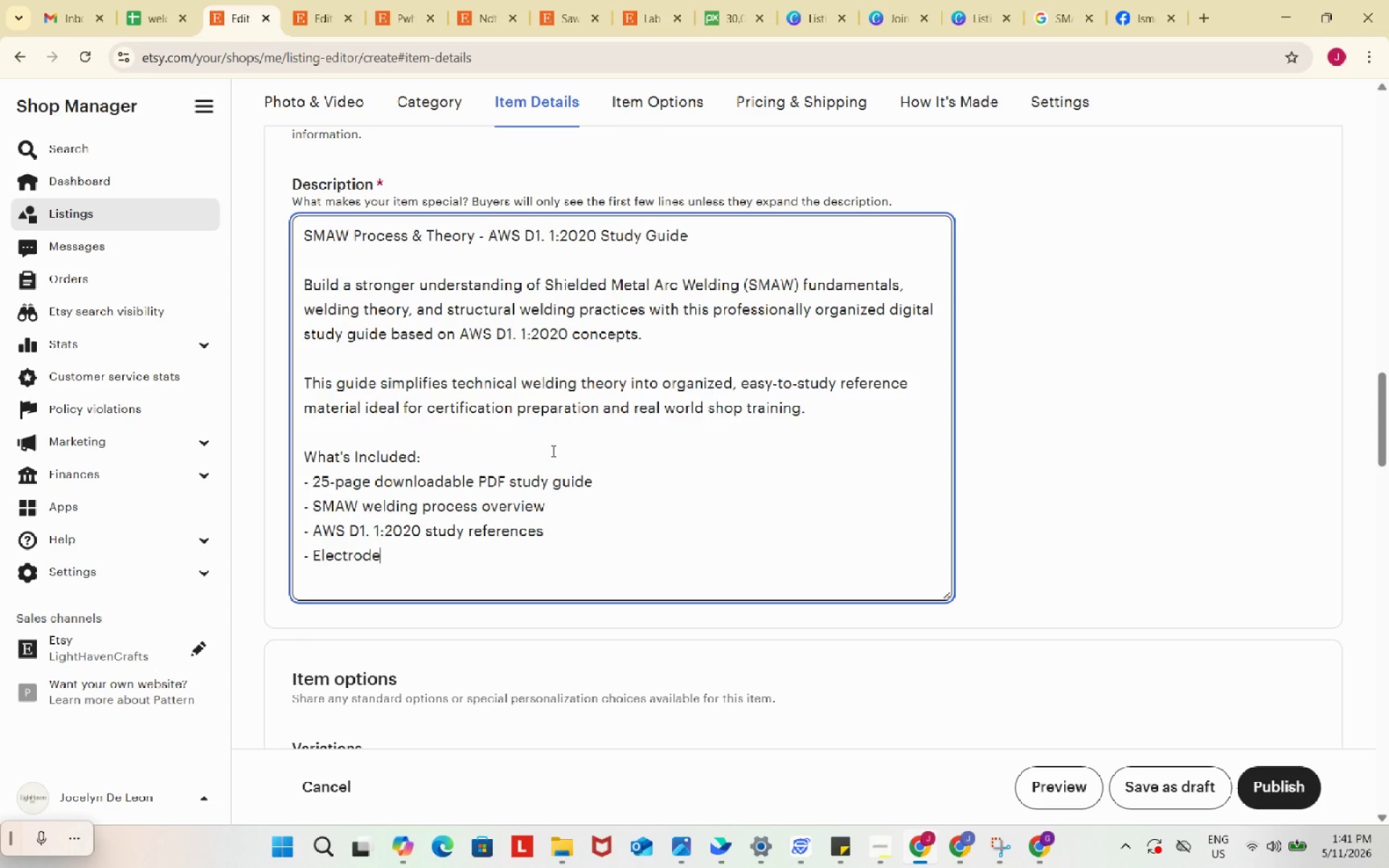 
wait(11.53)
 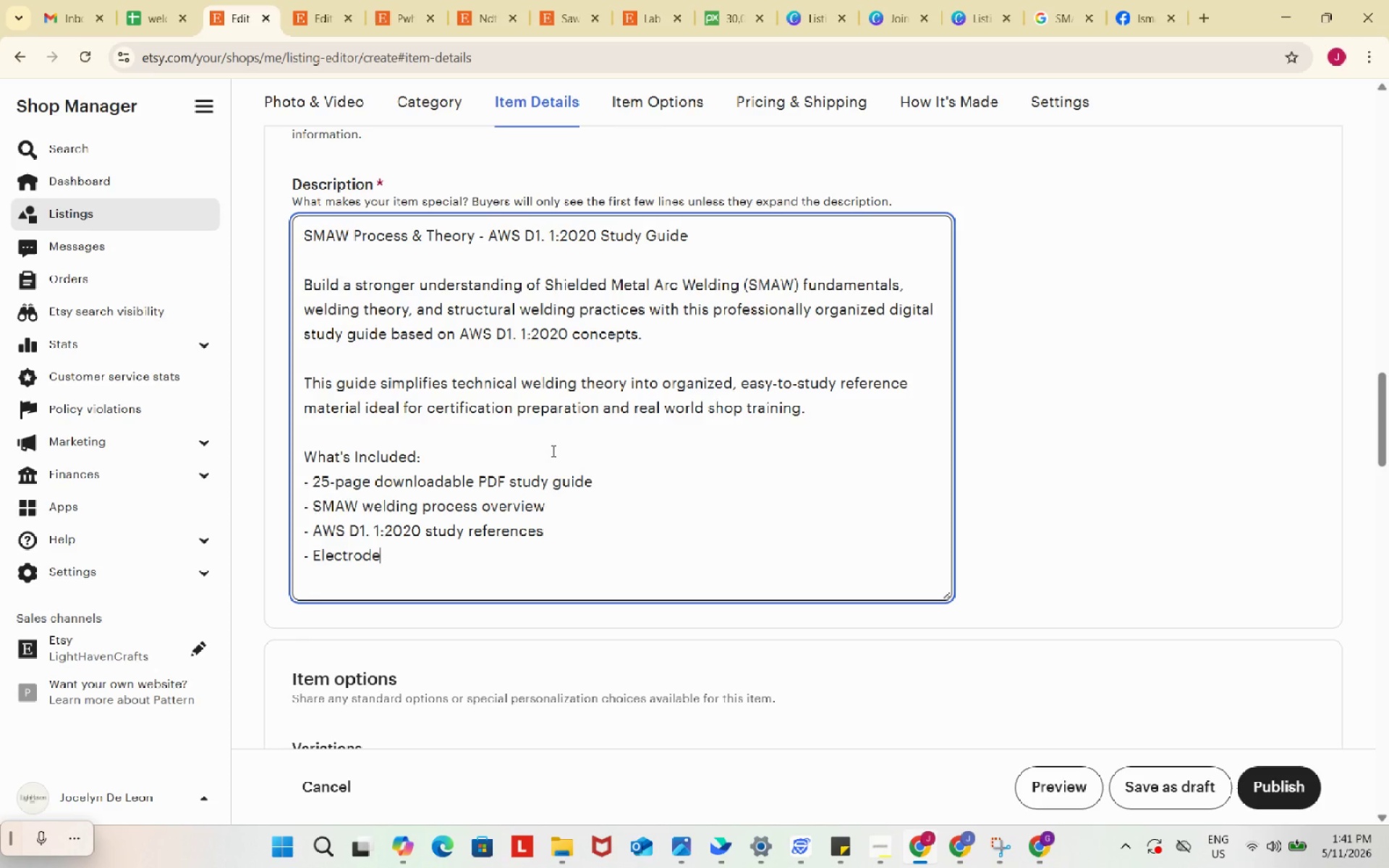 
type( classification)
 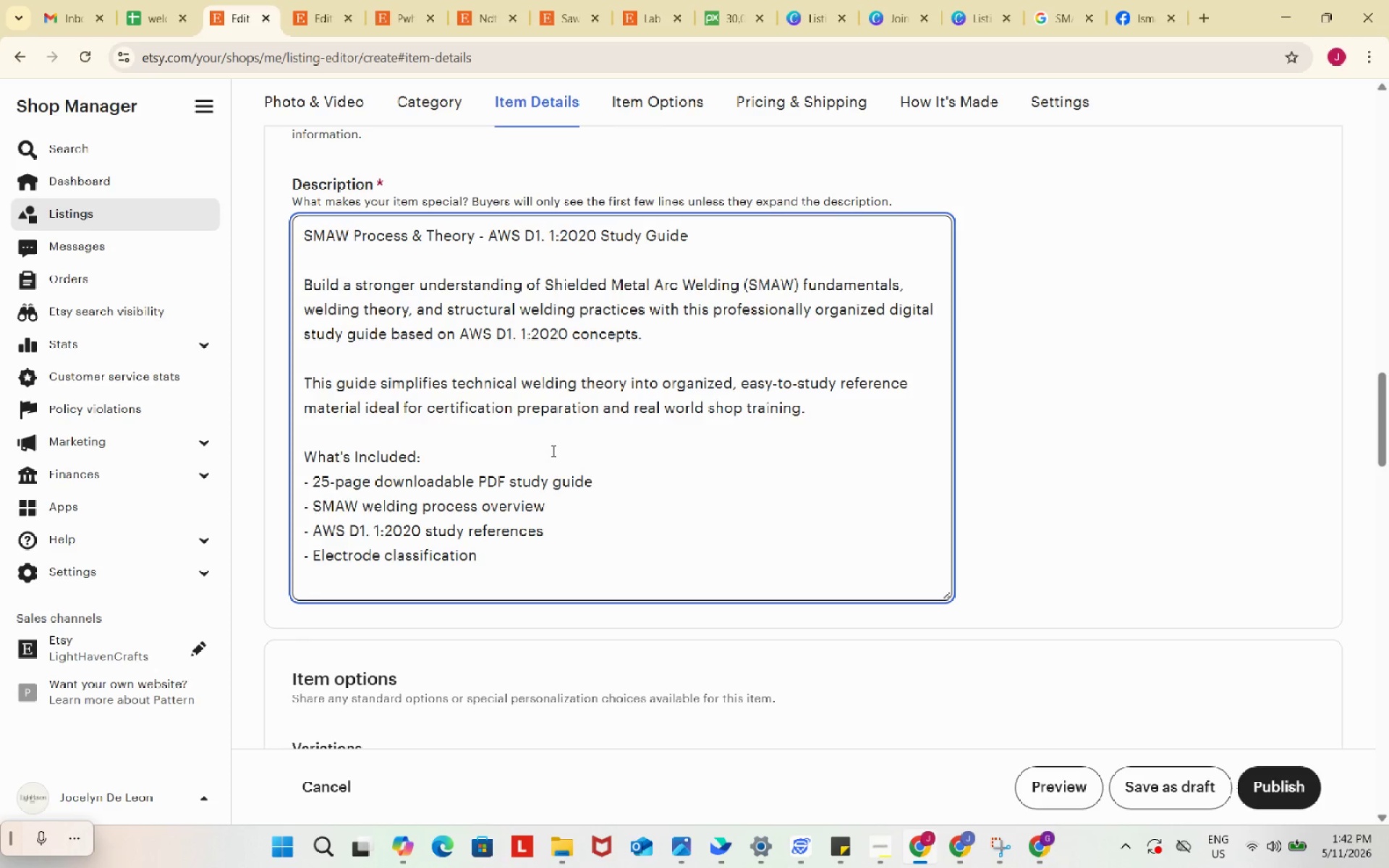 
type( explanations)
 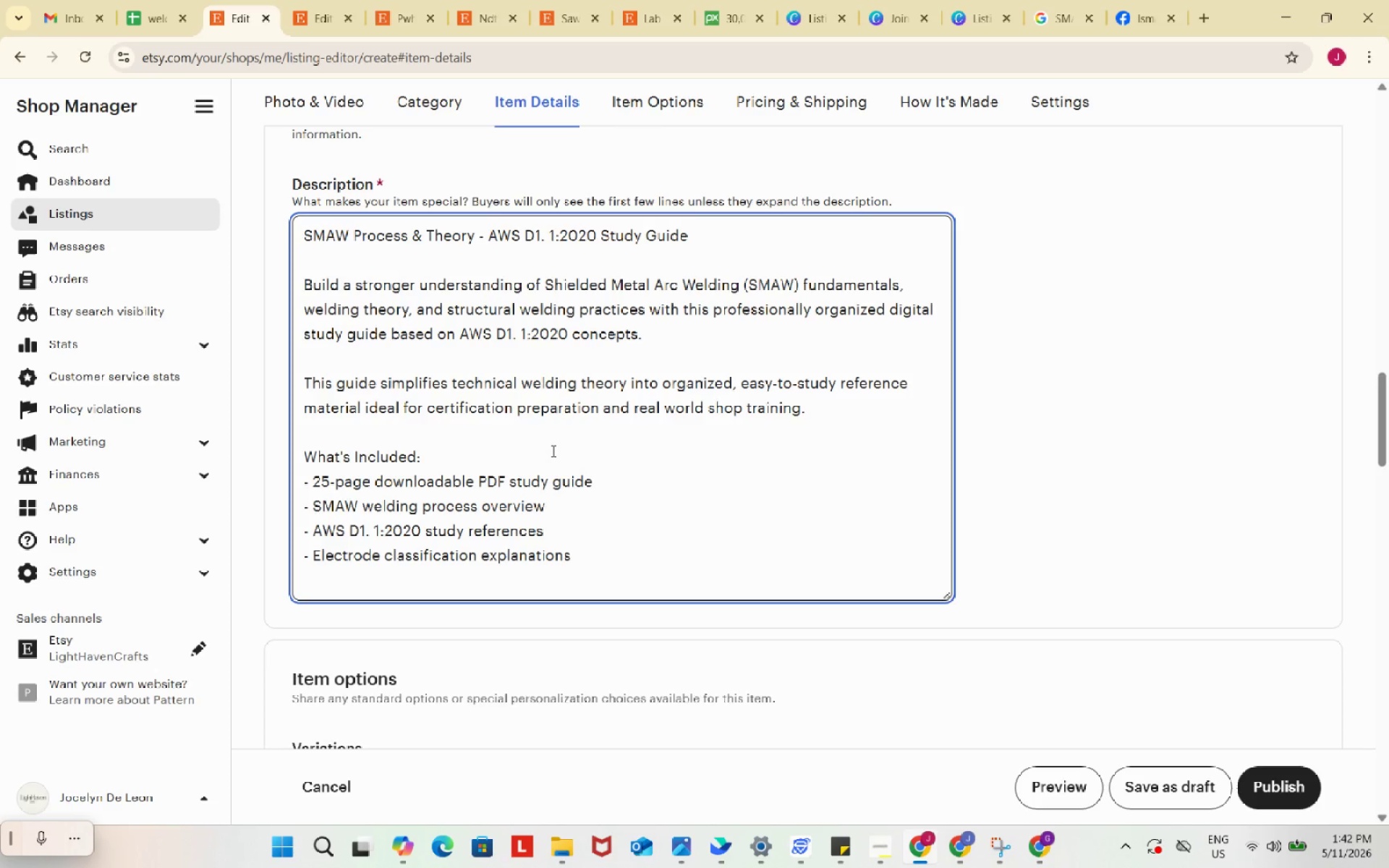 
key(Enter)
 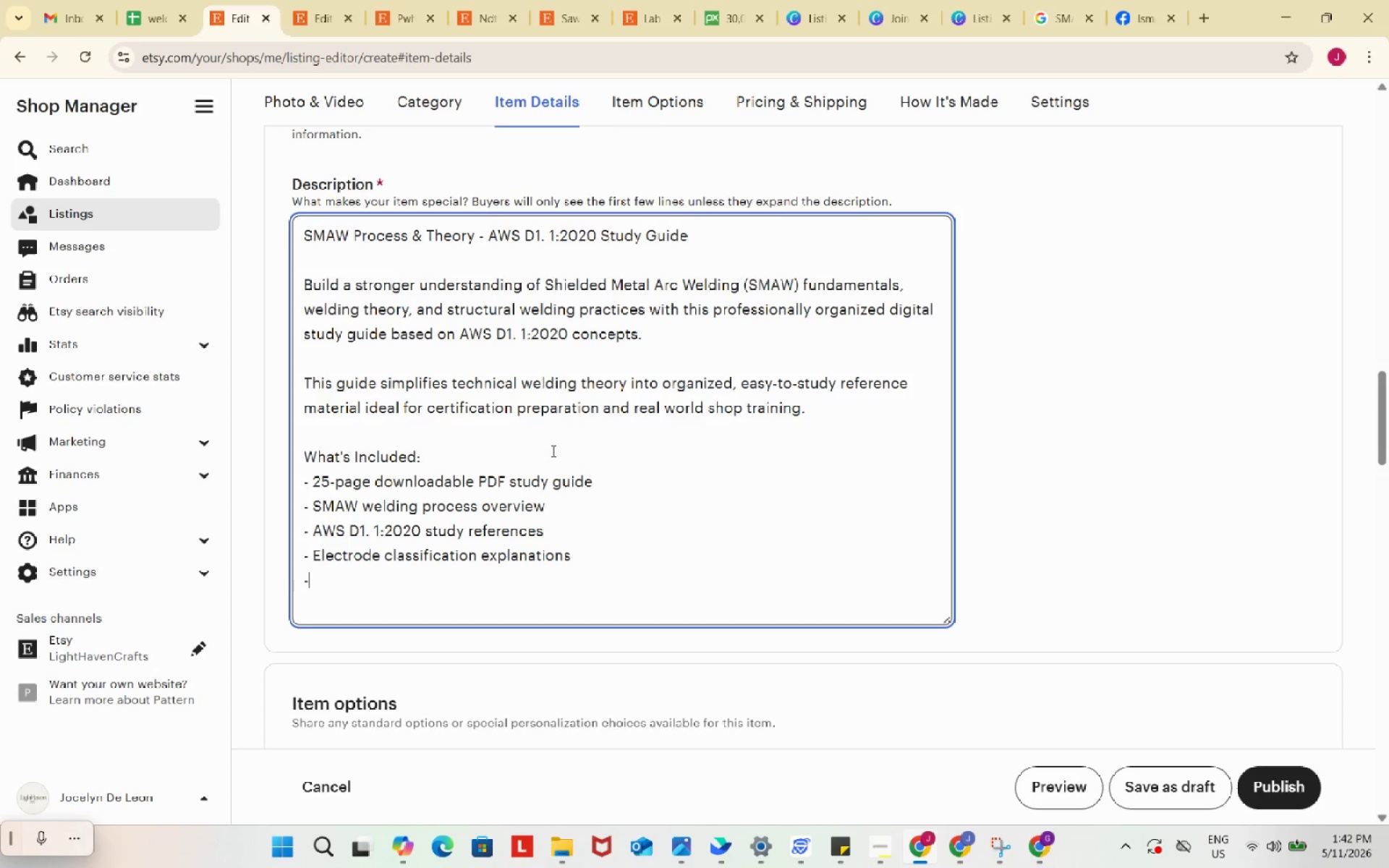 
type(-Welding)
 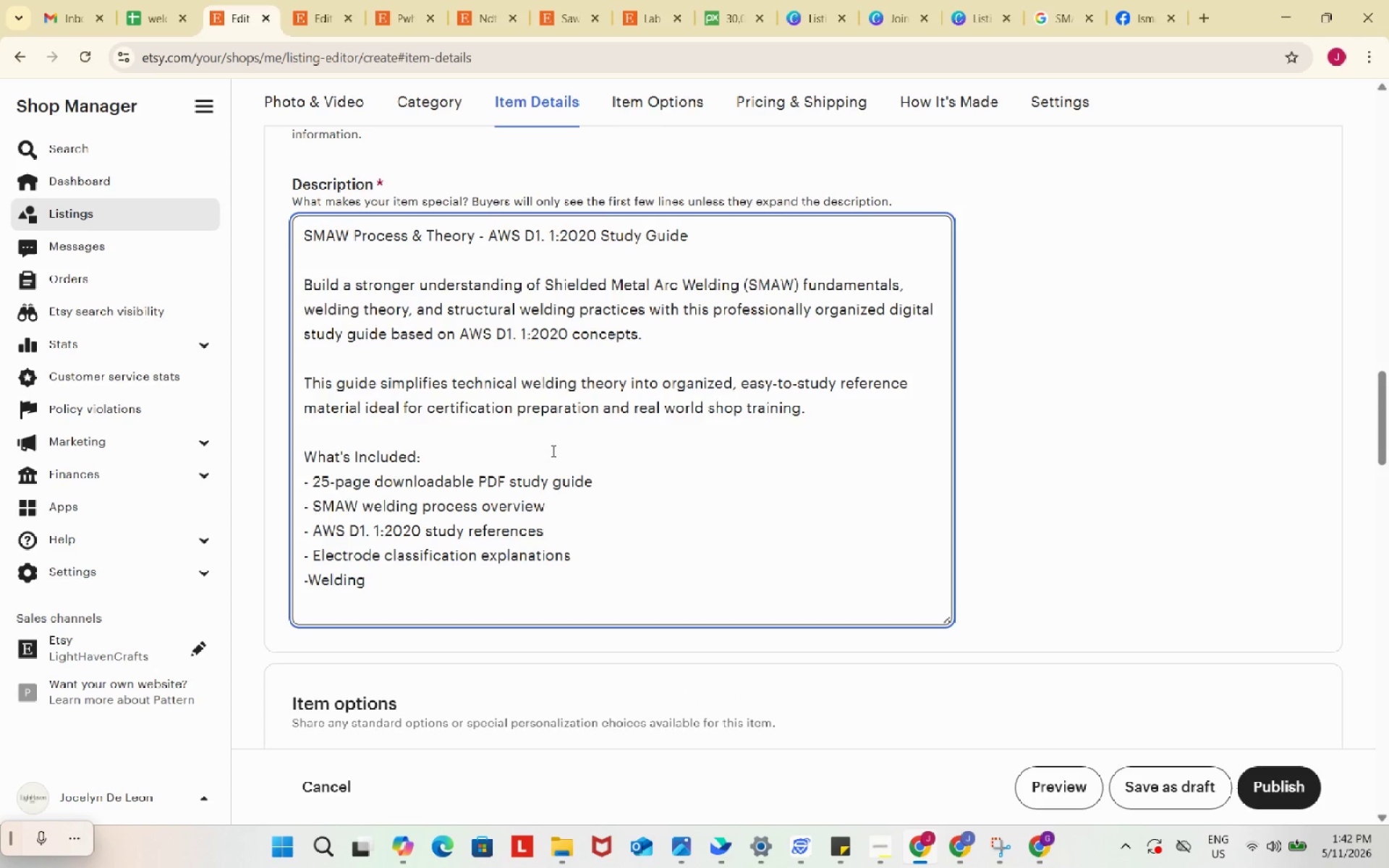 
wait(6.2)
 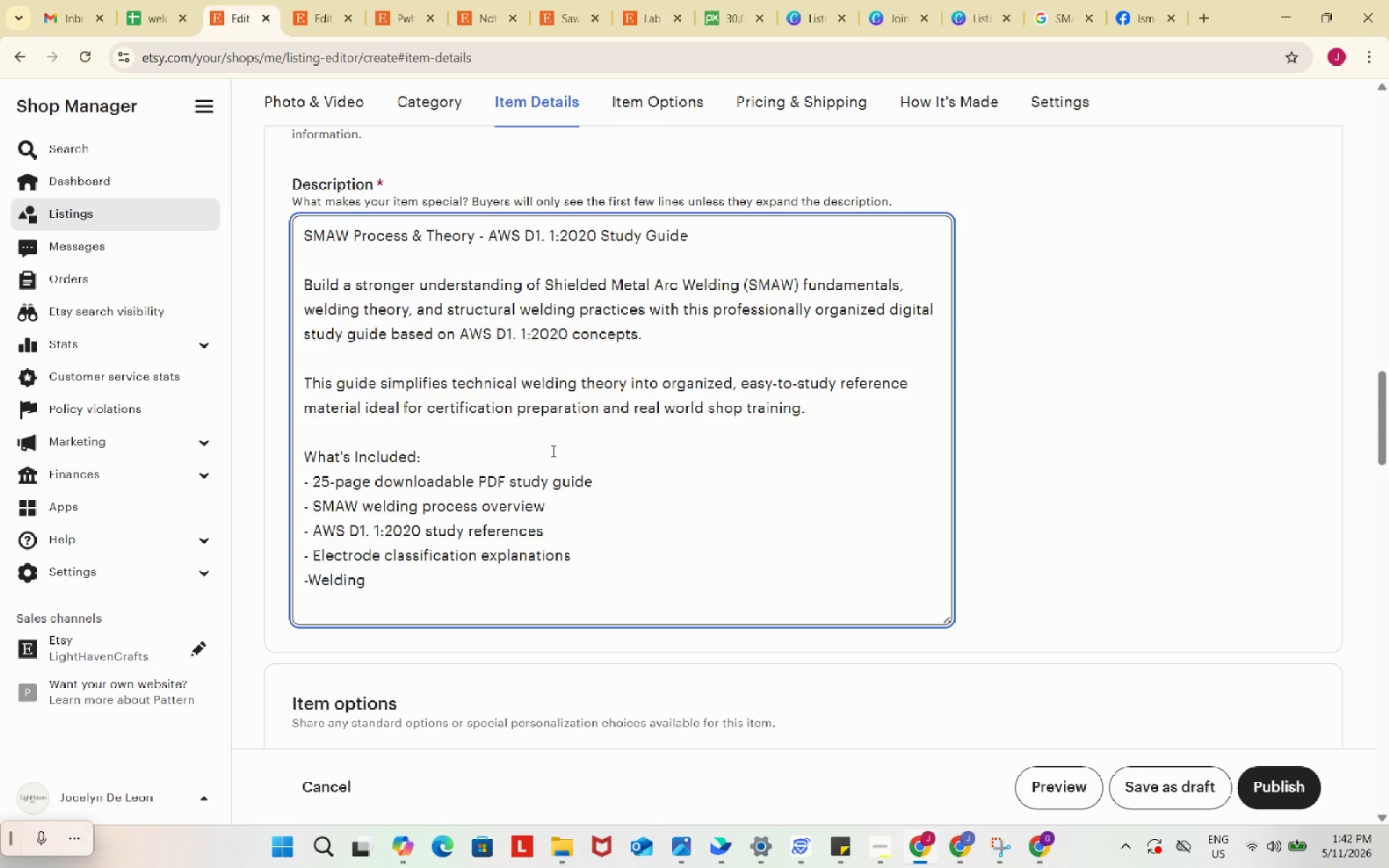 
key(ArrowLeft)
 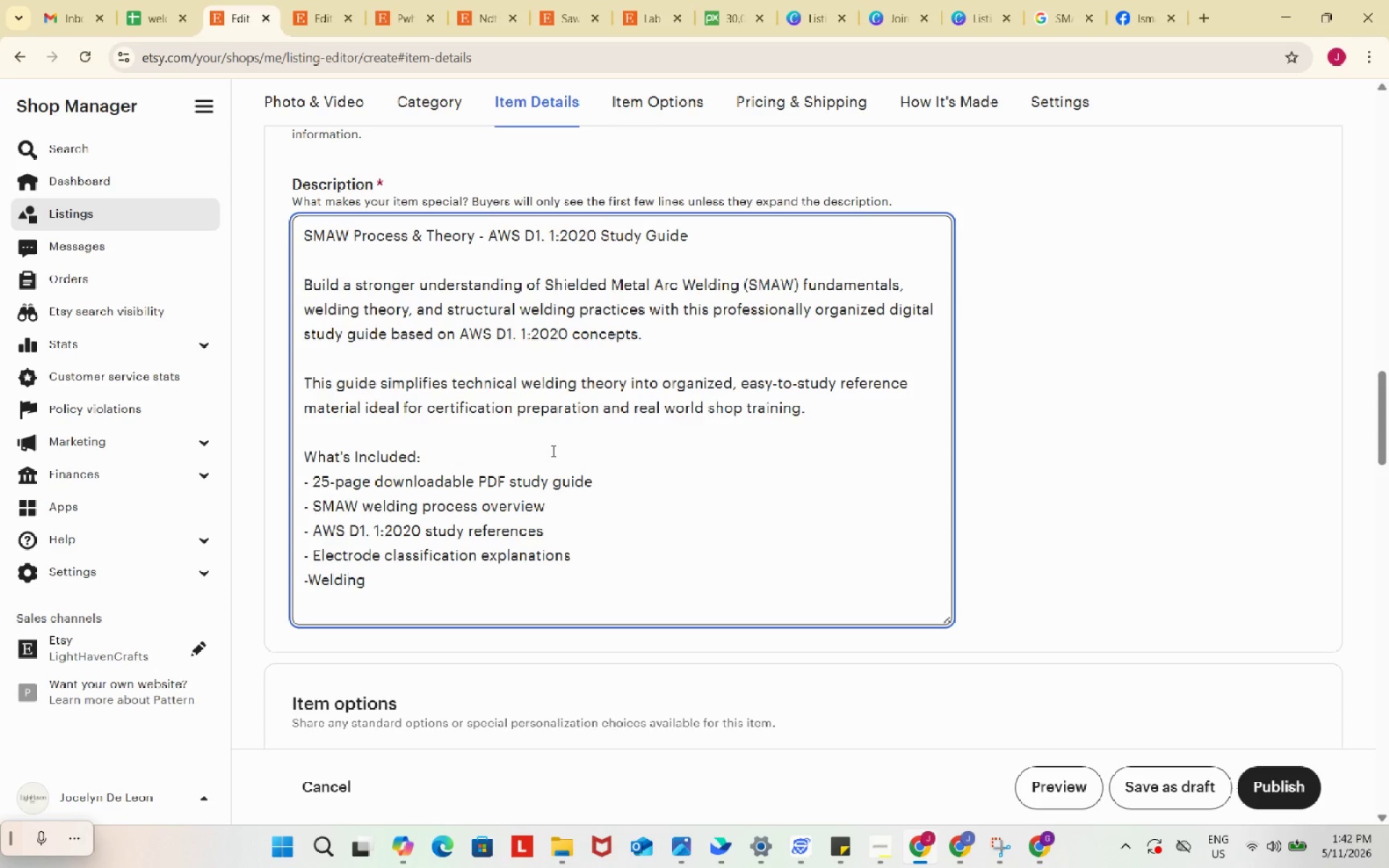 
key(ArrowLeft)
 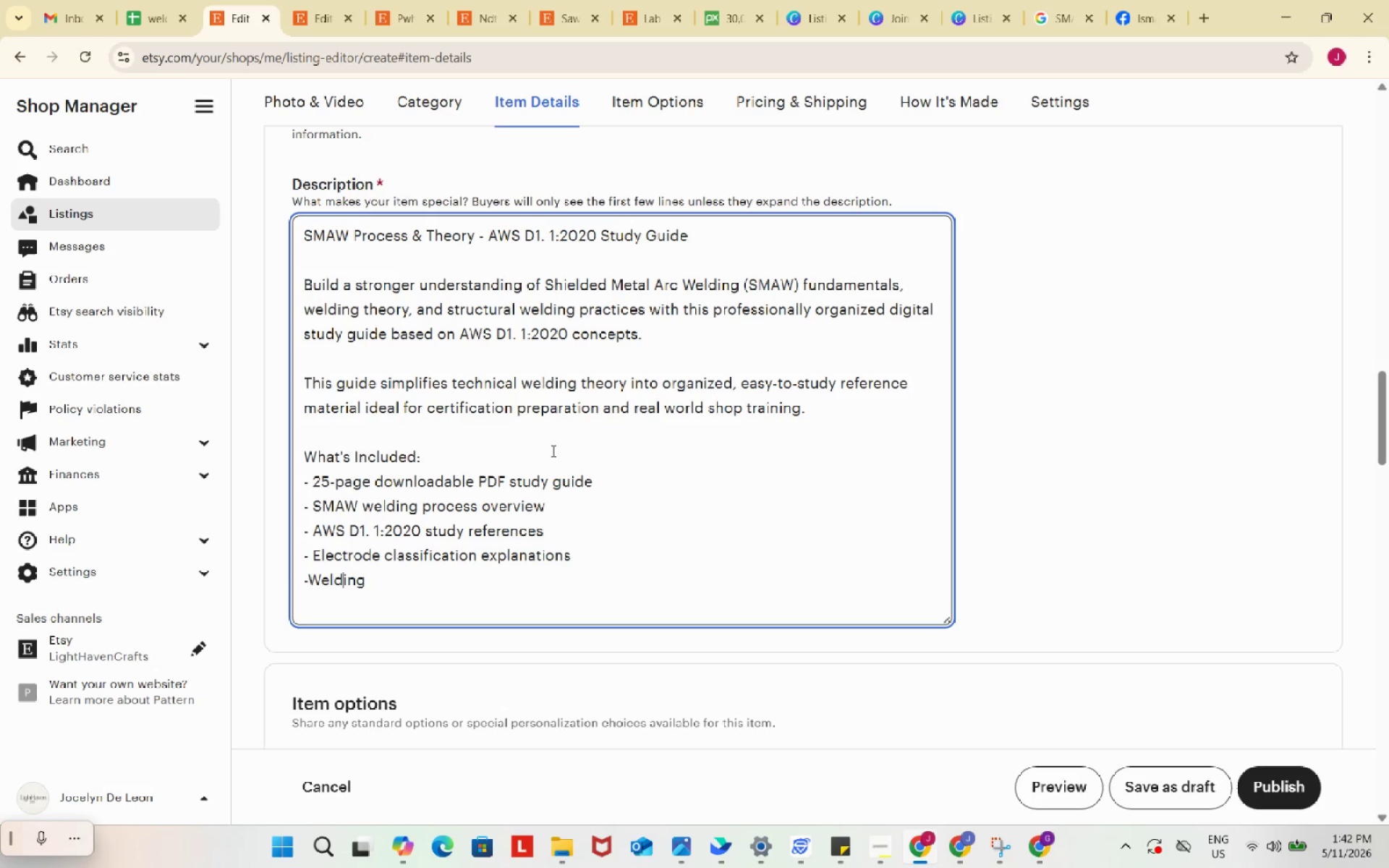 
key(ArrowLeft)
 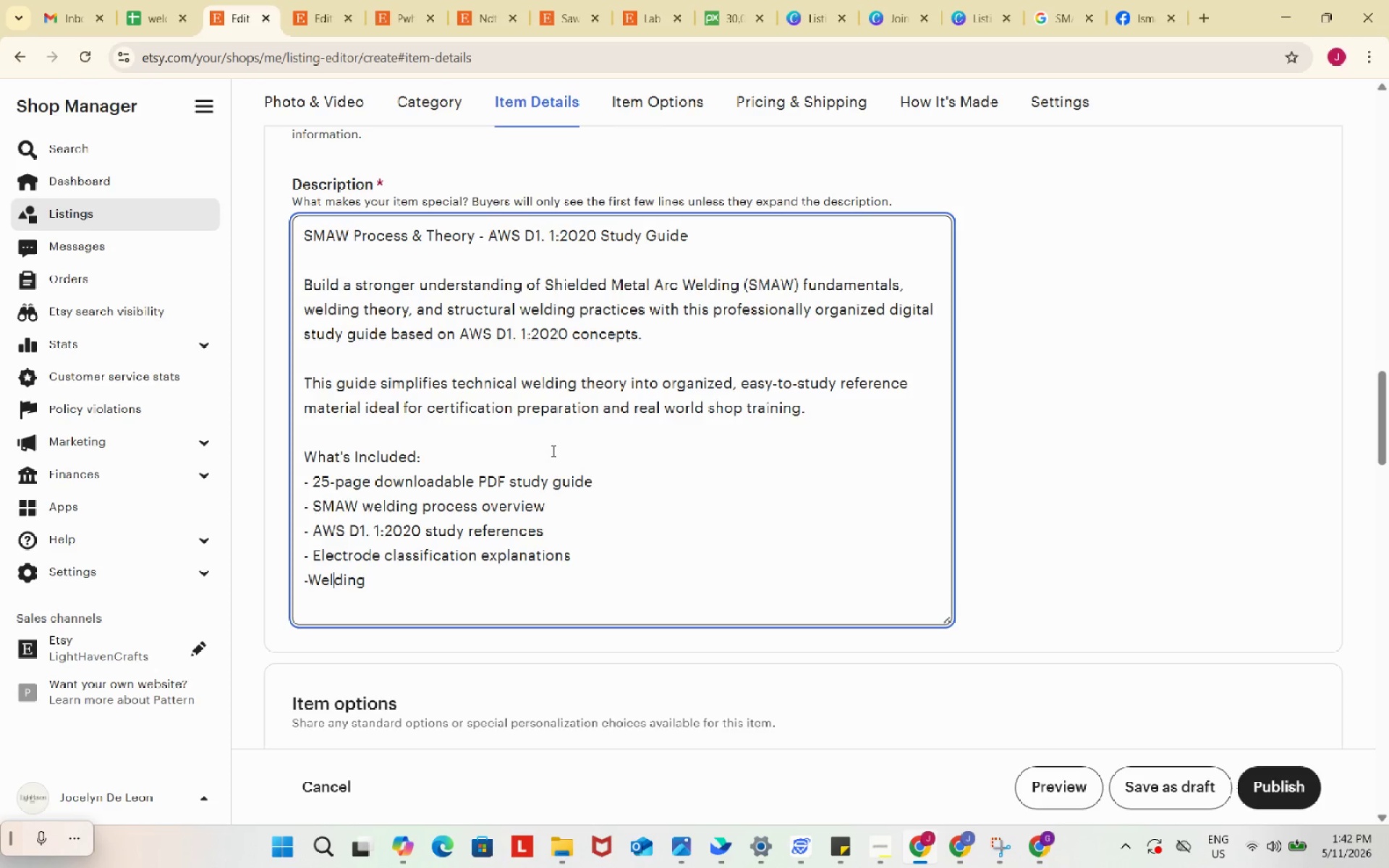 
key(ArrowLeft)
 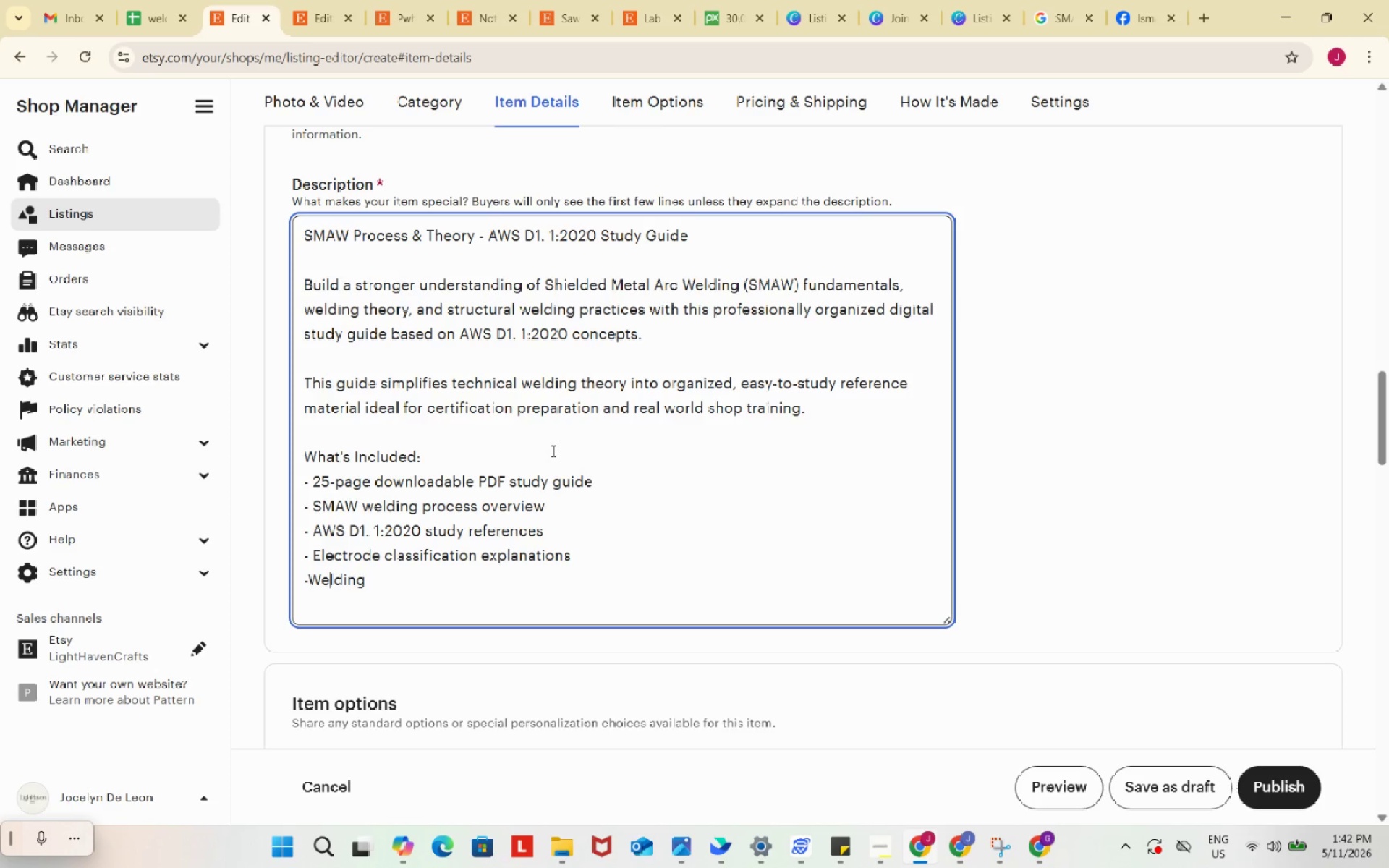 
key(ArrowLeft)
 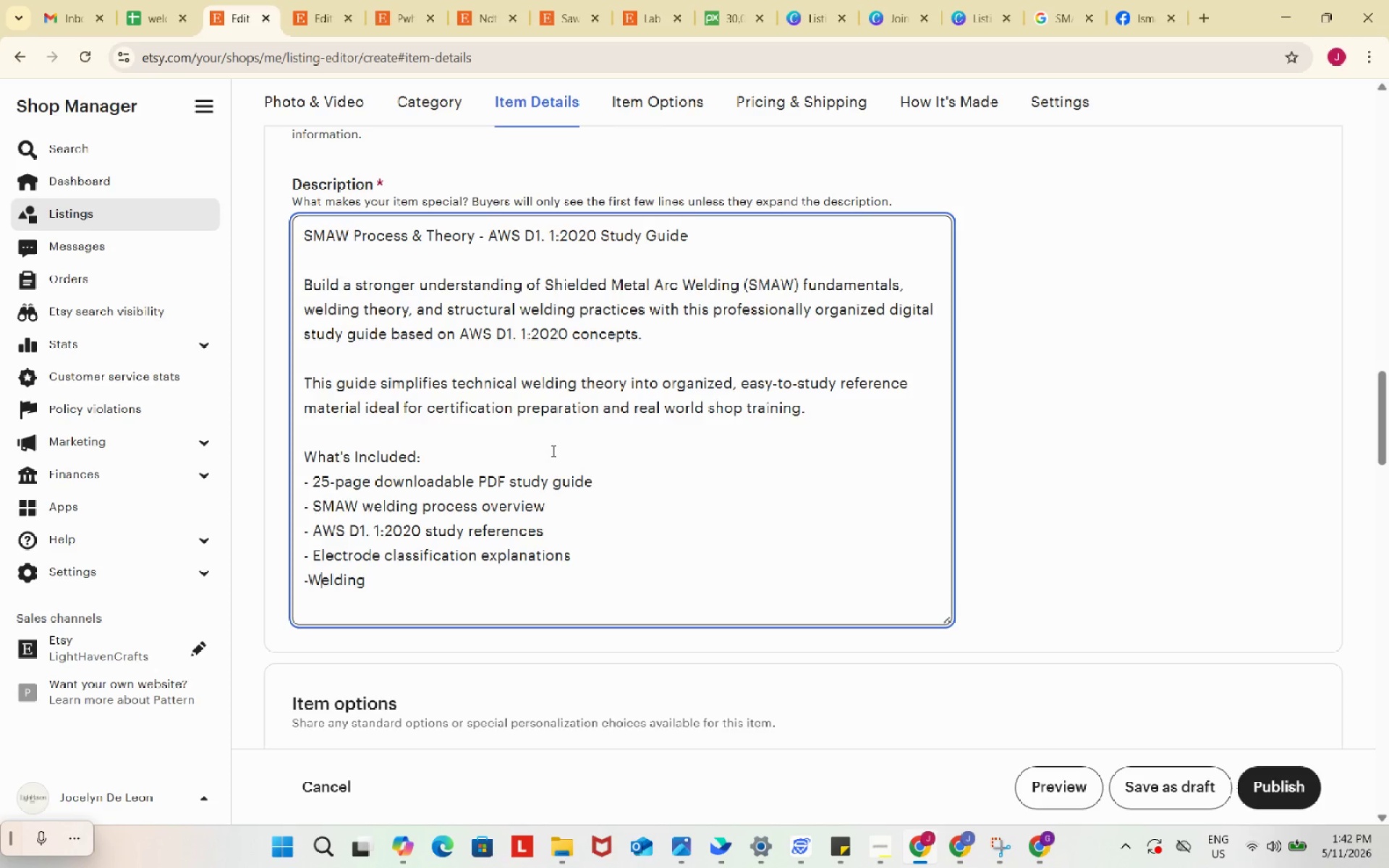 
key(ArrowLeft)
 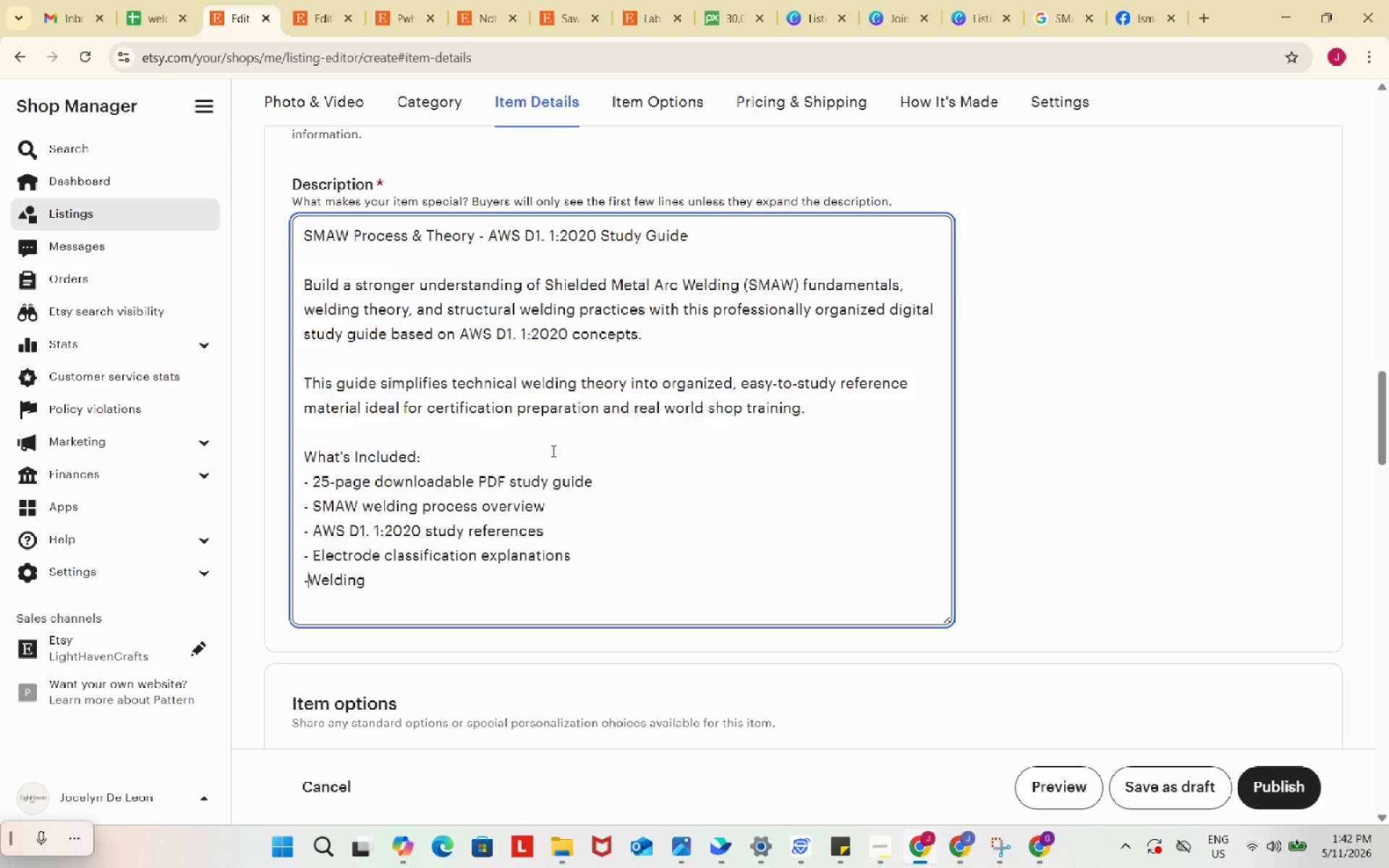 
key(ArrowLeft)
 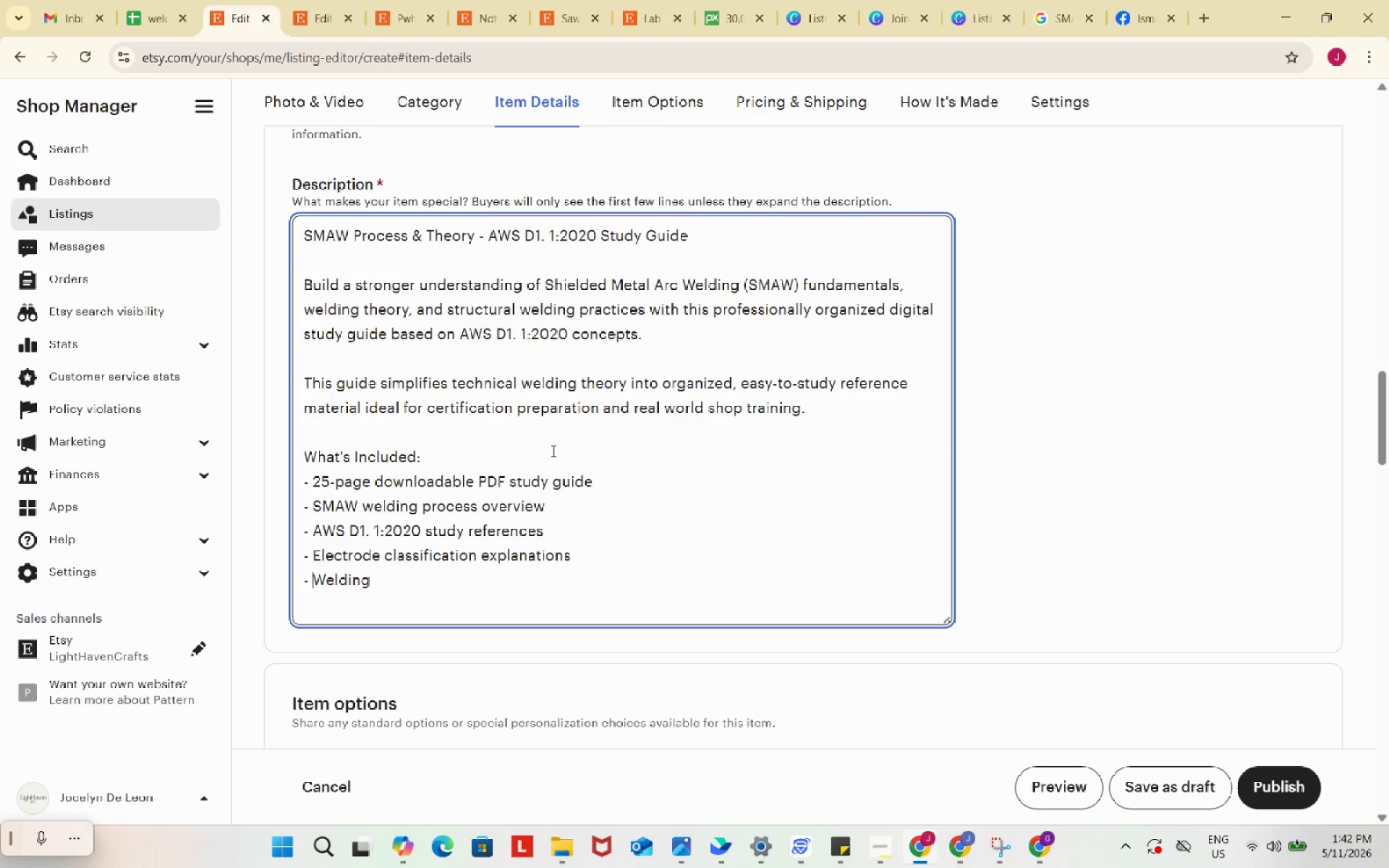 
key(Space)
 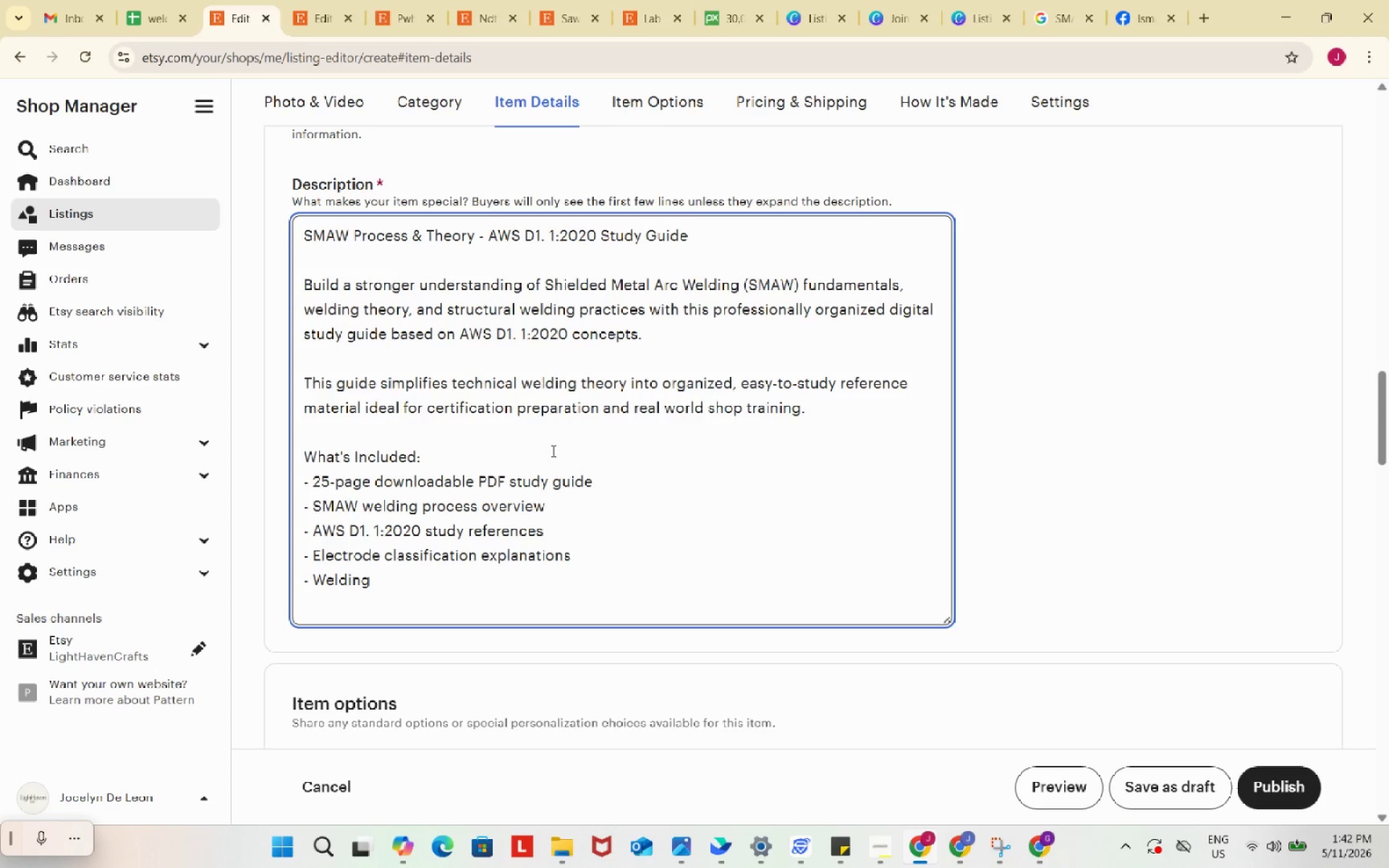 
wait(6.47)
 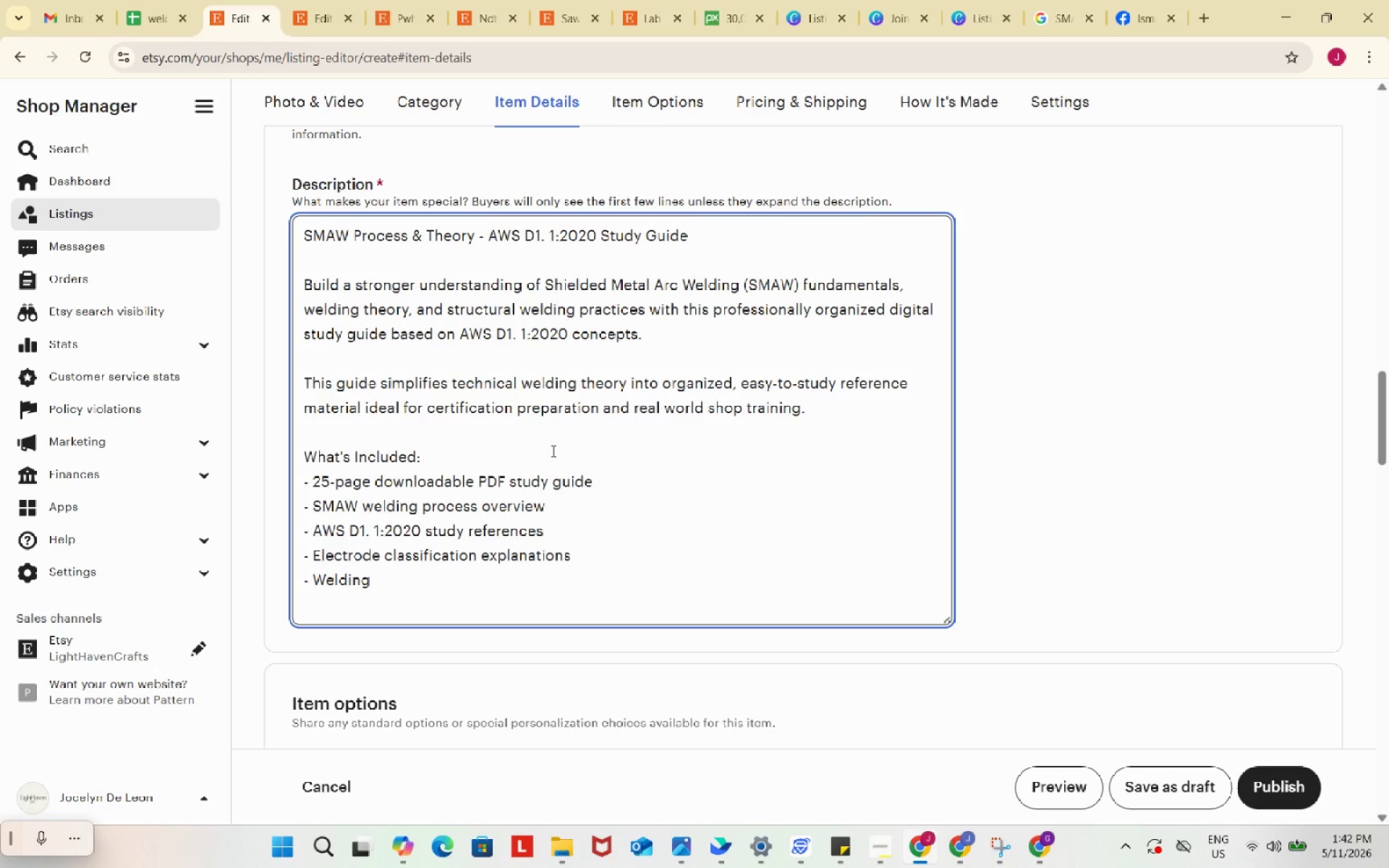 
hold_key(key=ArrowRight, duration=0.66)
 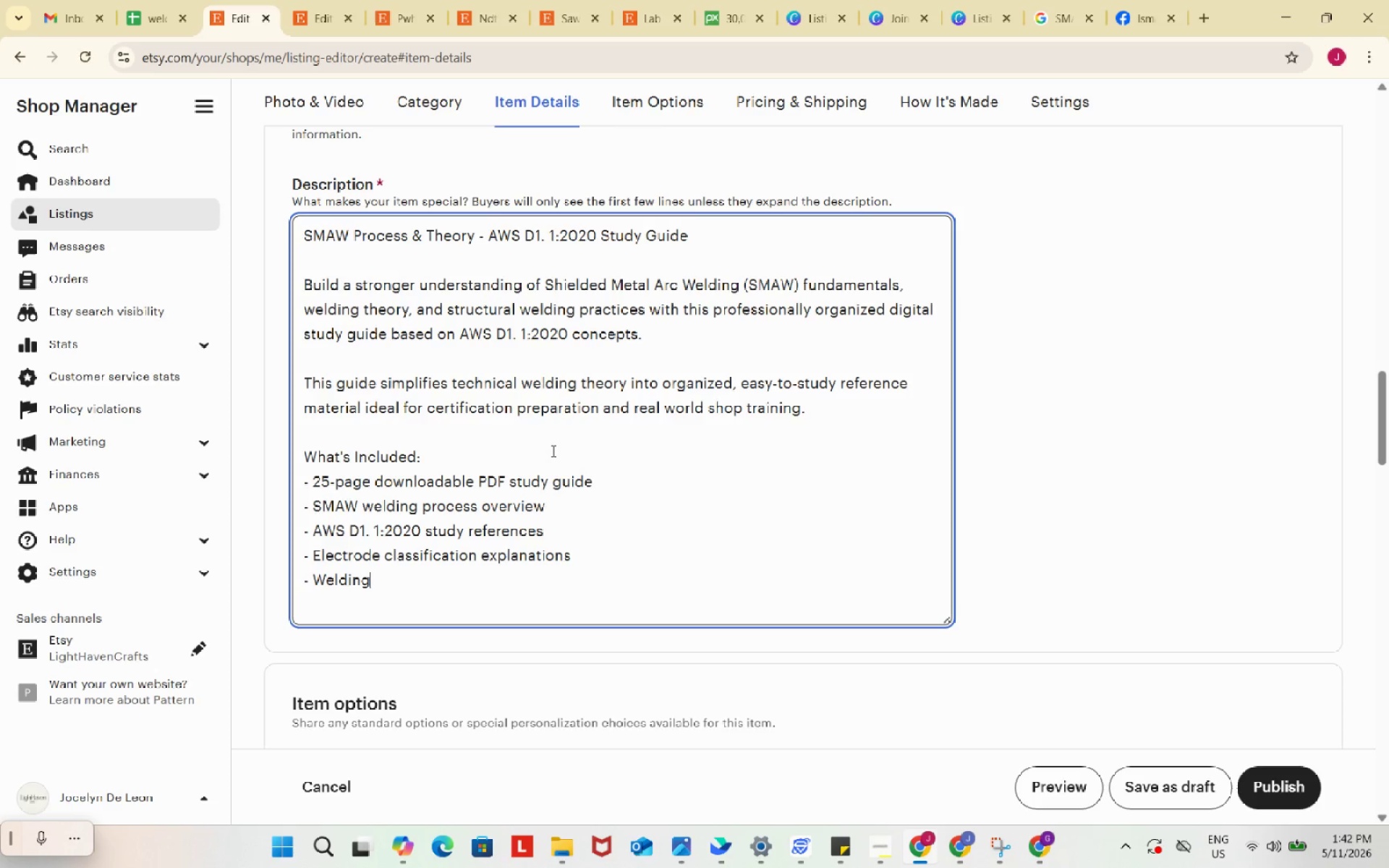 
key(ArrowRight)
 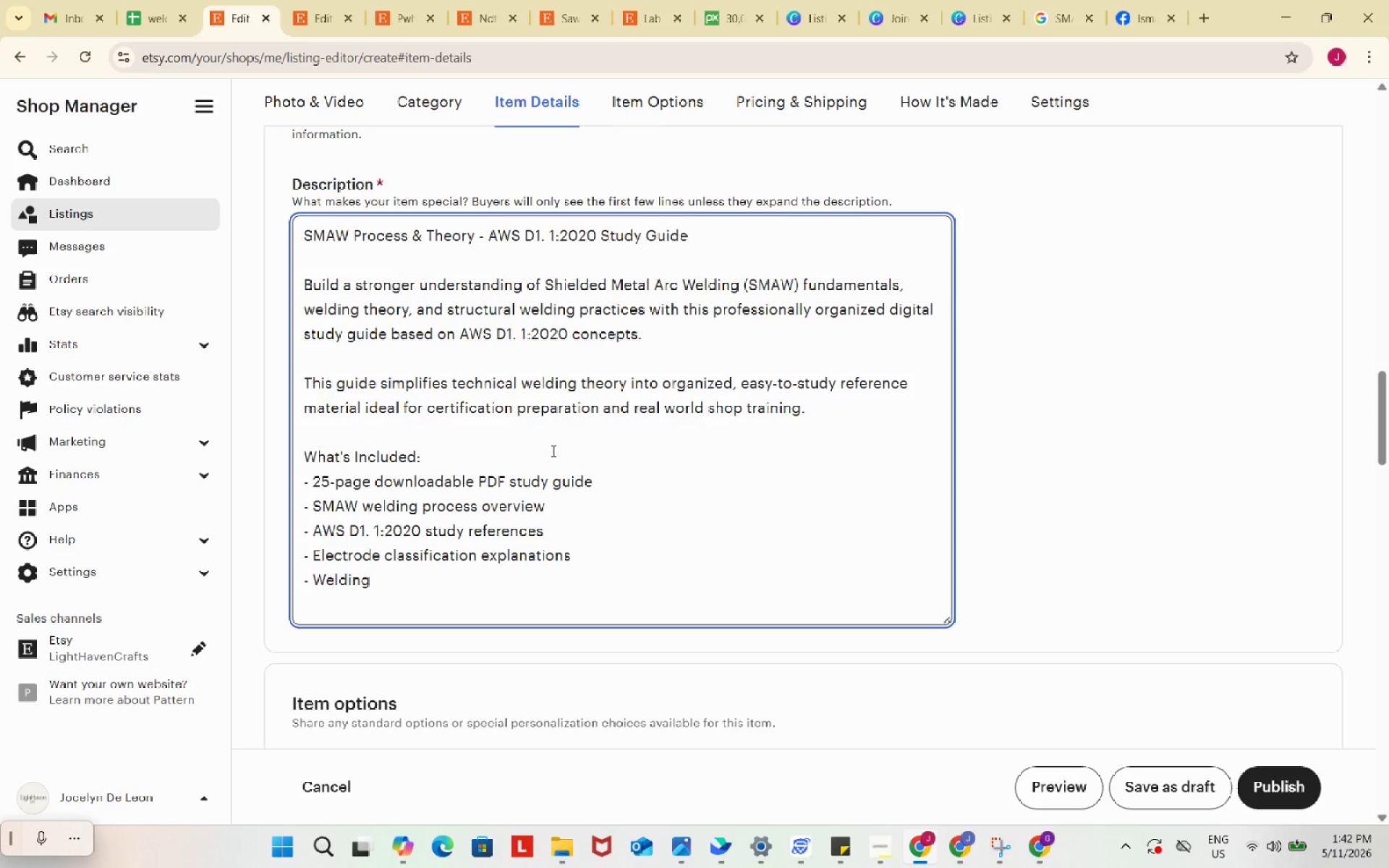 
type( theory study notes)
 